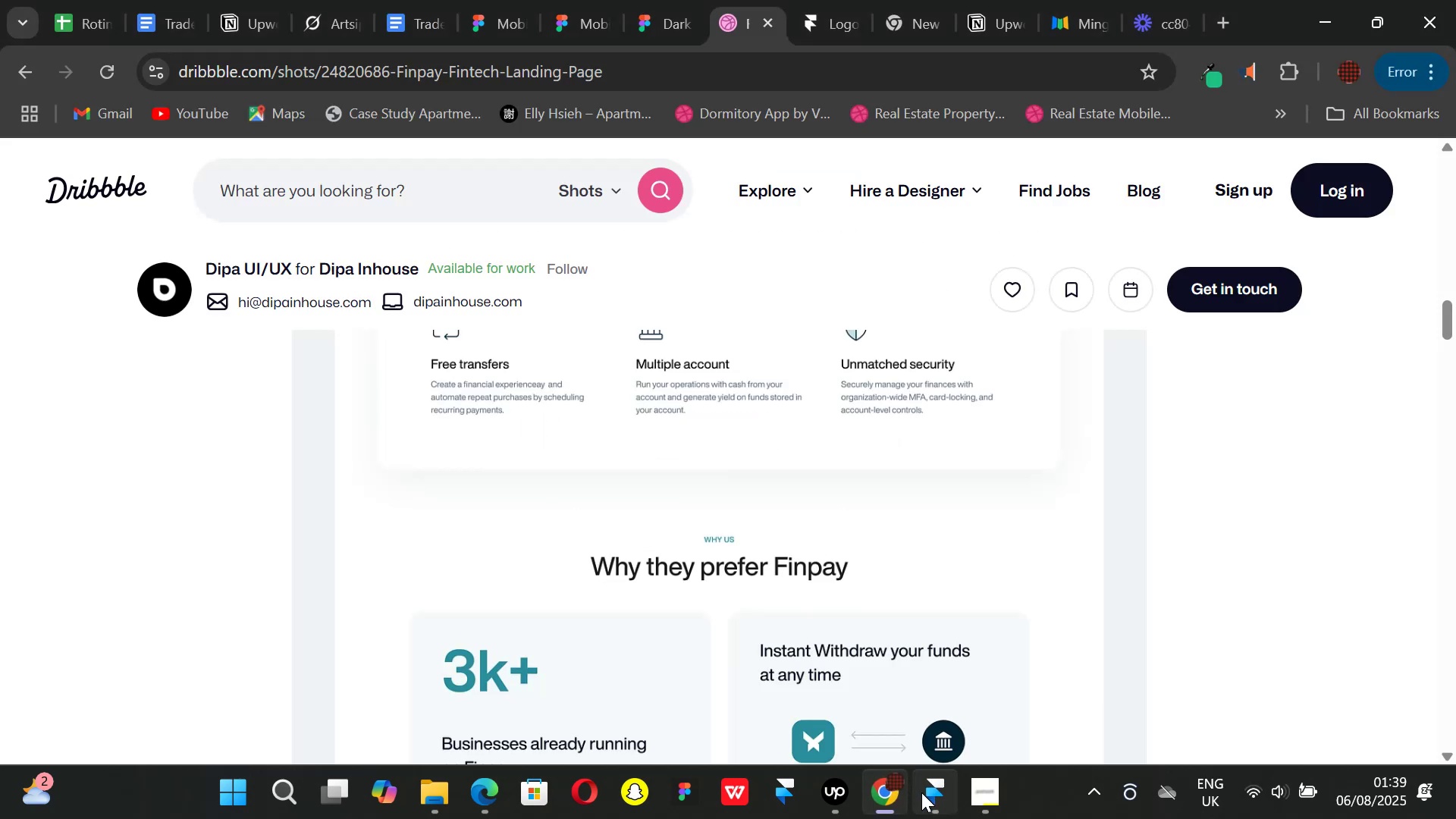 
left_click([924, 794])
 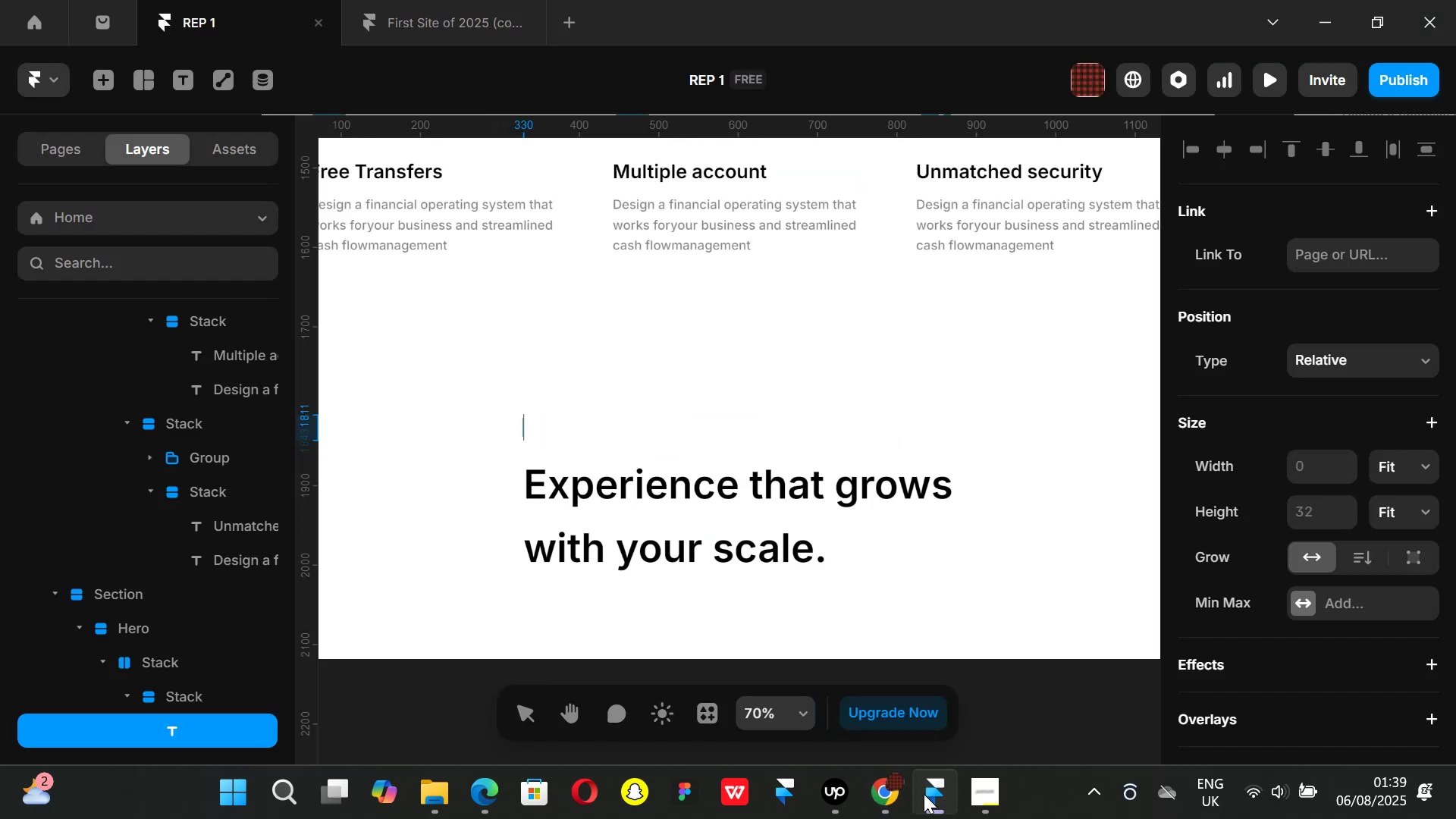 
type(WHY US)
 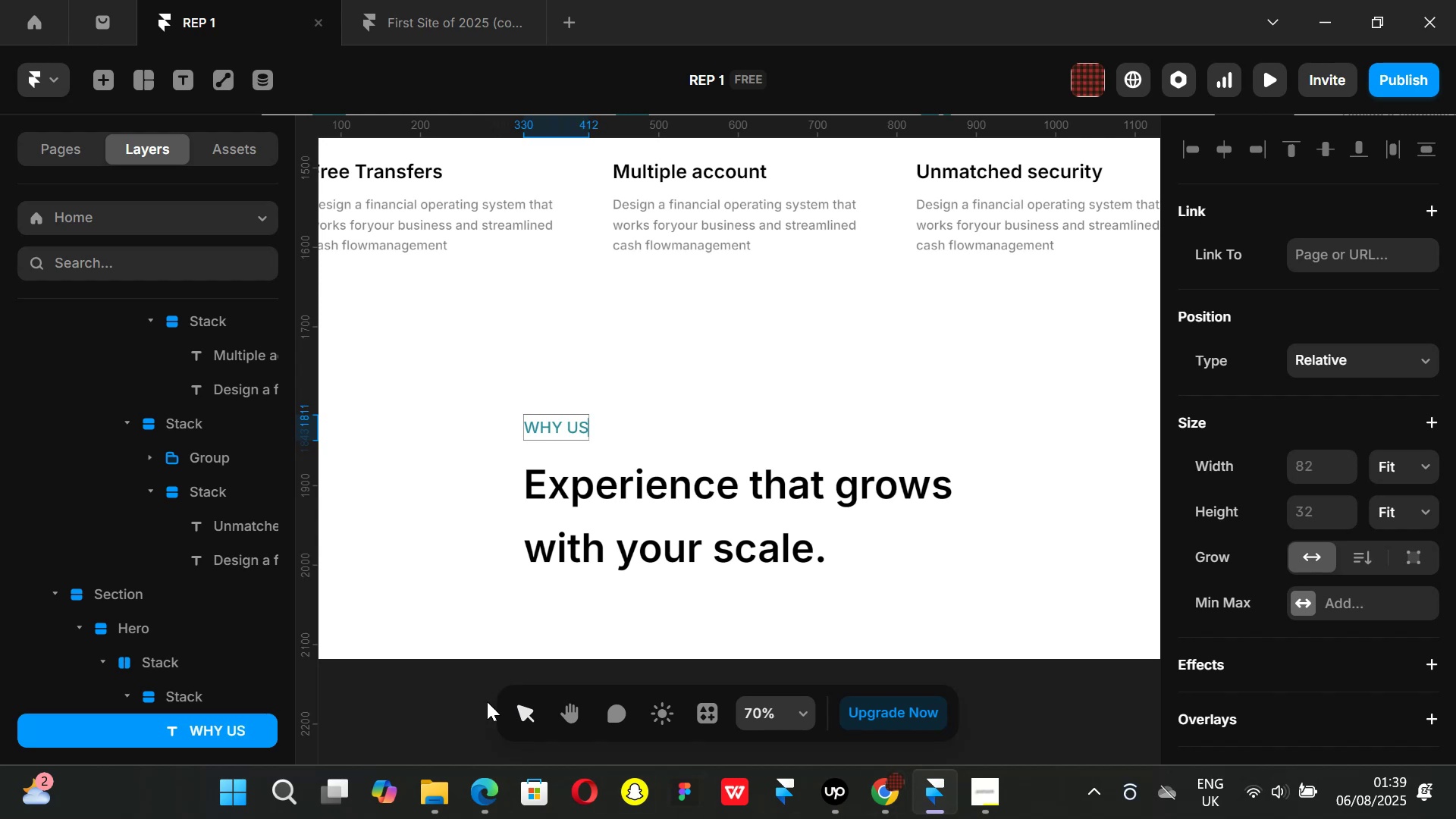 
left_click([424, 682])
 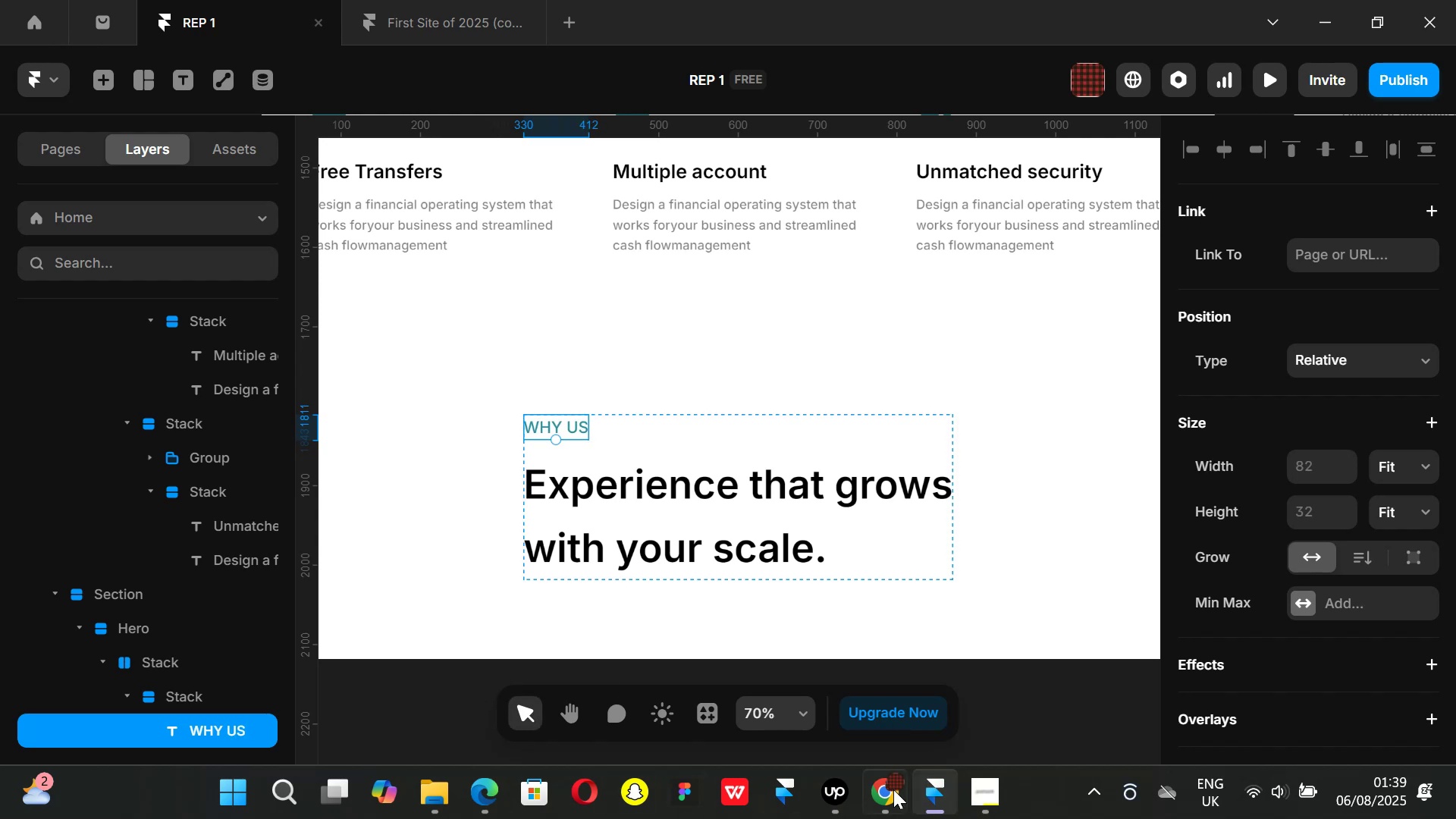 
left_click([893, 789])
 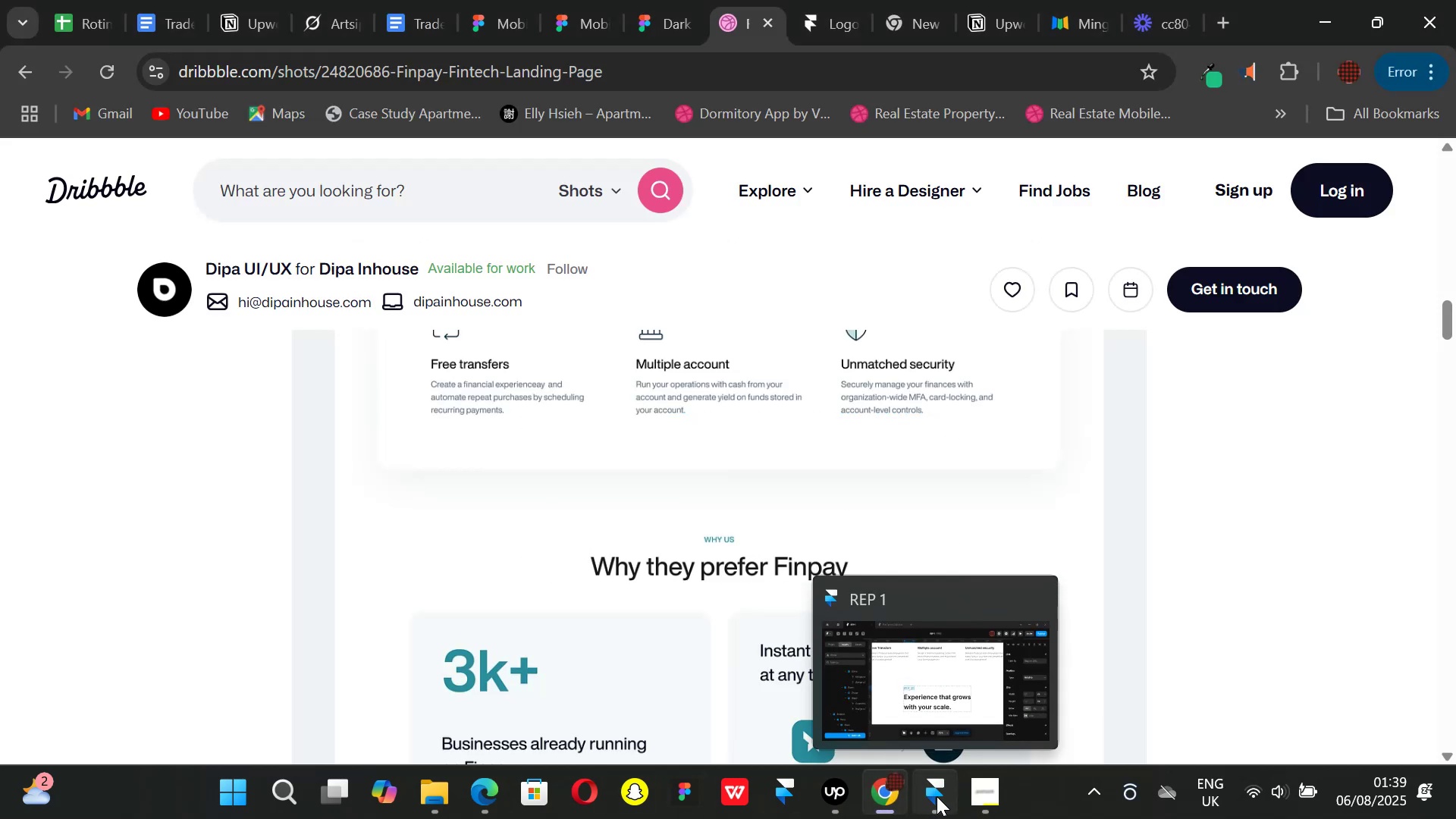 
left_click([937, 796])
 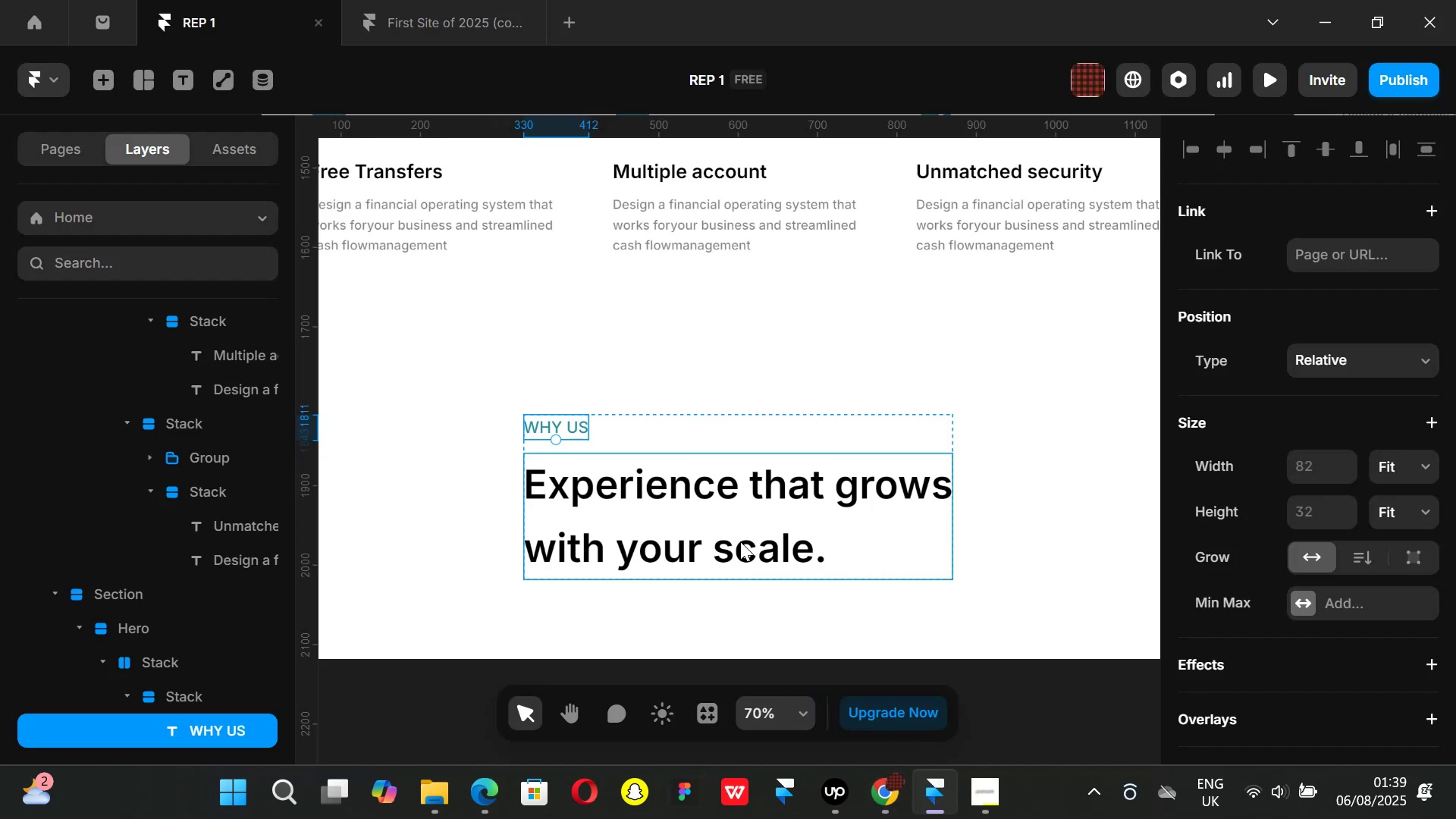 
double_click([740, 541])
 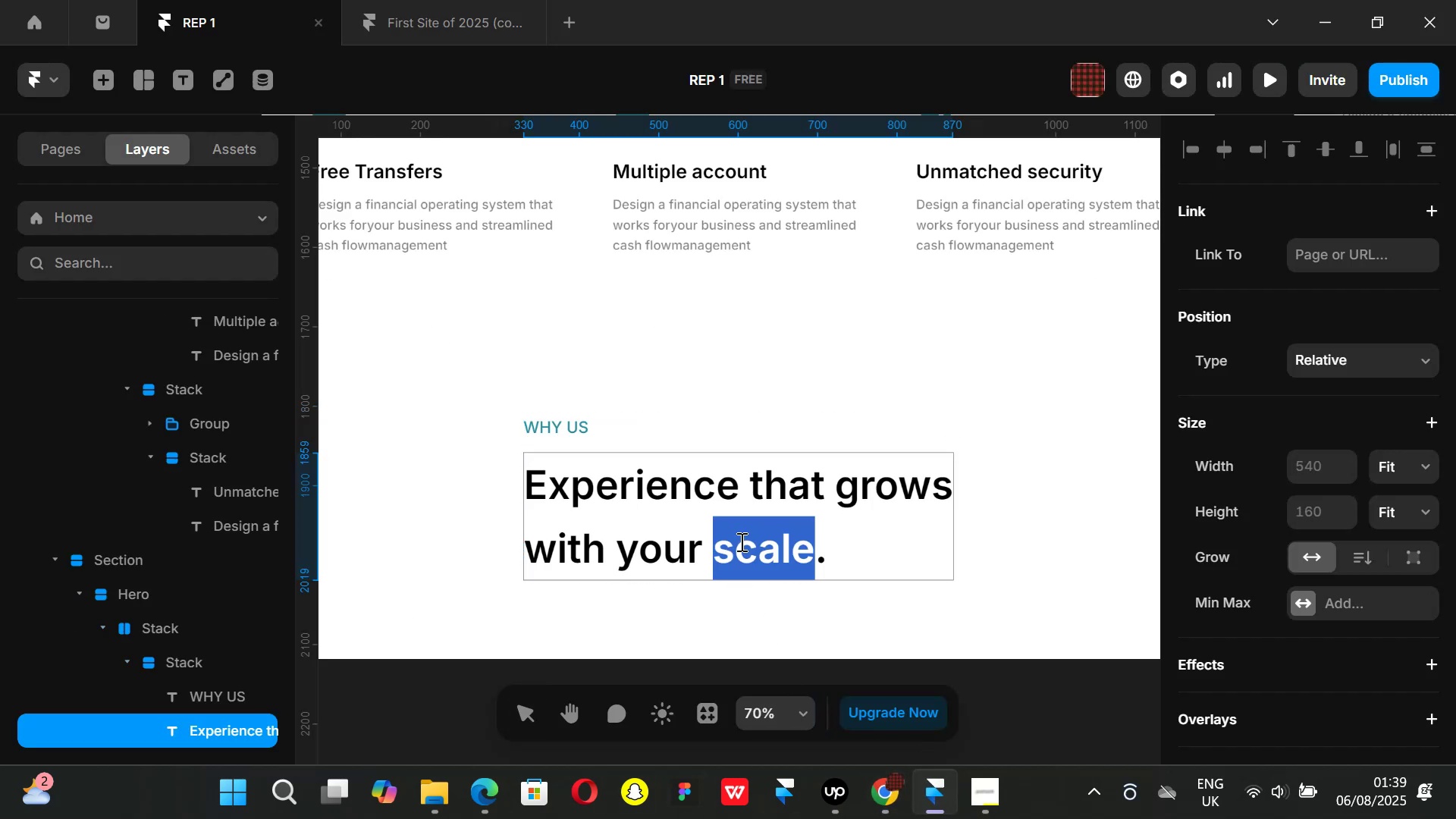 
hold_key(key=Backspace, duration=1.51)
 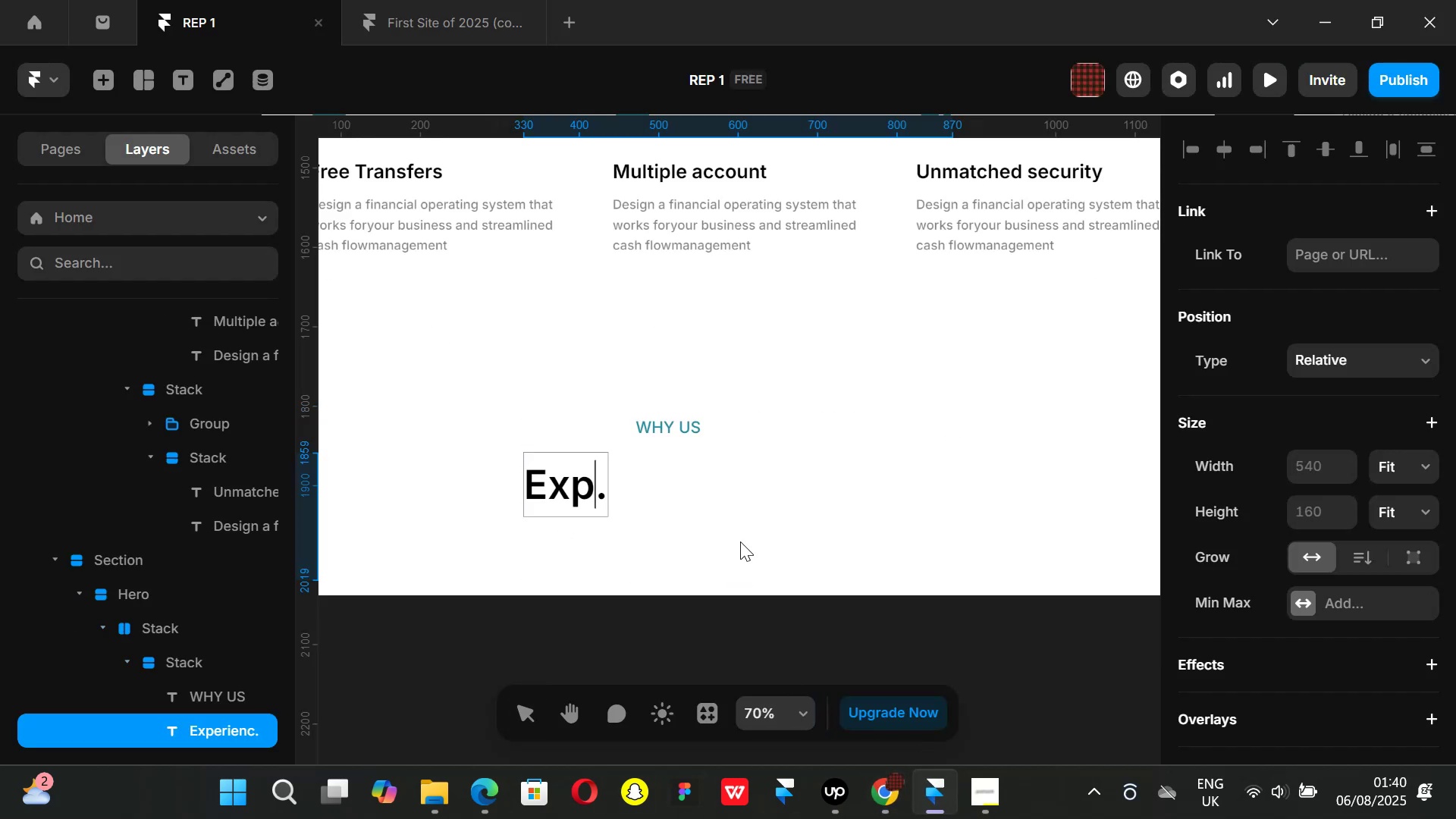 
key(Backspace)
 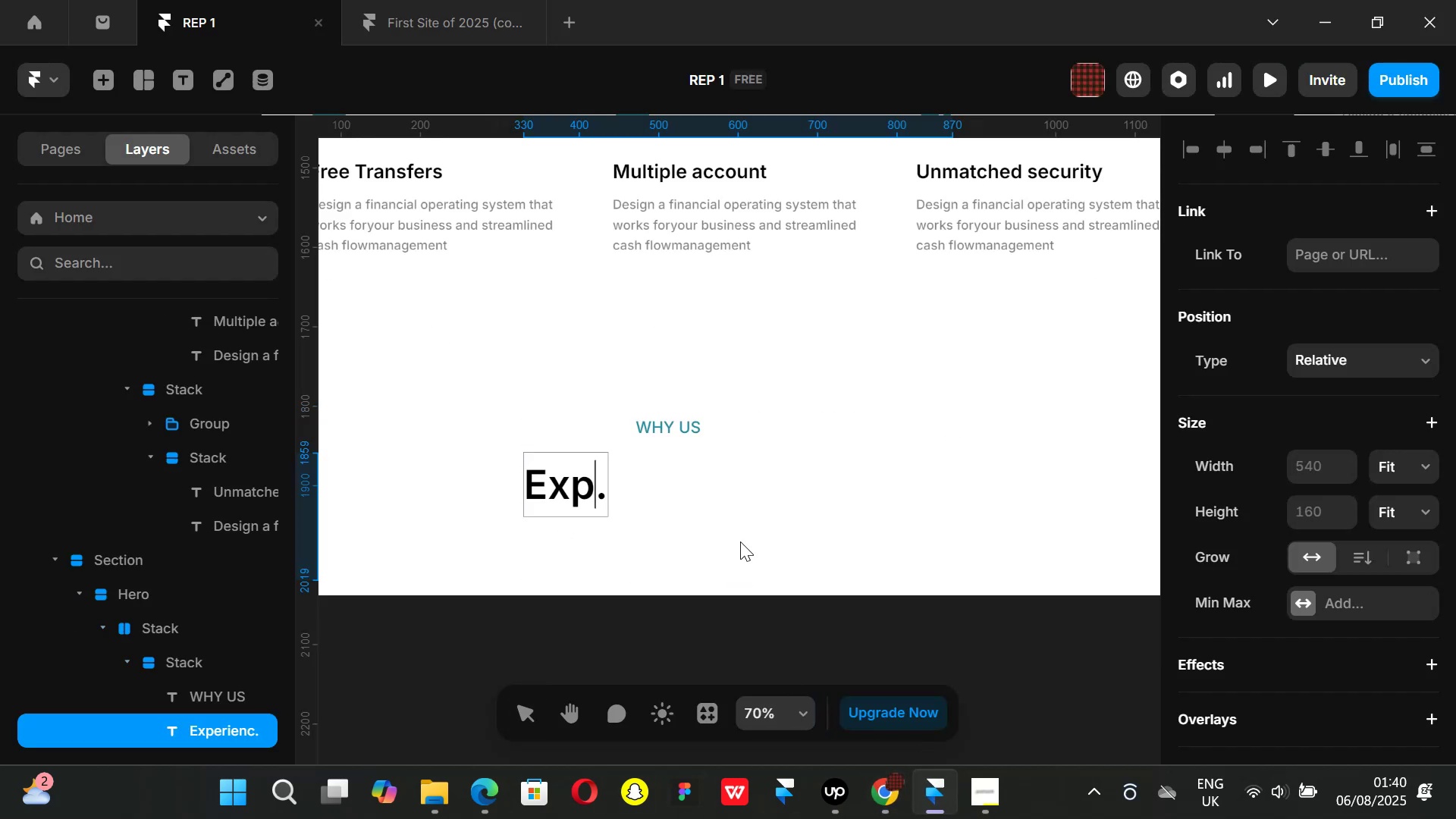 
key(Backspace)
 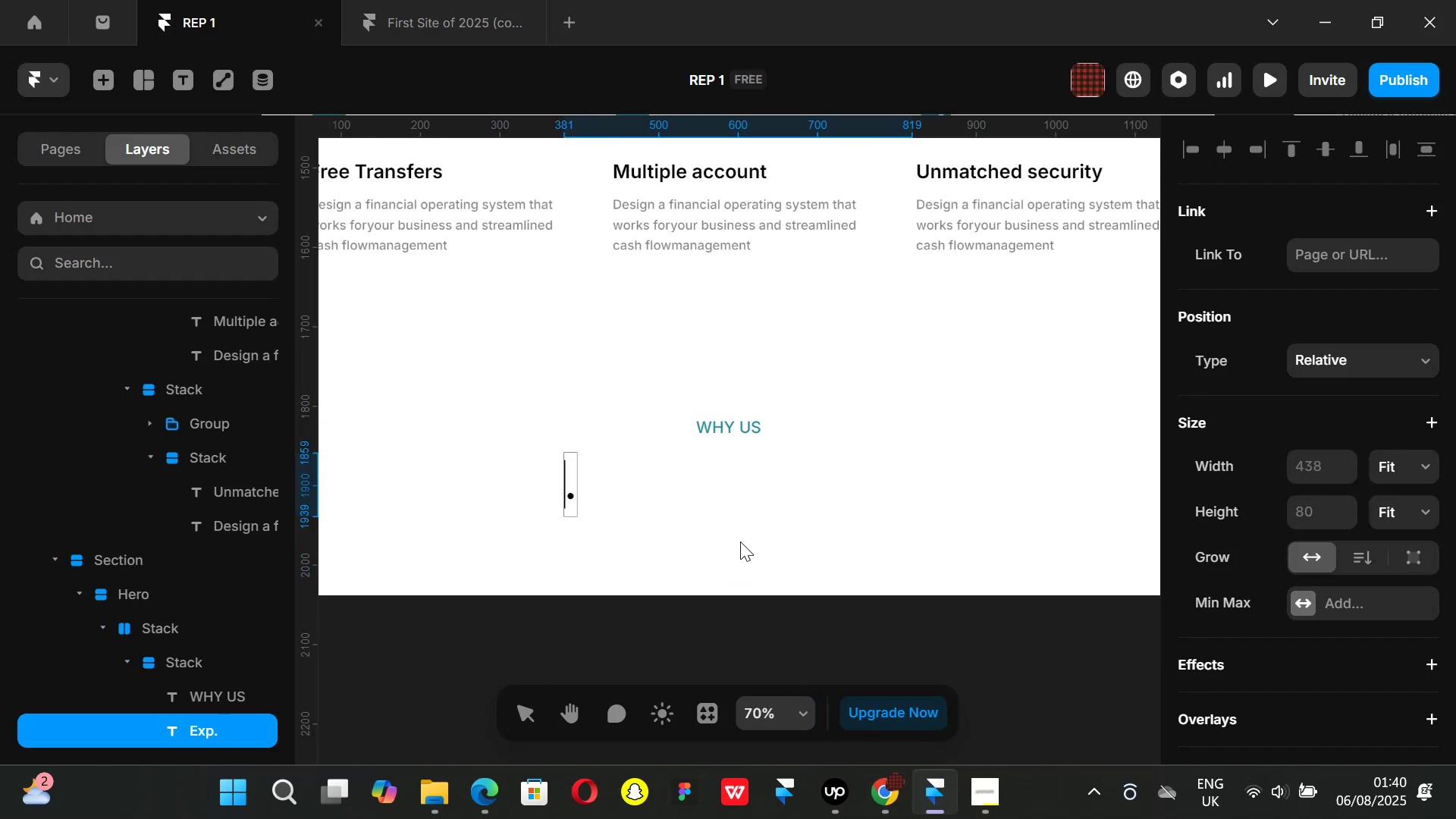 
key(Backspace)
 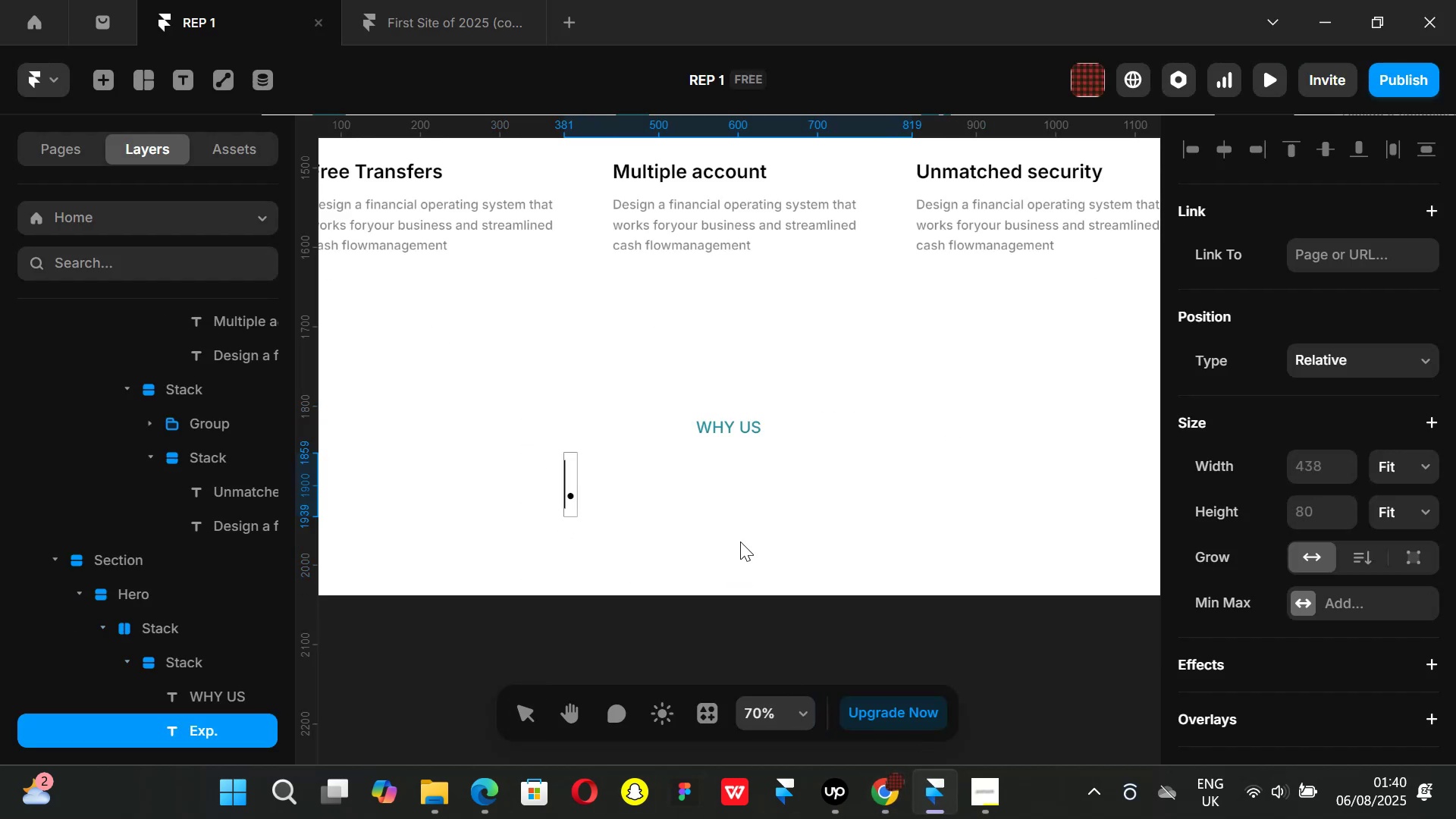 
key(Backspace)
 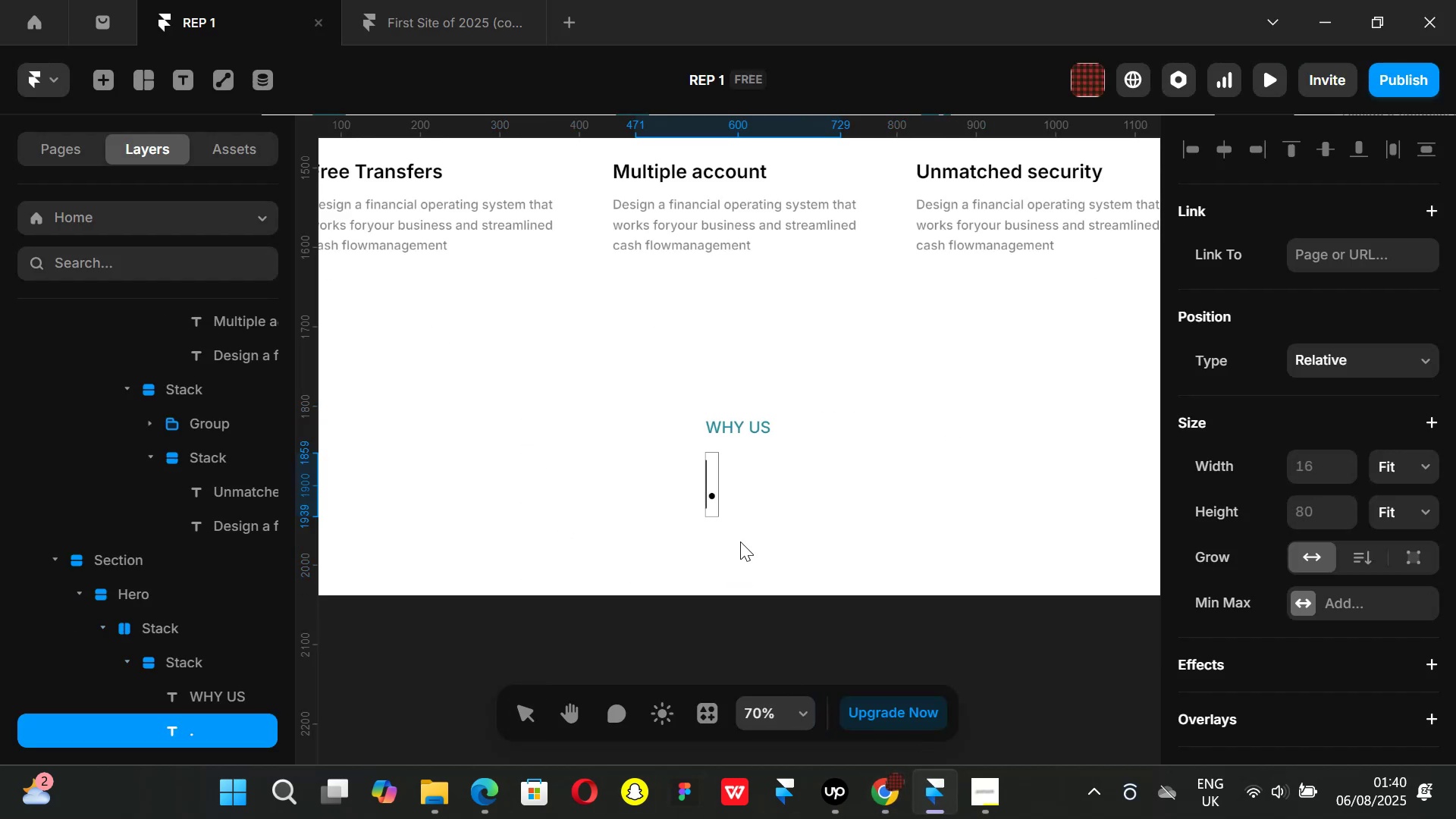 
key(ArrowRight)
 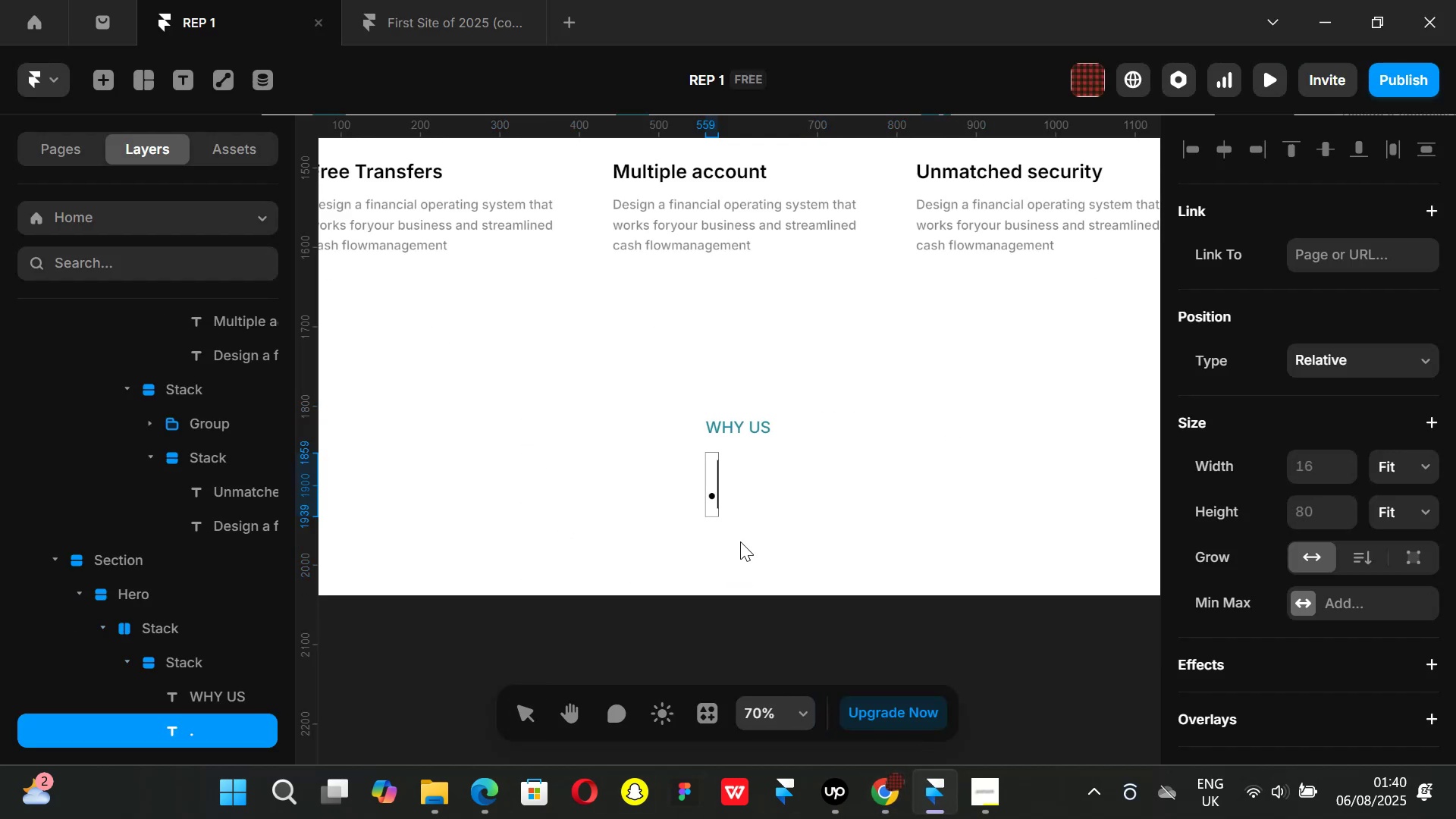 
key(Backspace)
 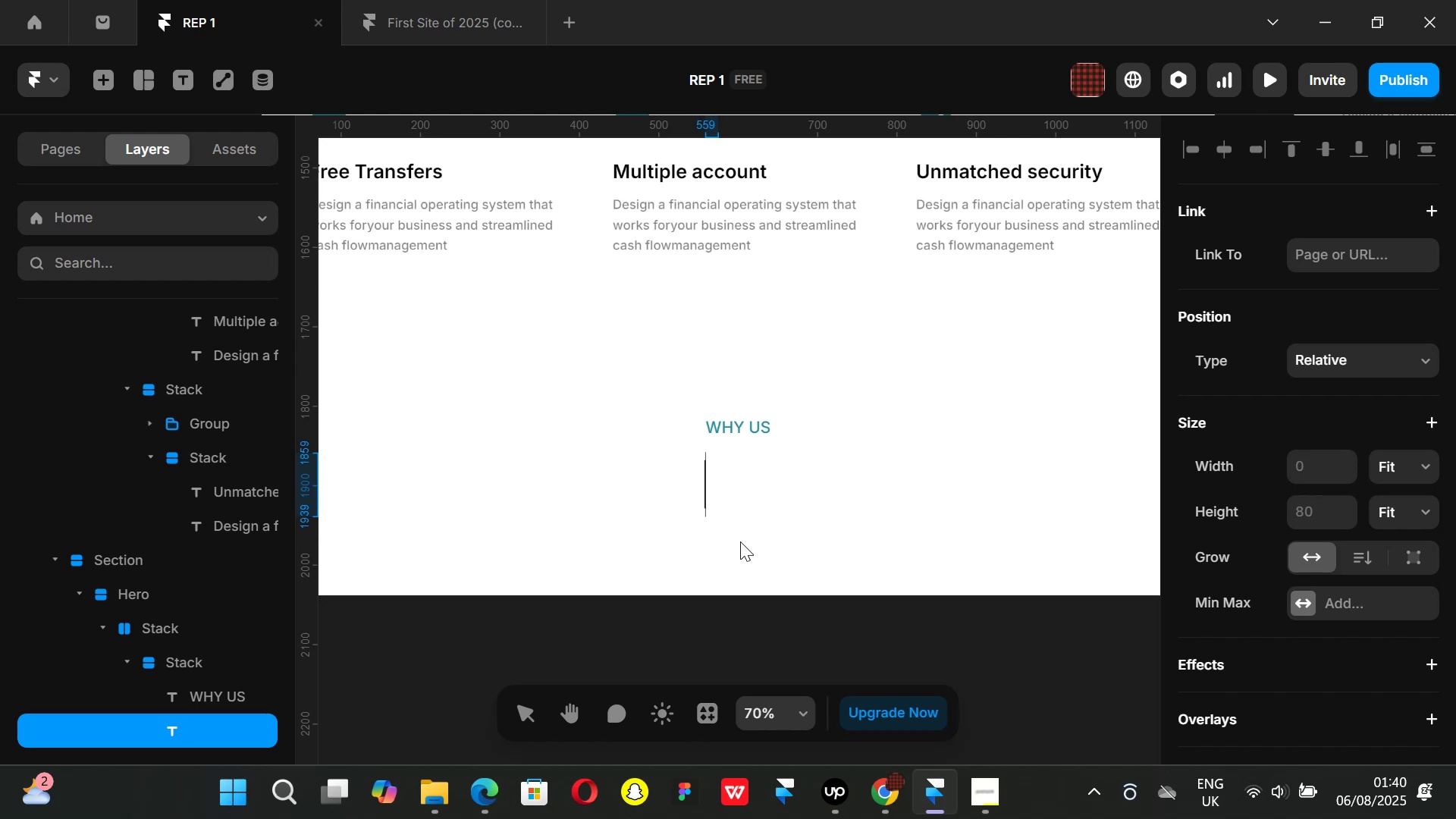 
key(CapsLock)
 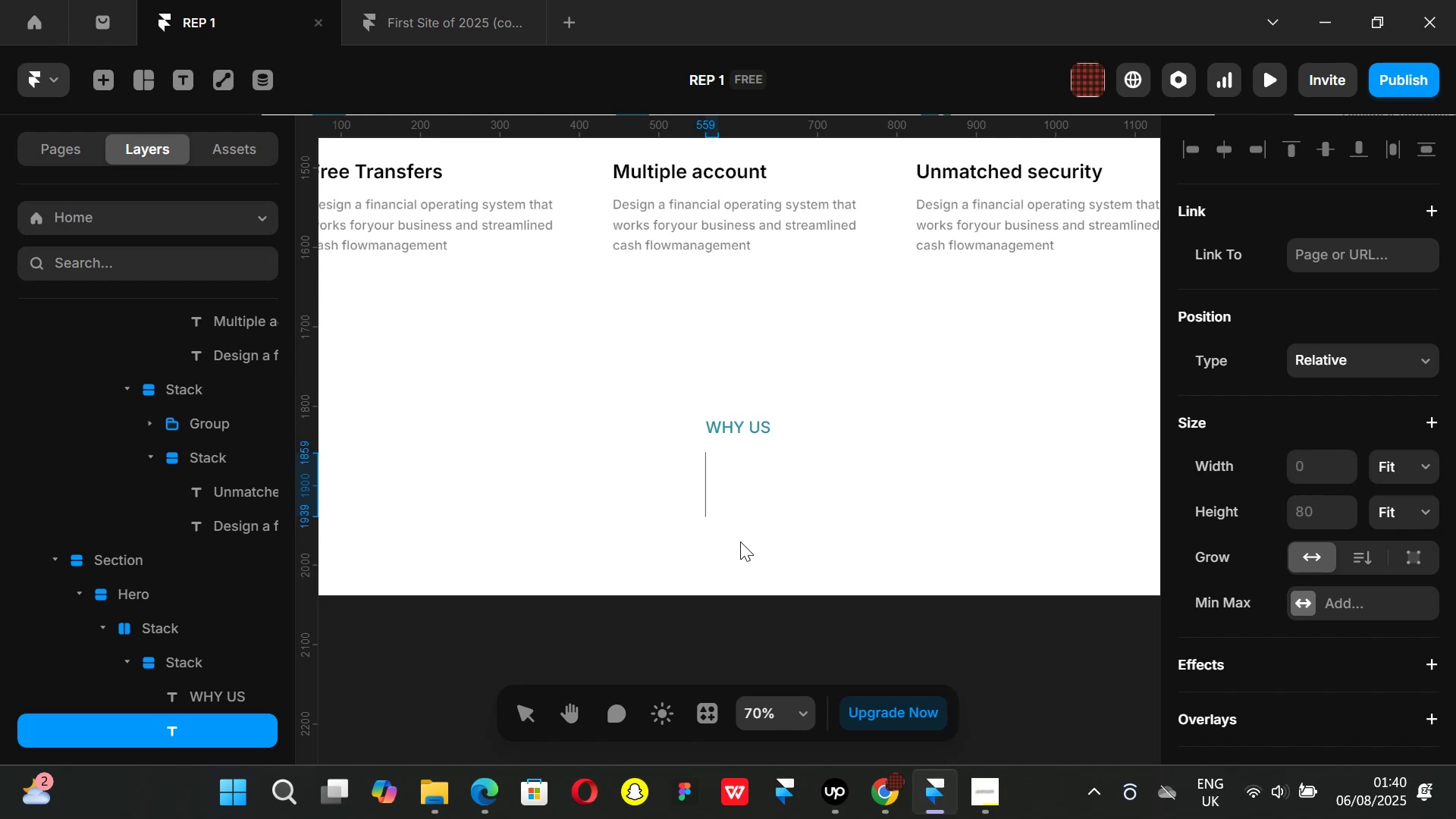 
key(CapsLock)
 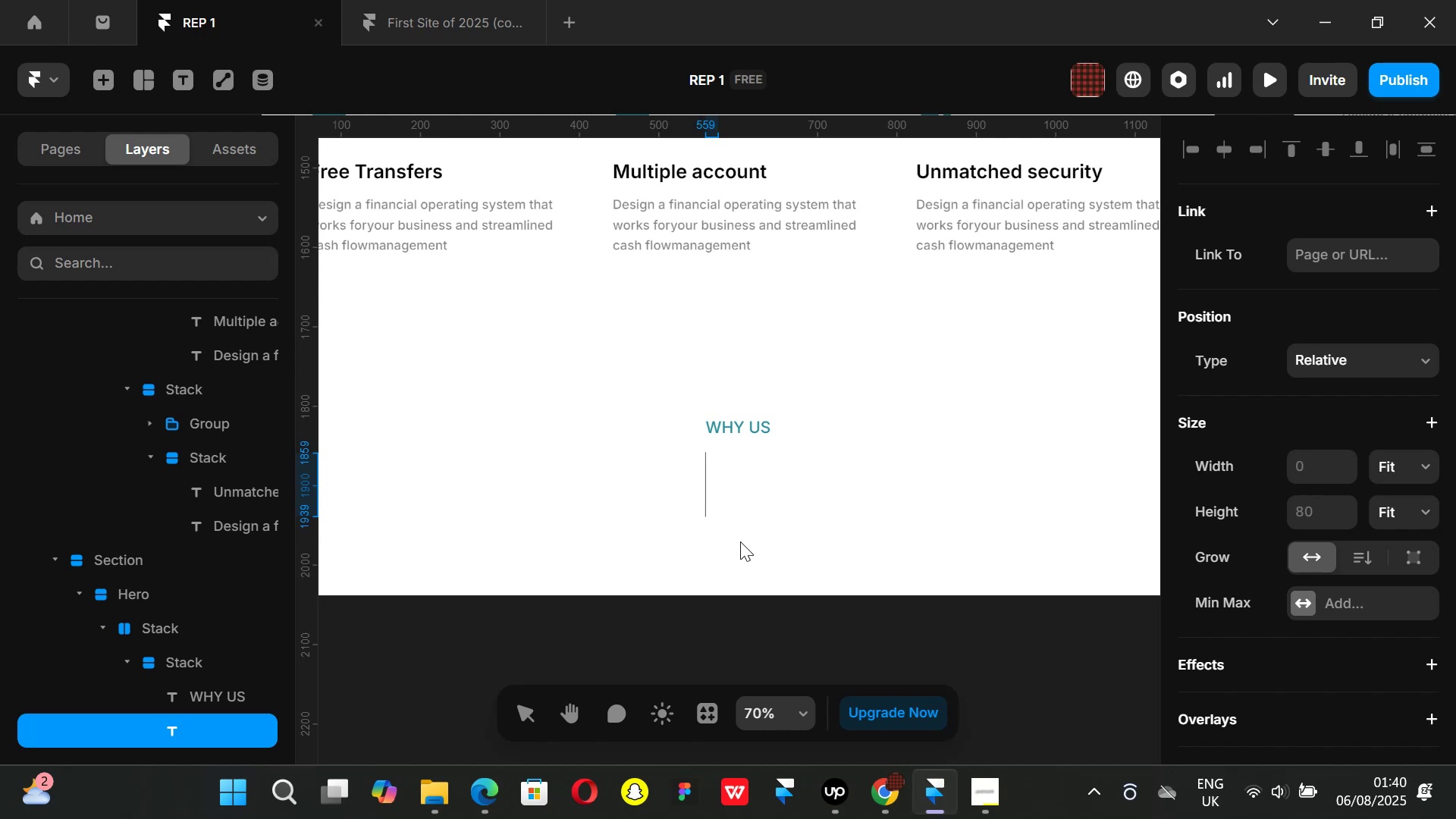 
key(W)
 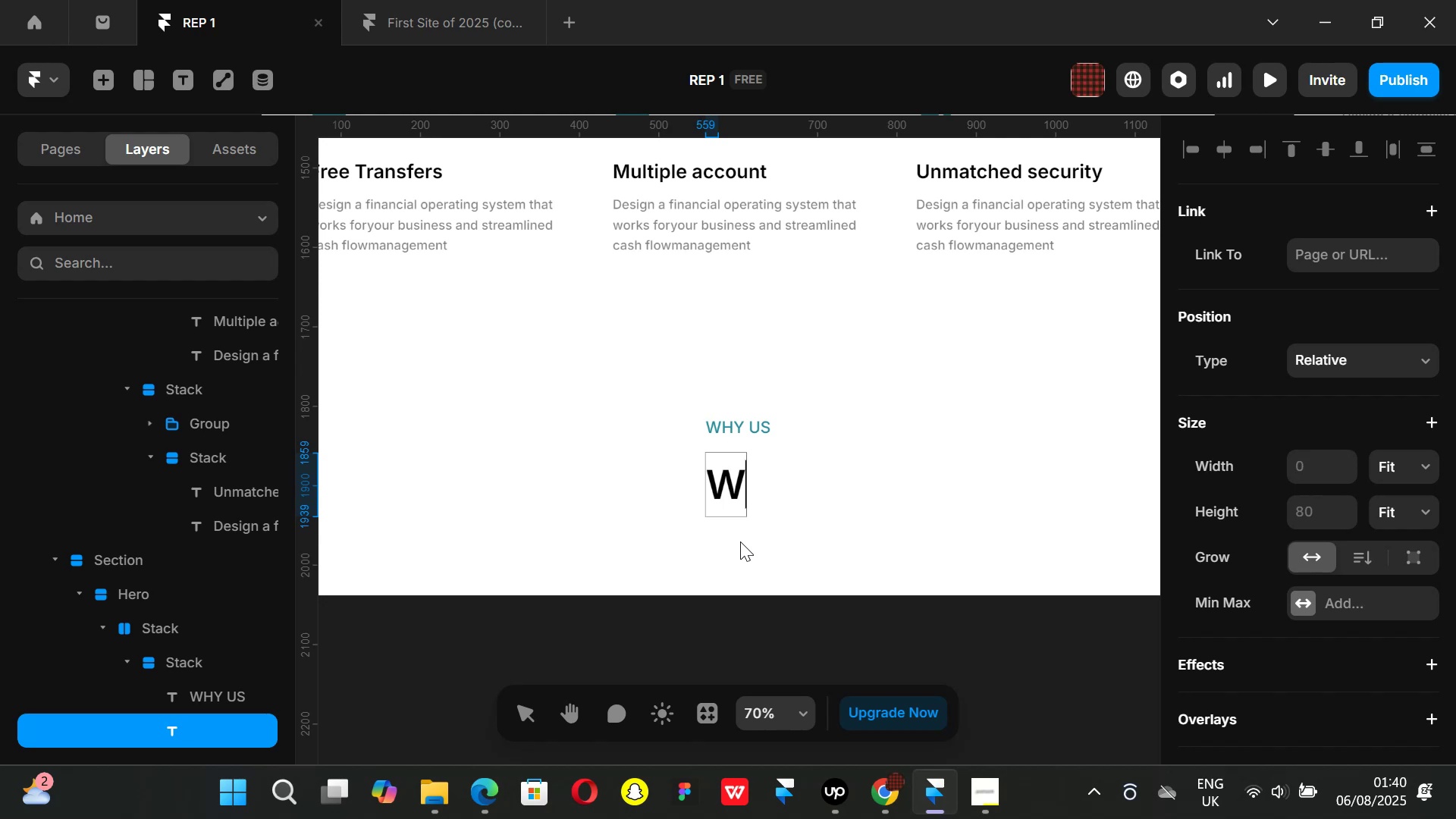 
key(CapsLock)
 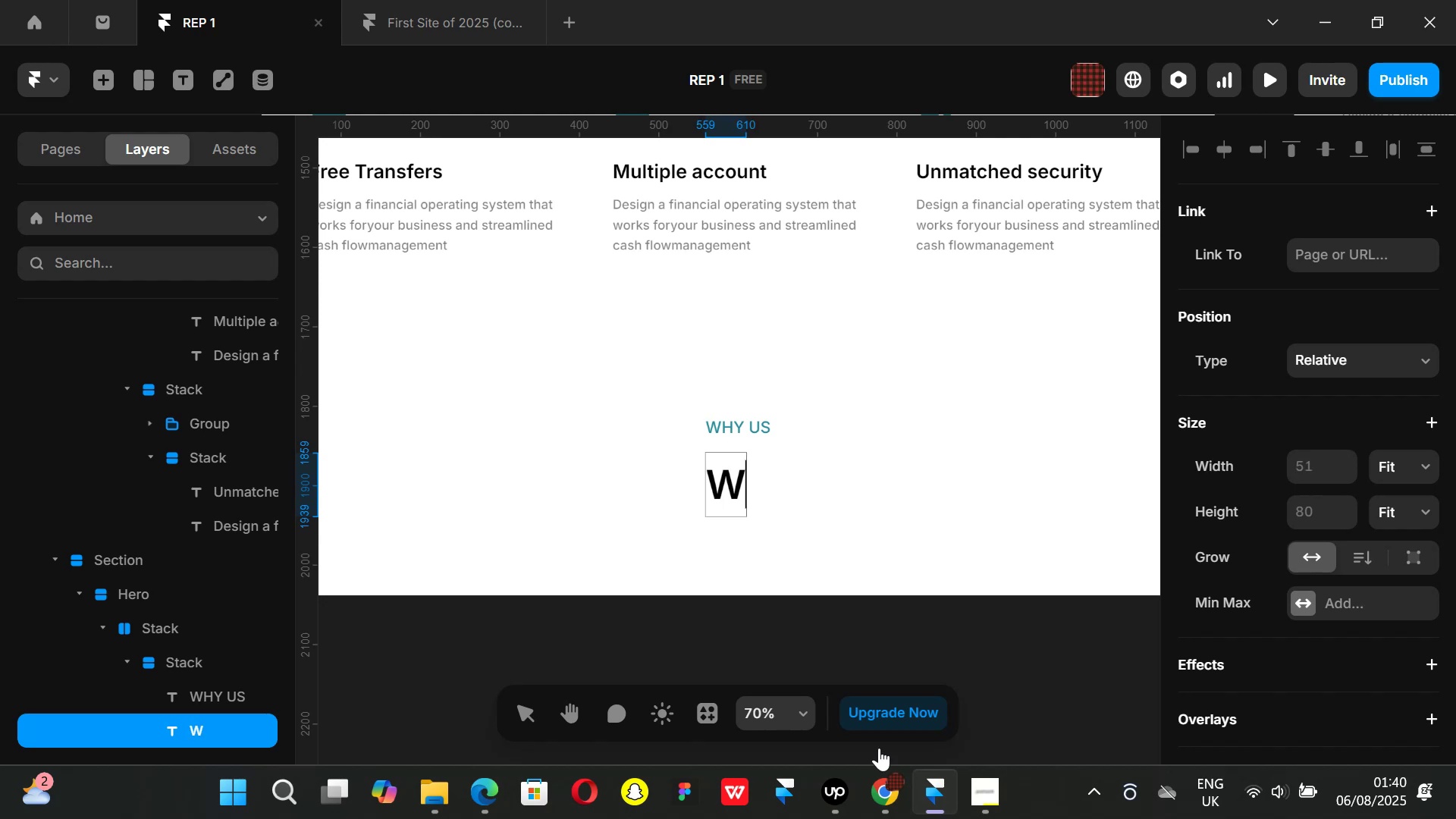 
left_click([875, 785])
 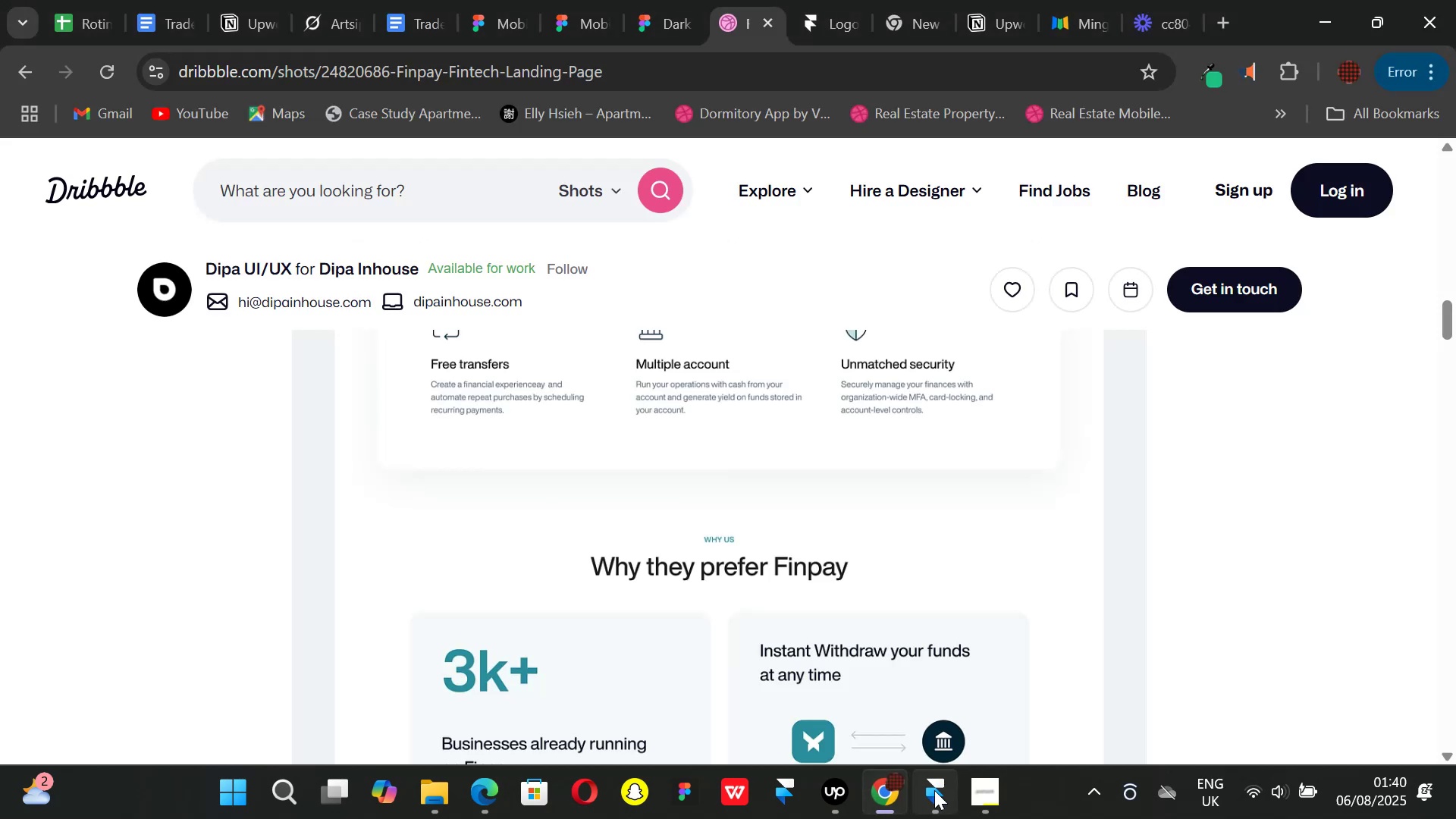 
left_click([934, 790])
 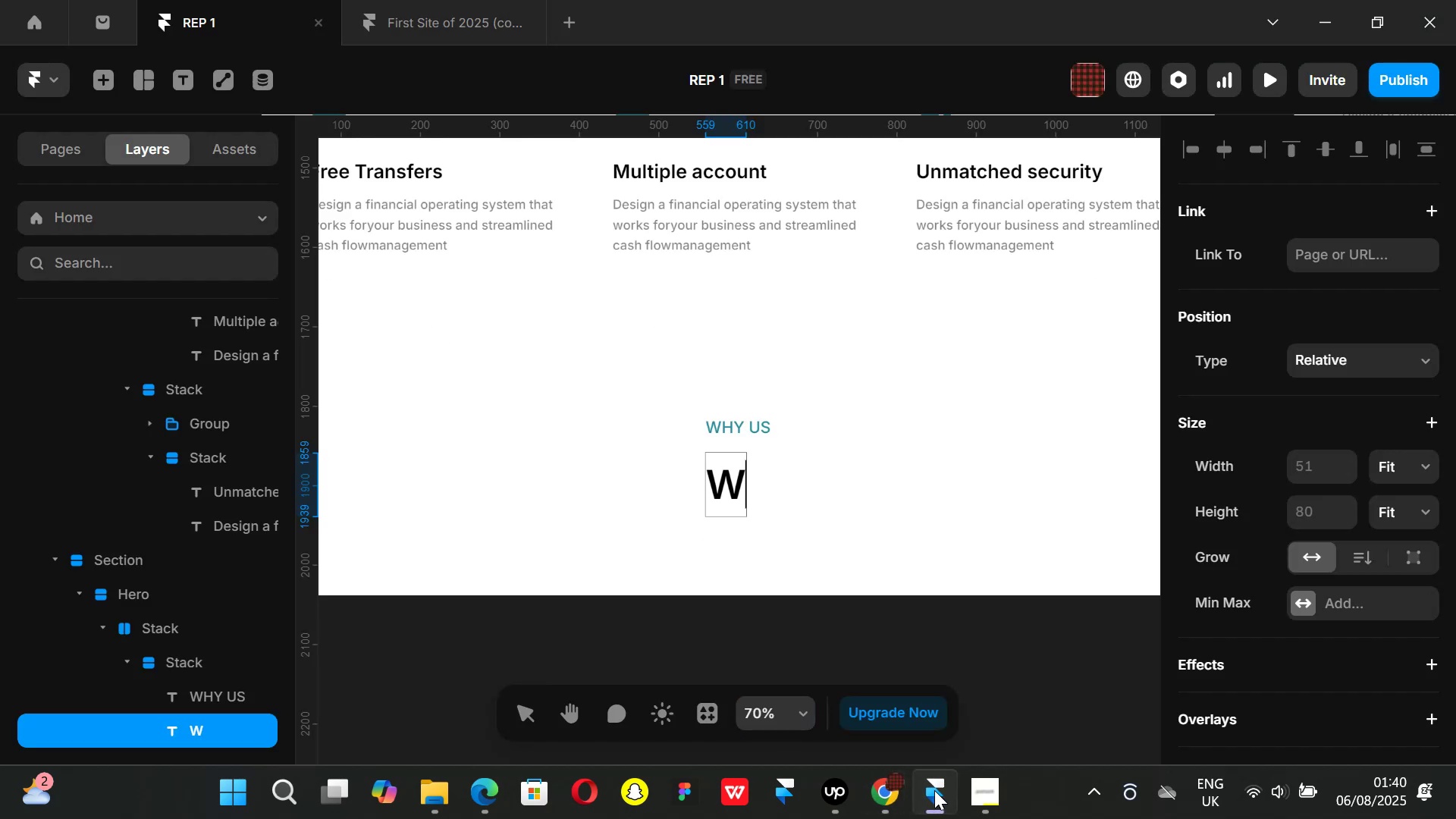 
type(hy they prefer )
 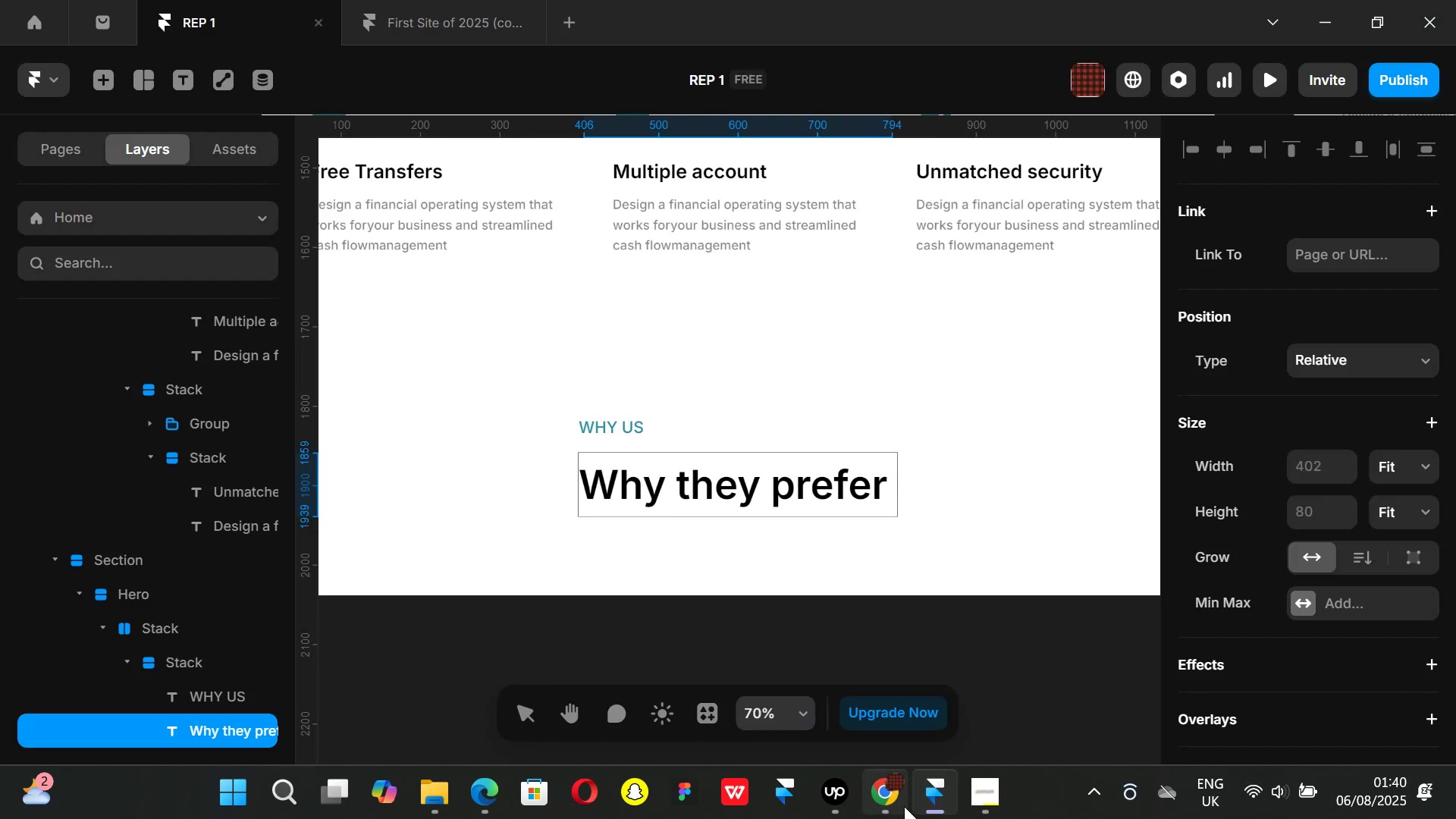 
left_click([876, 799])
 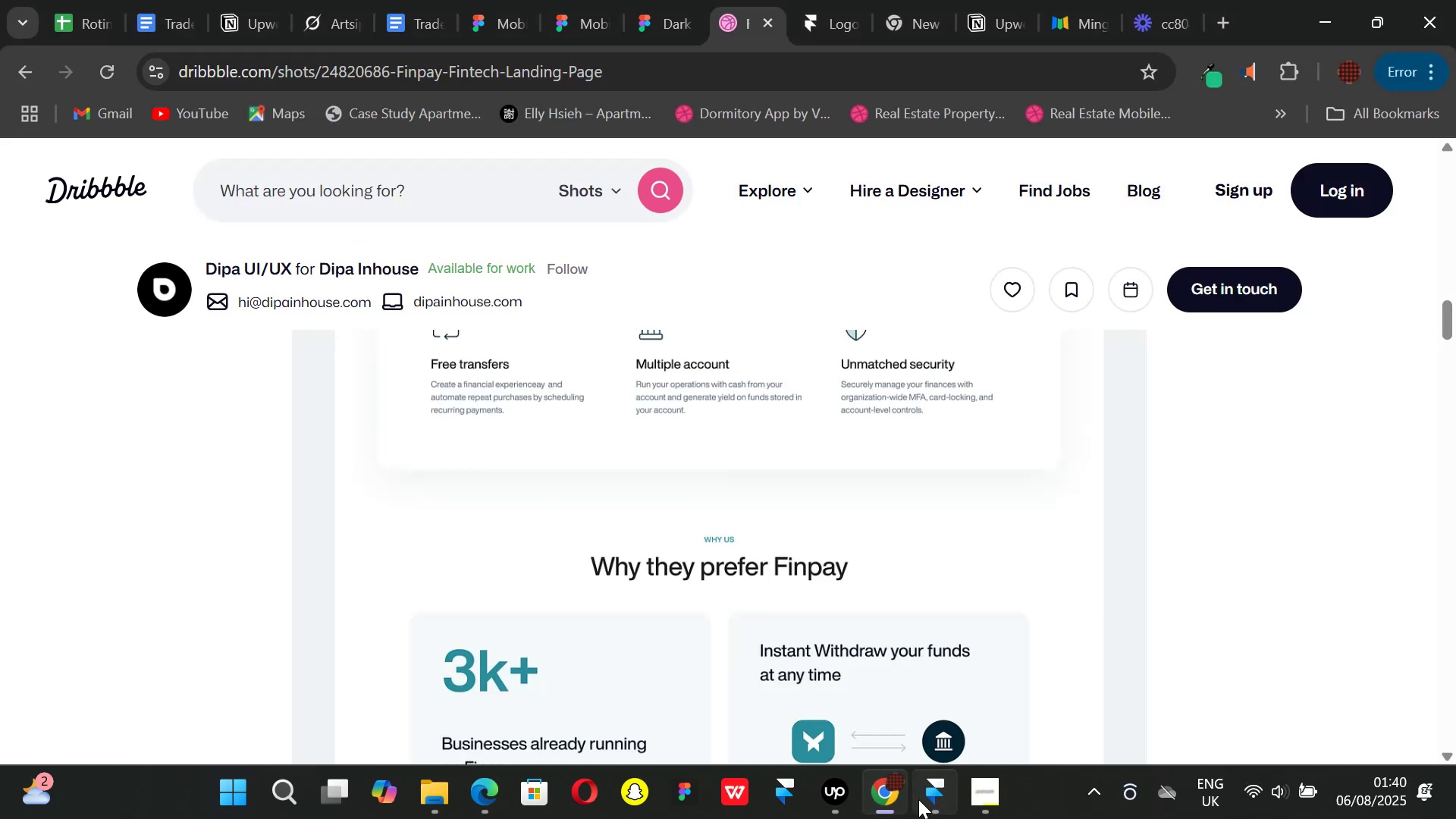 
left_click([919, 799])
 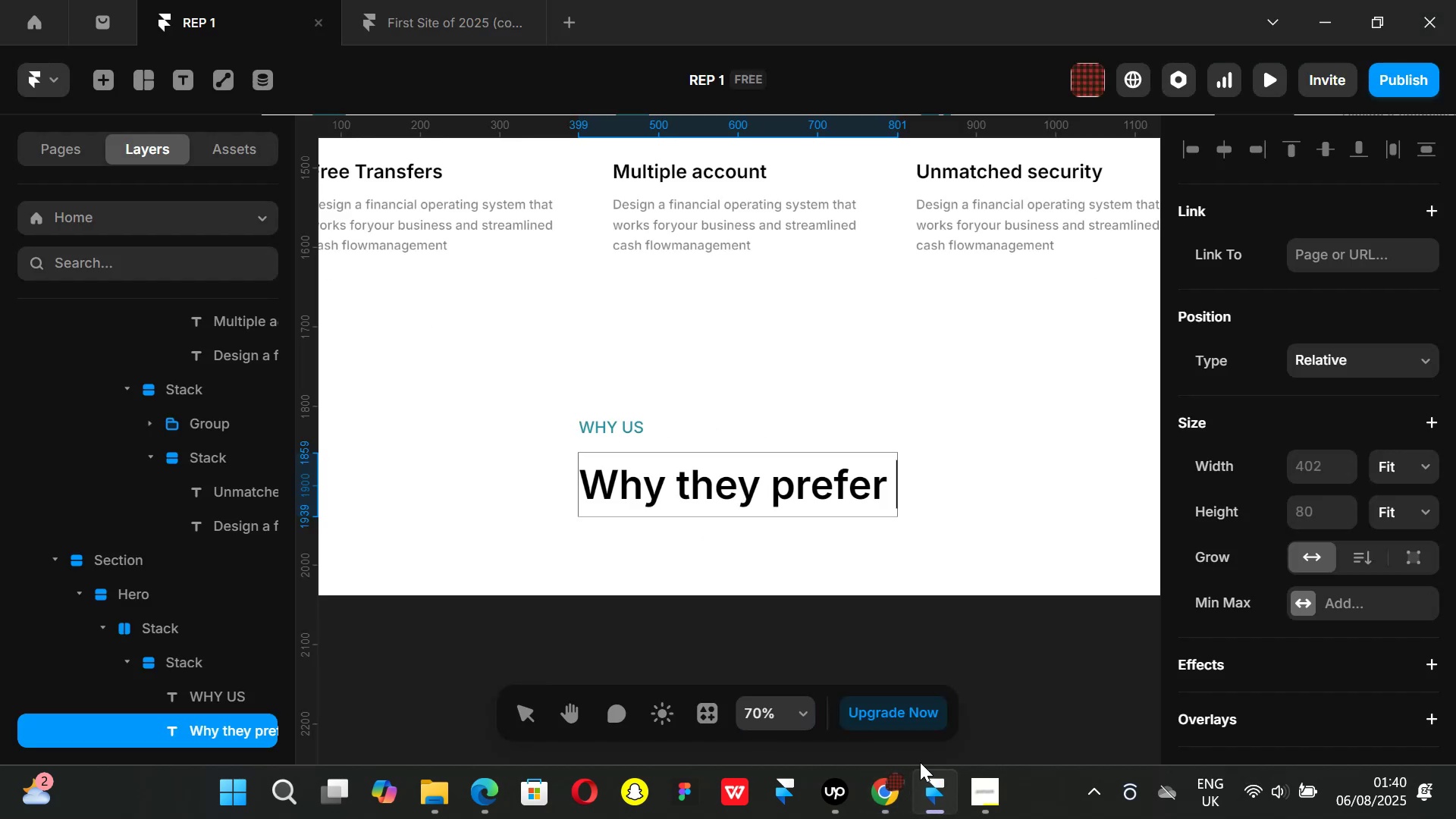 
type(Finpay)
 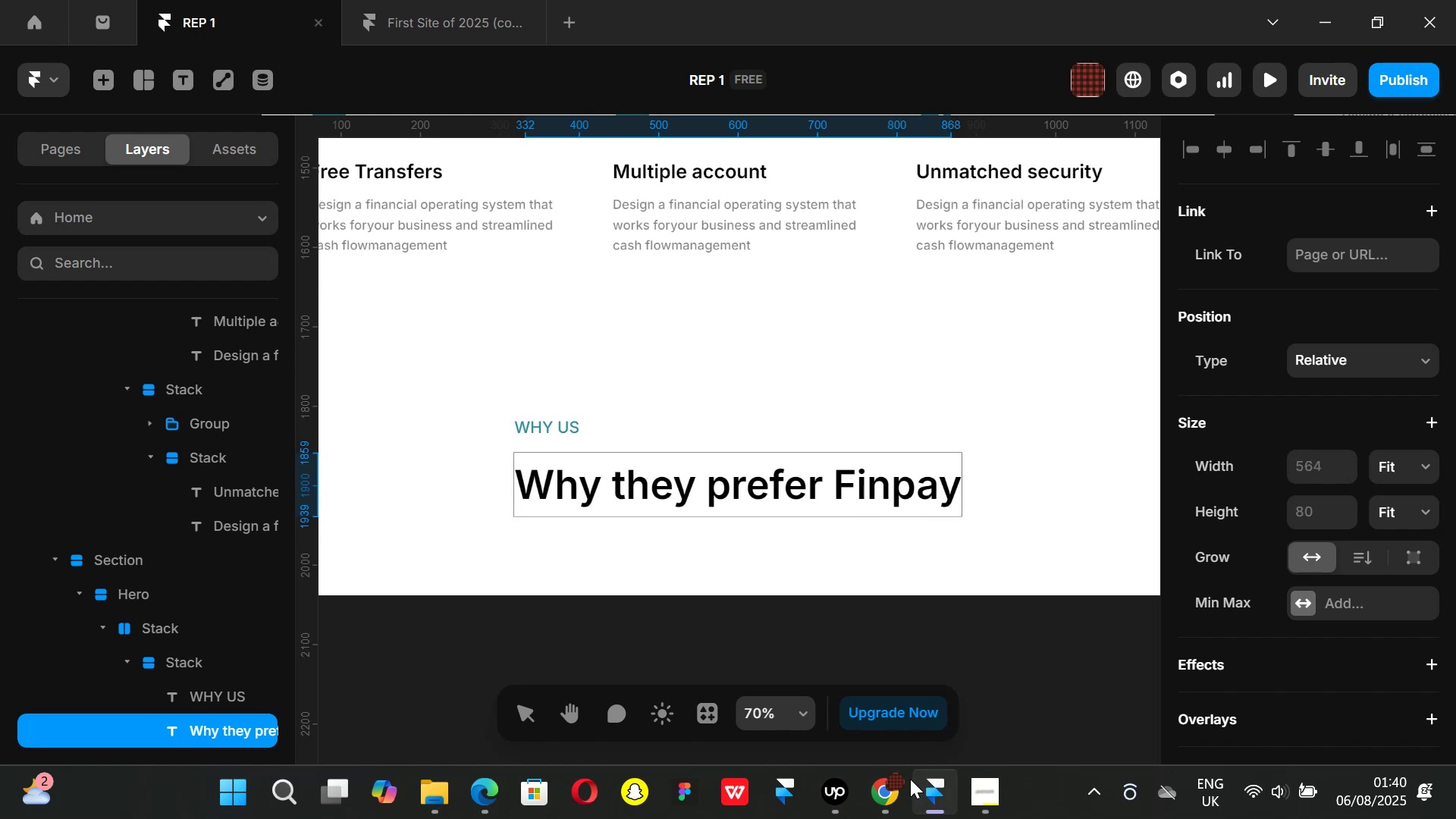 
left_click([891, 795])
 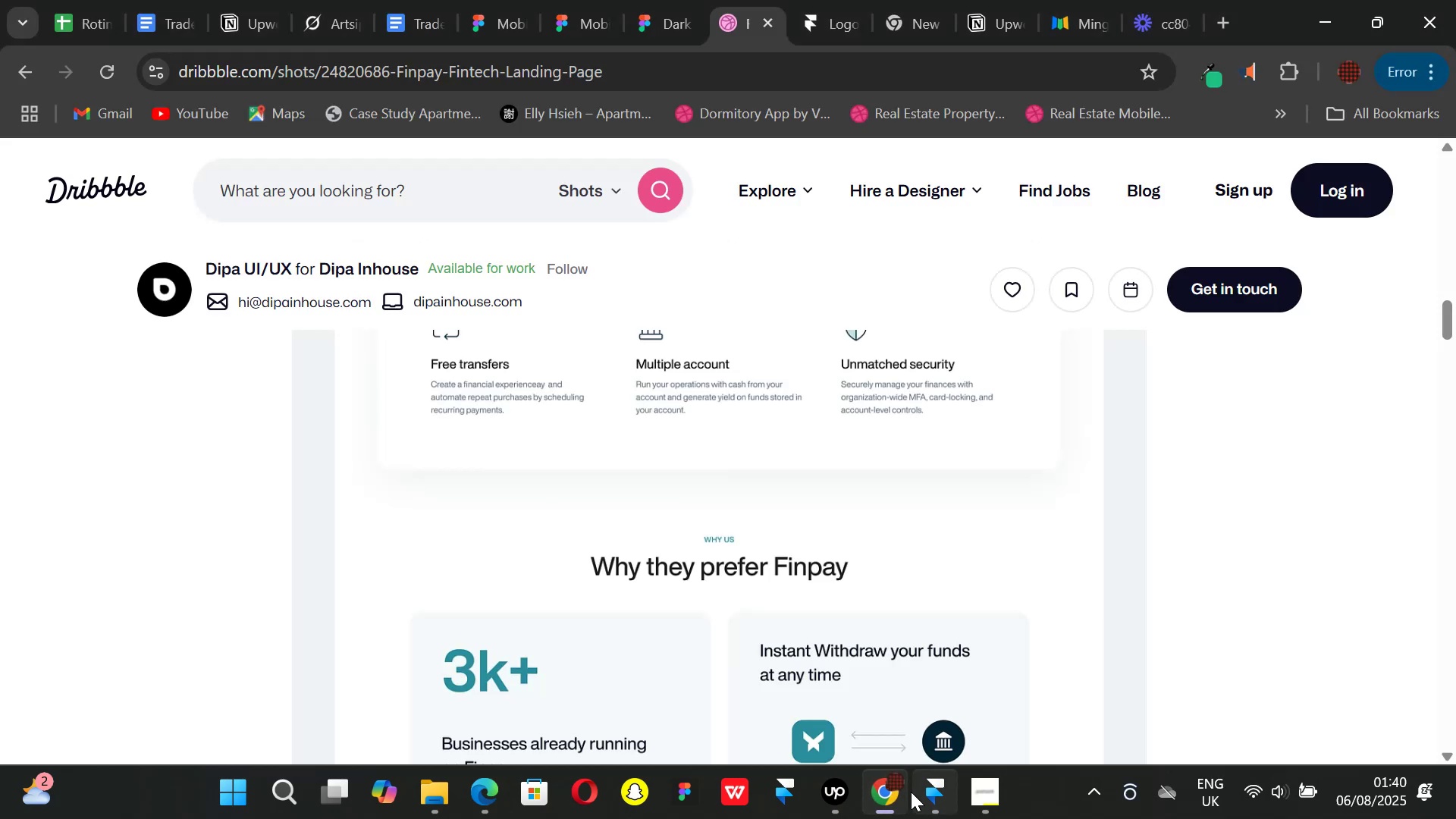 
left_click([911, 792])
 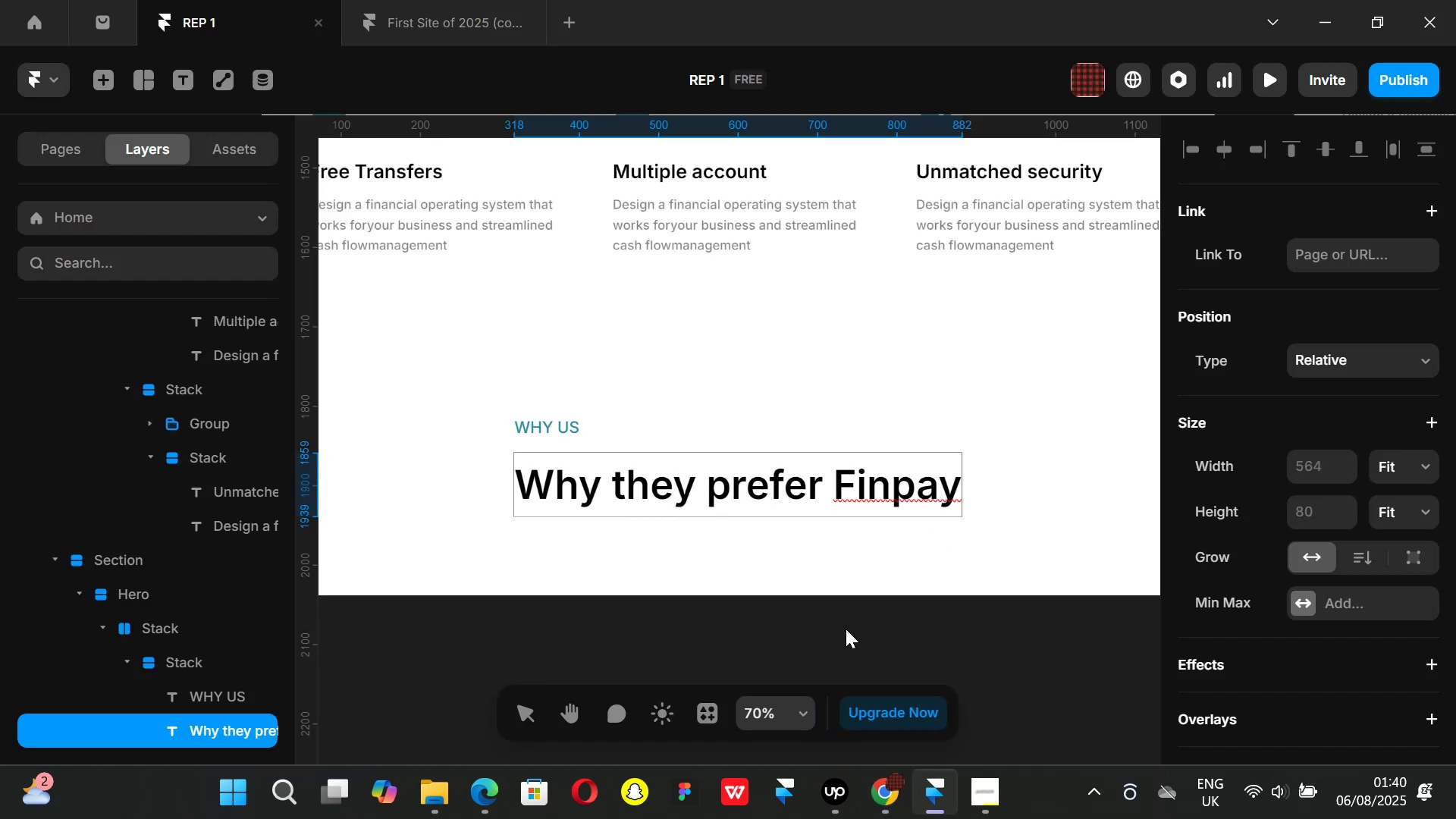 
left_click([843, 629])
 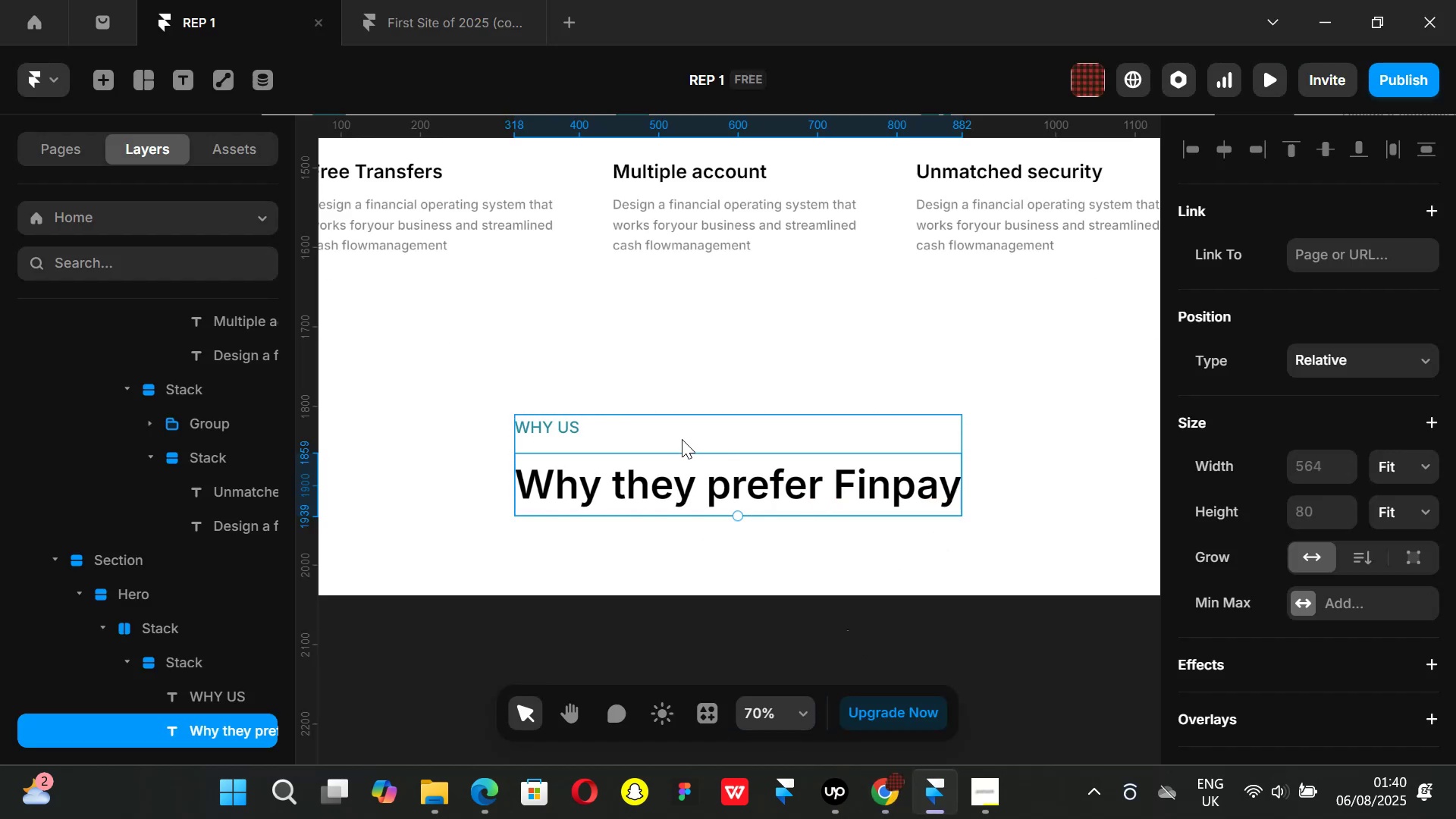 
left_click([682, 437])
 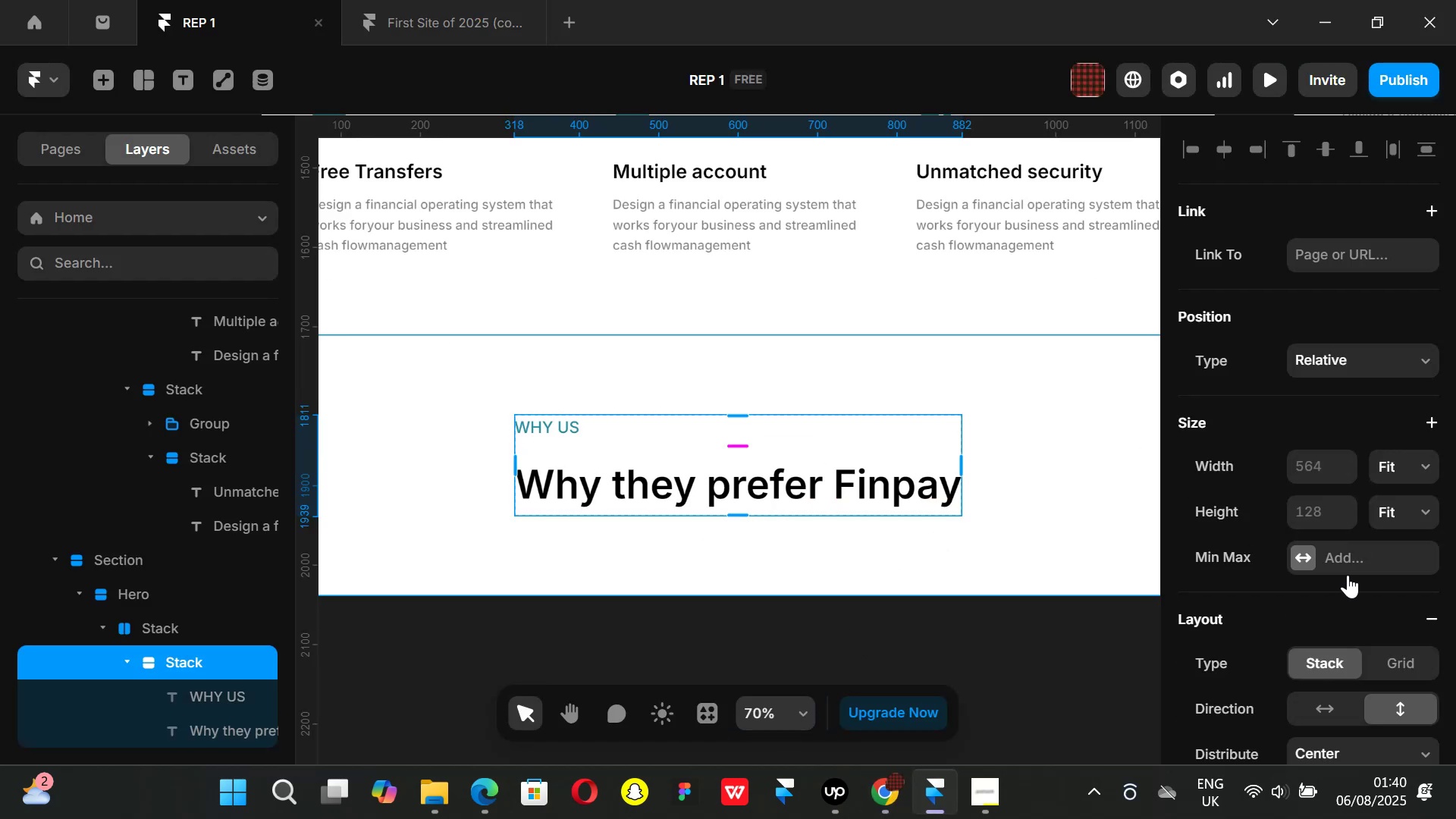 
scroll: coordinate [1337, 615], scroll_direction: down, amount: 6.0
 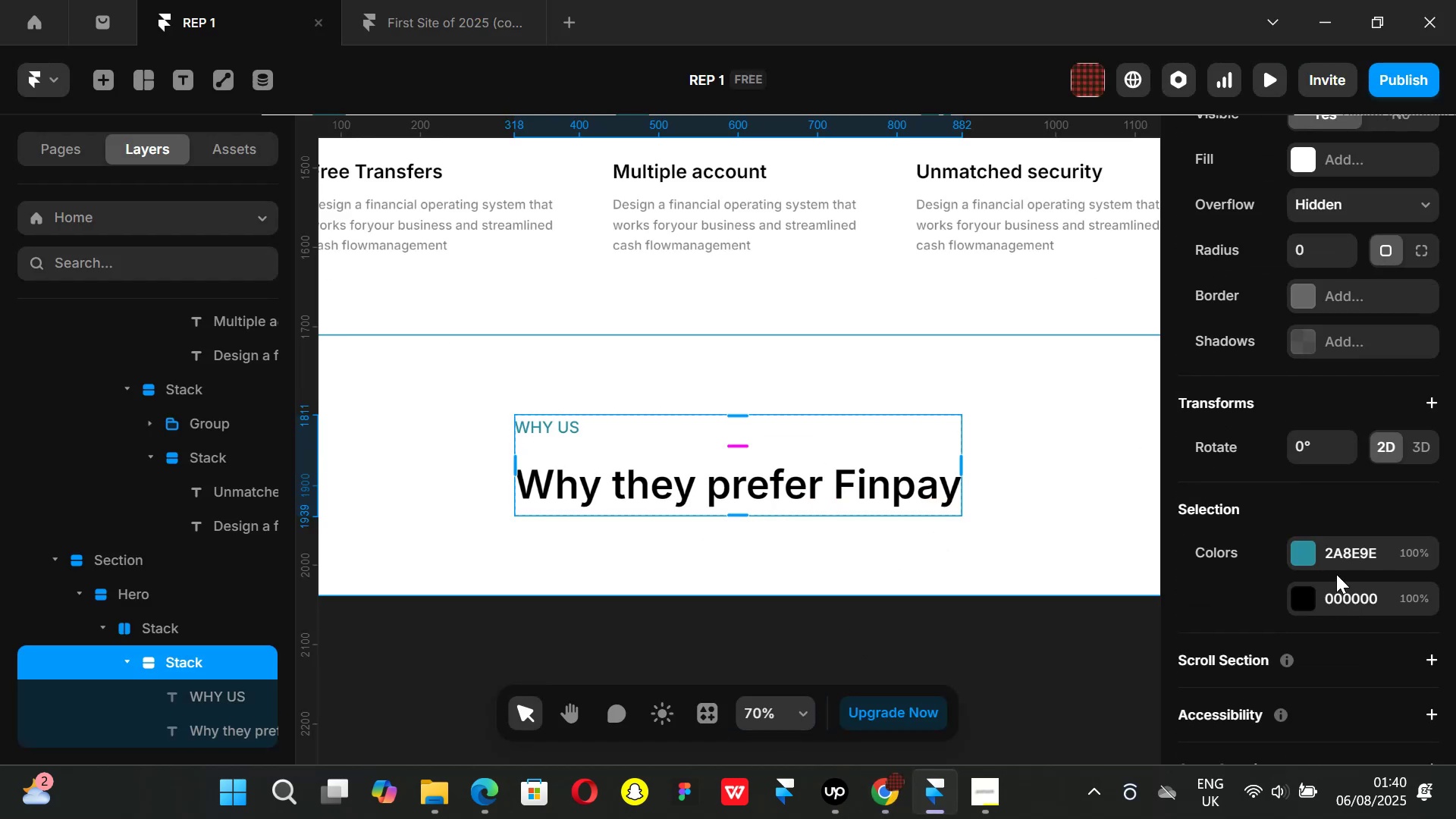 
scroll: coordinate [1335, 535], scroll_direction: up, amount: 1.0
 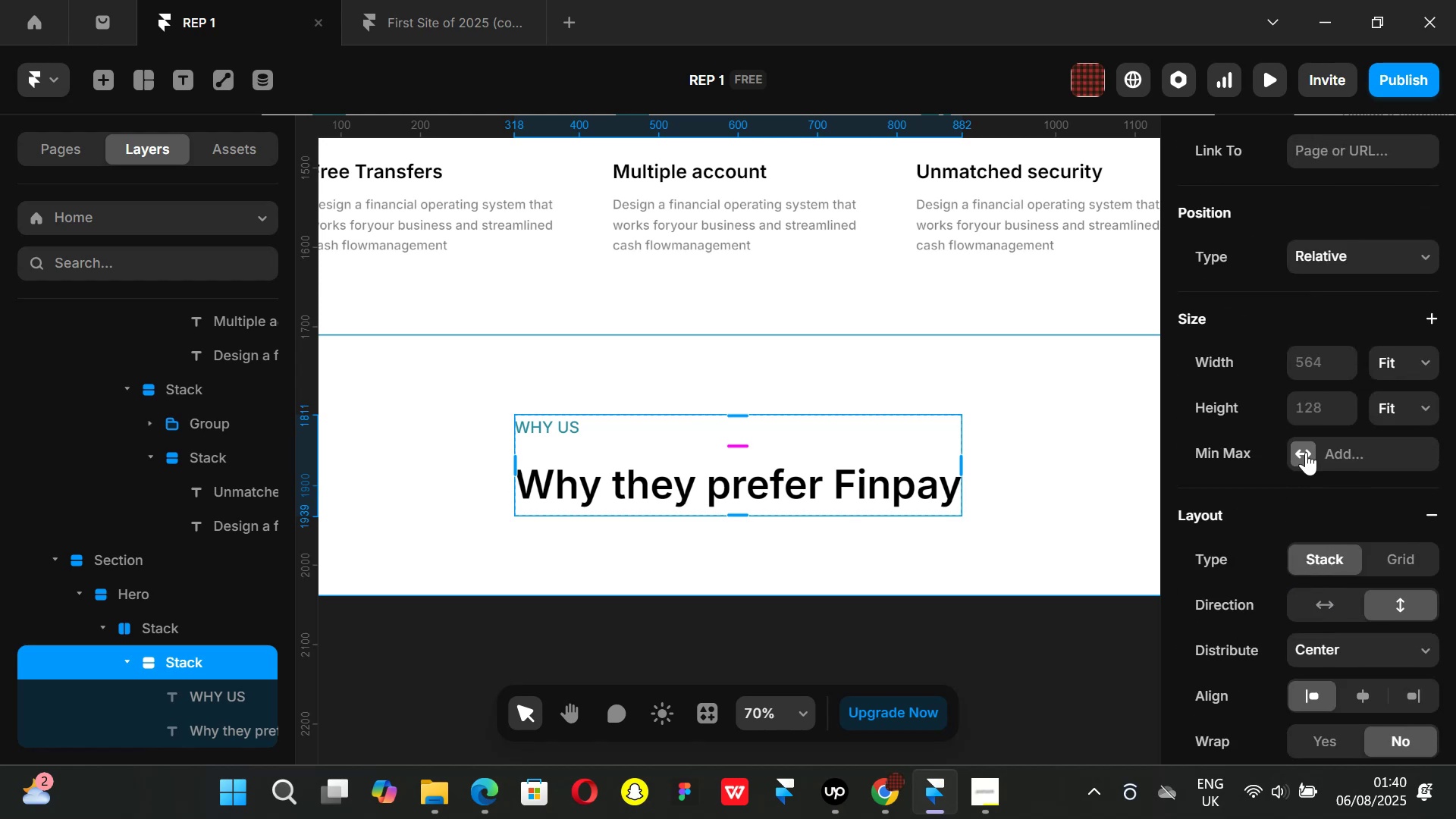 
scroll: coordinate [1316, 472], scroll_direction: down, amount: 1.0
 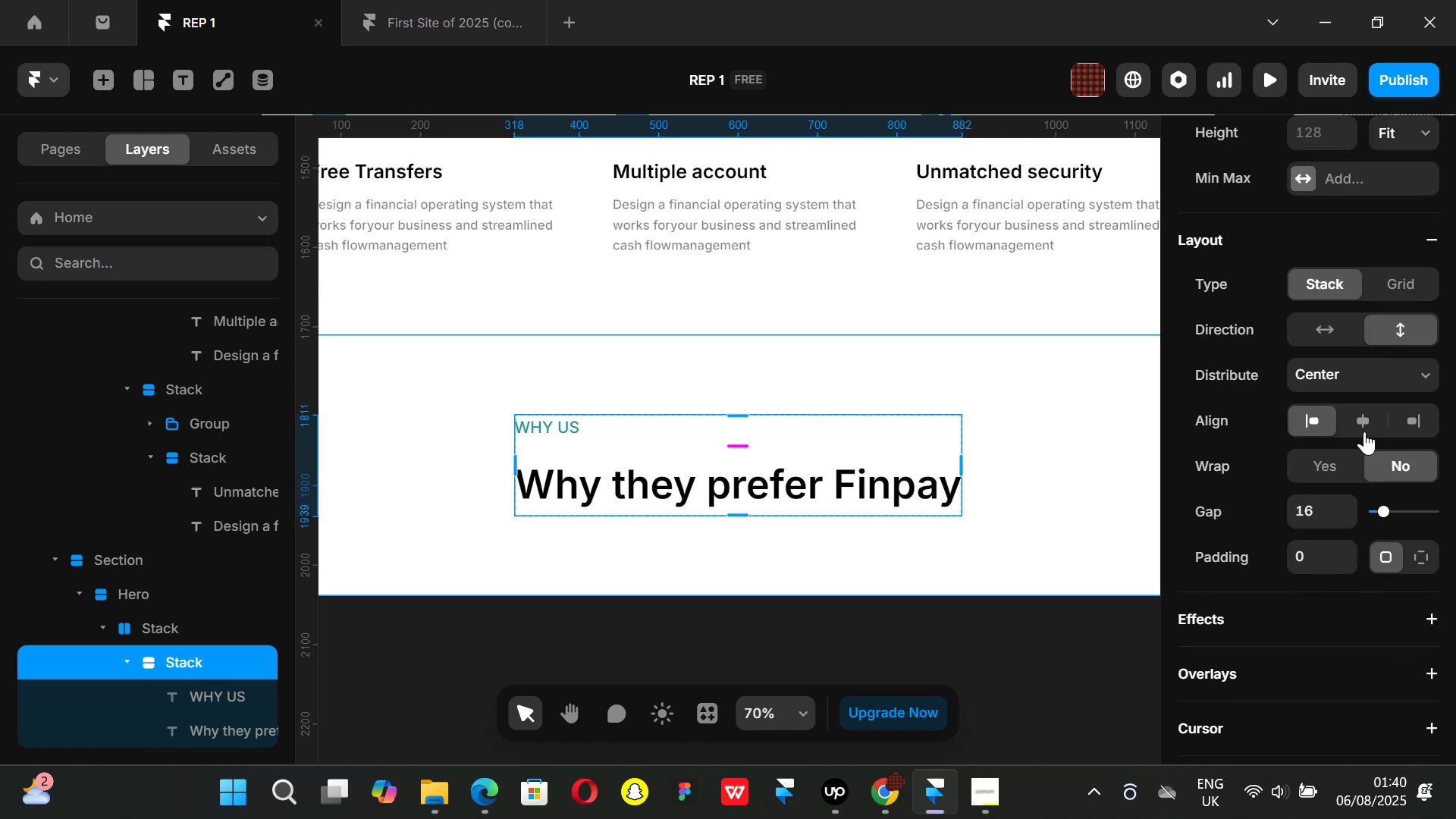 
left_click([1364, 422])
 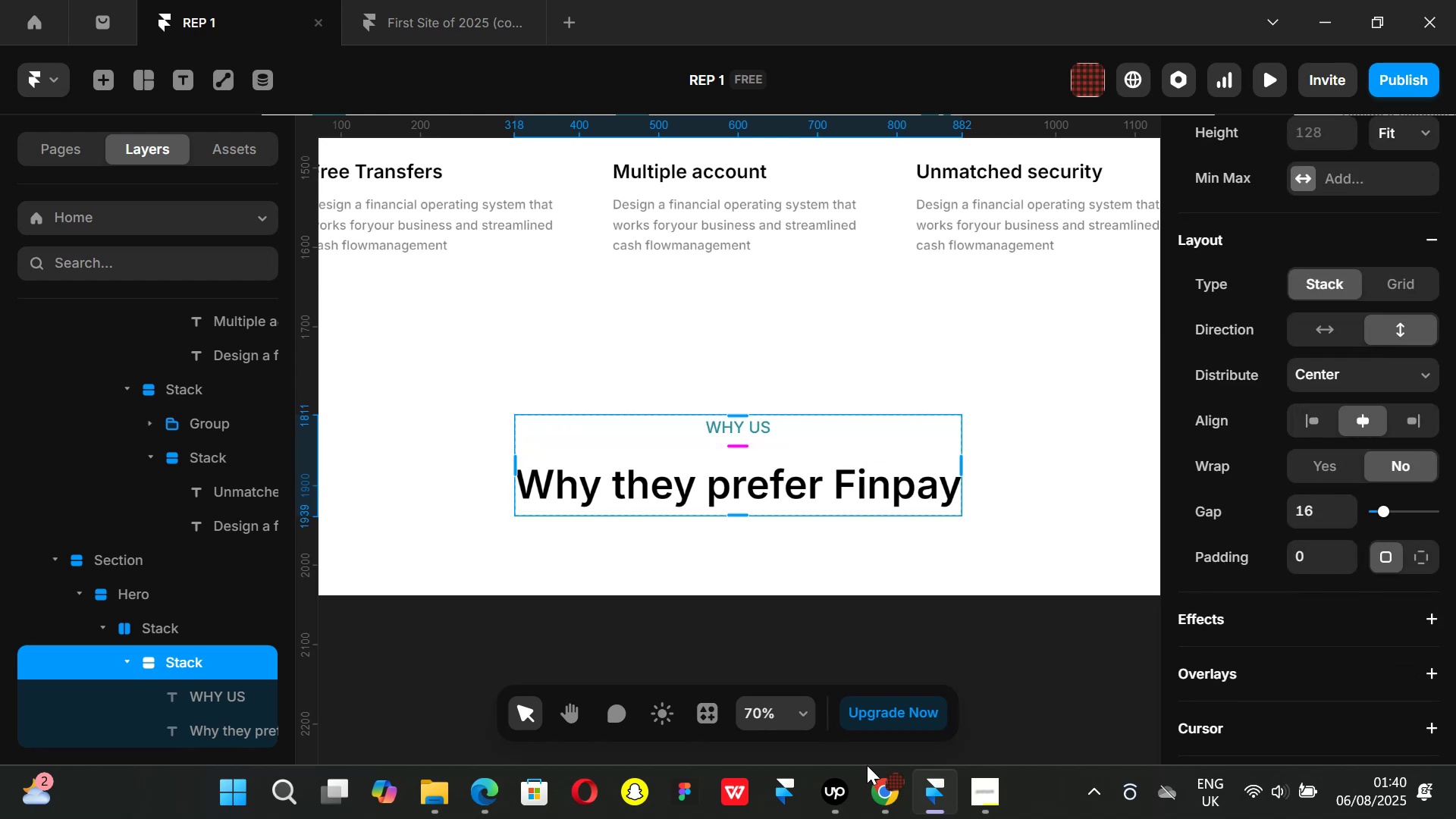 
left_click([890, 802])
 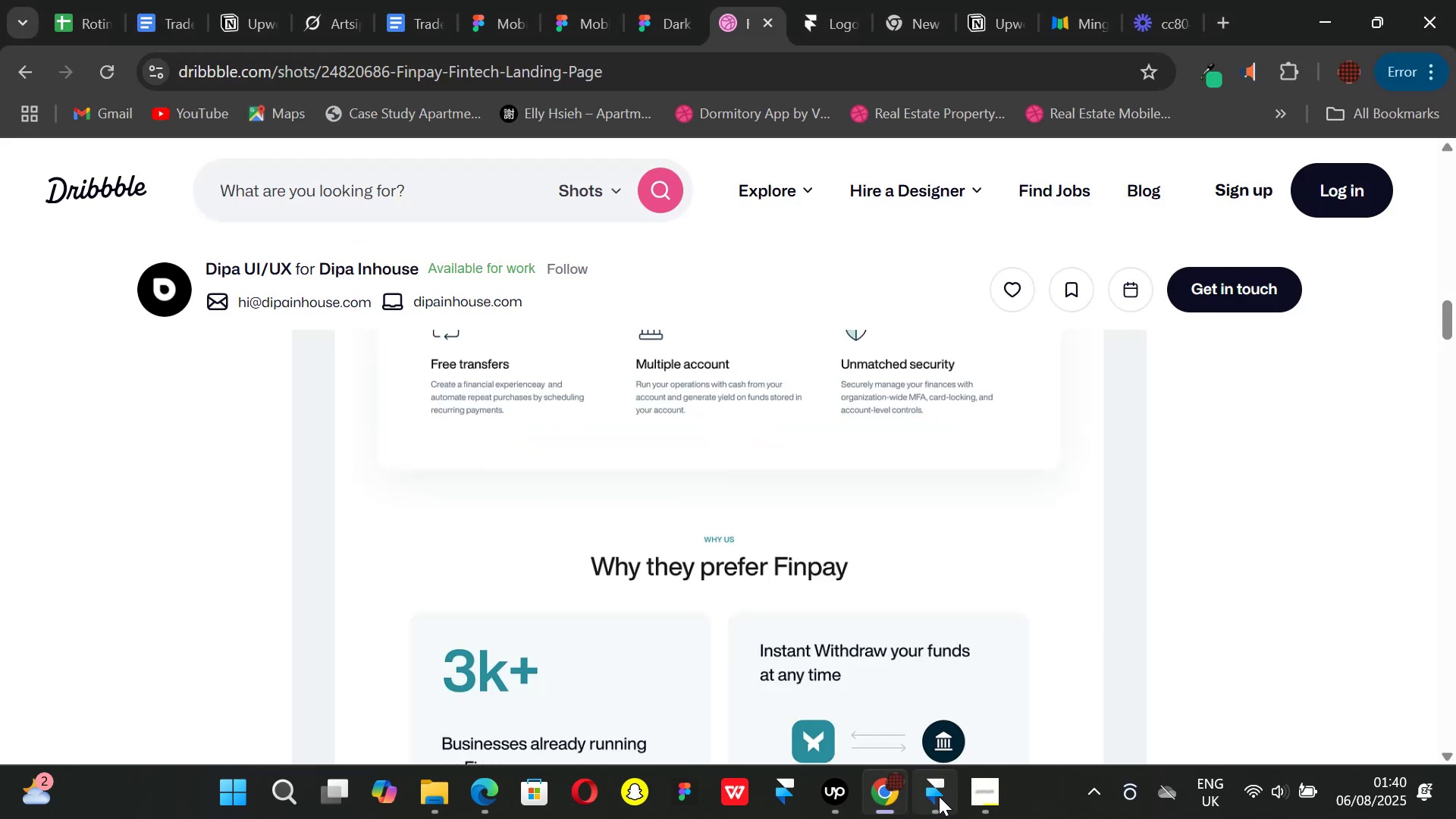 
left_click([939, 796])
 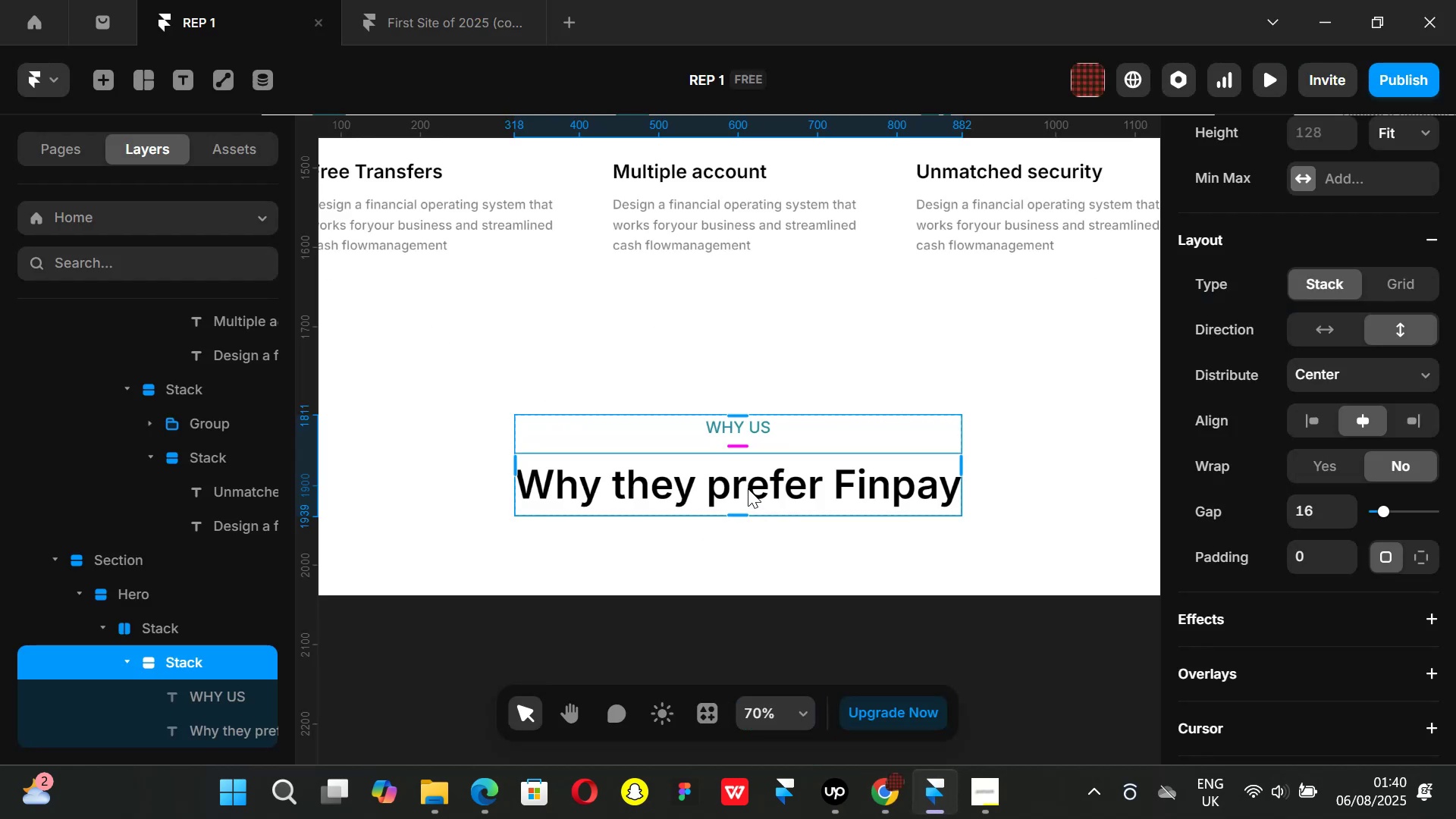 
left_click([748, 488])
 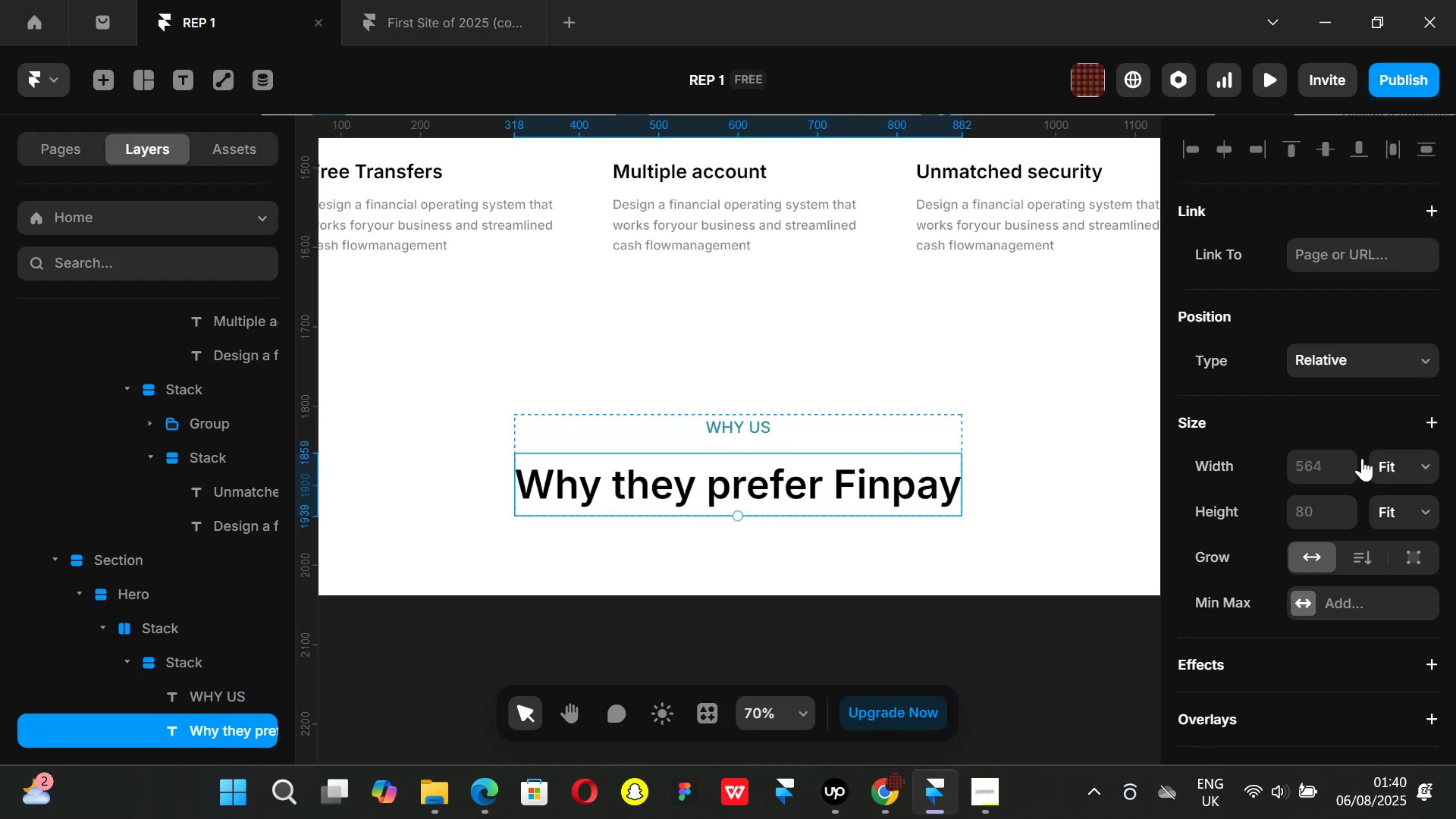 
scroll: coordinate [1355, 516], scroll_direction: down, amount: 2.0
 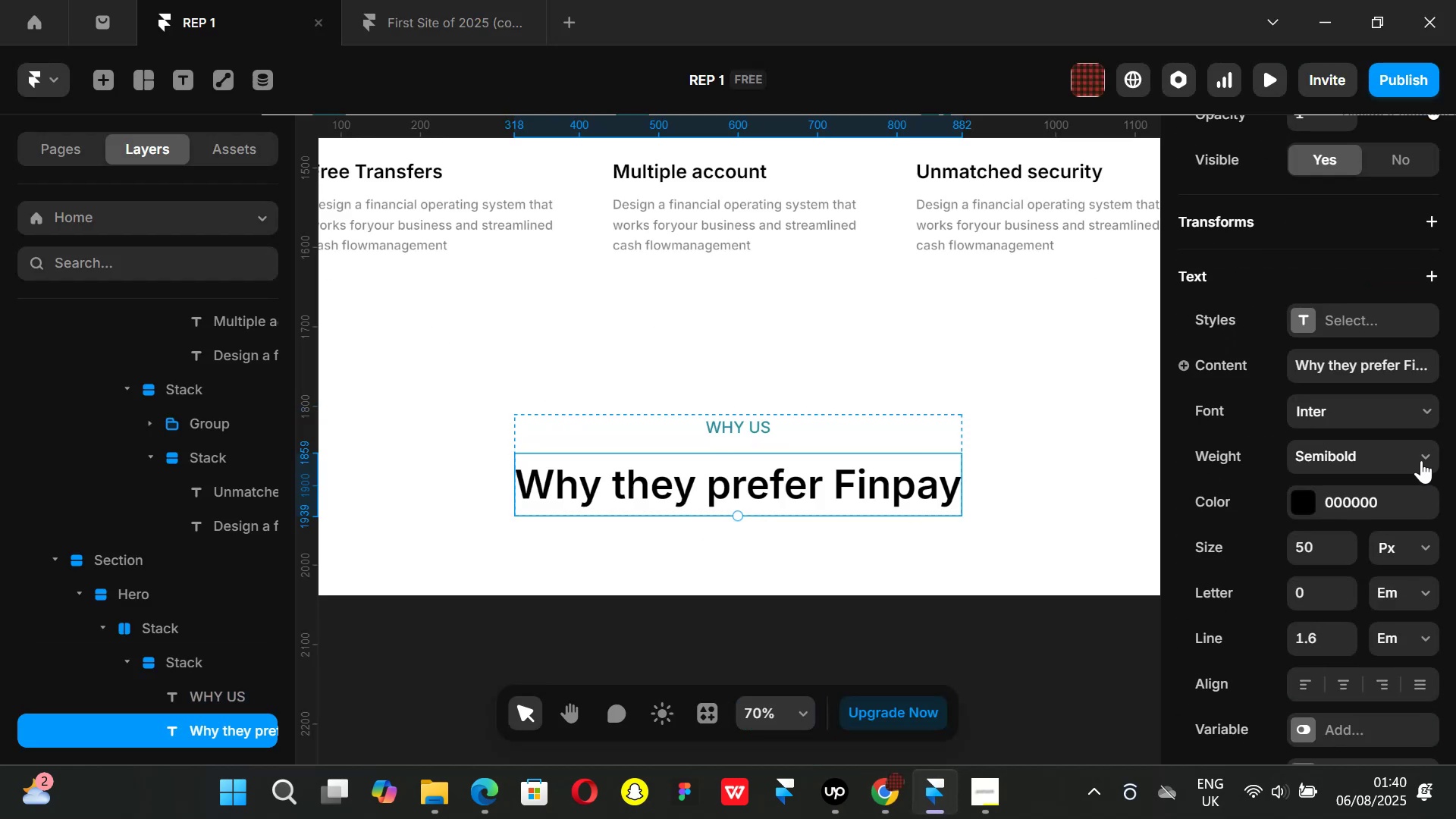 
left_click([1426, 454])
 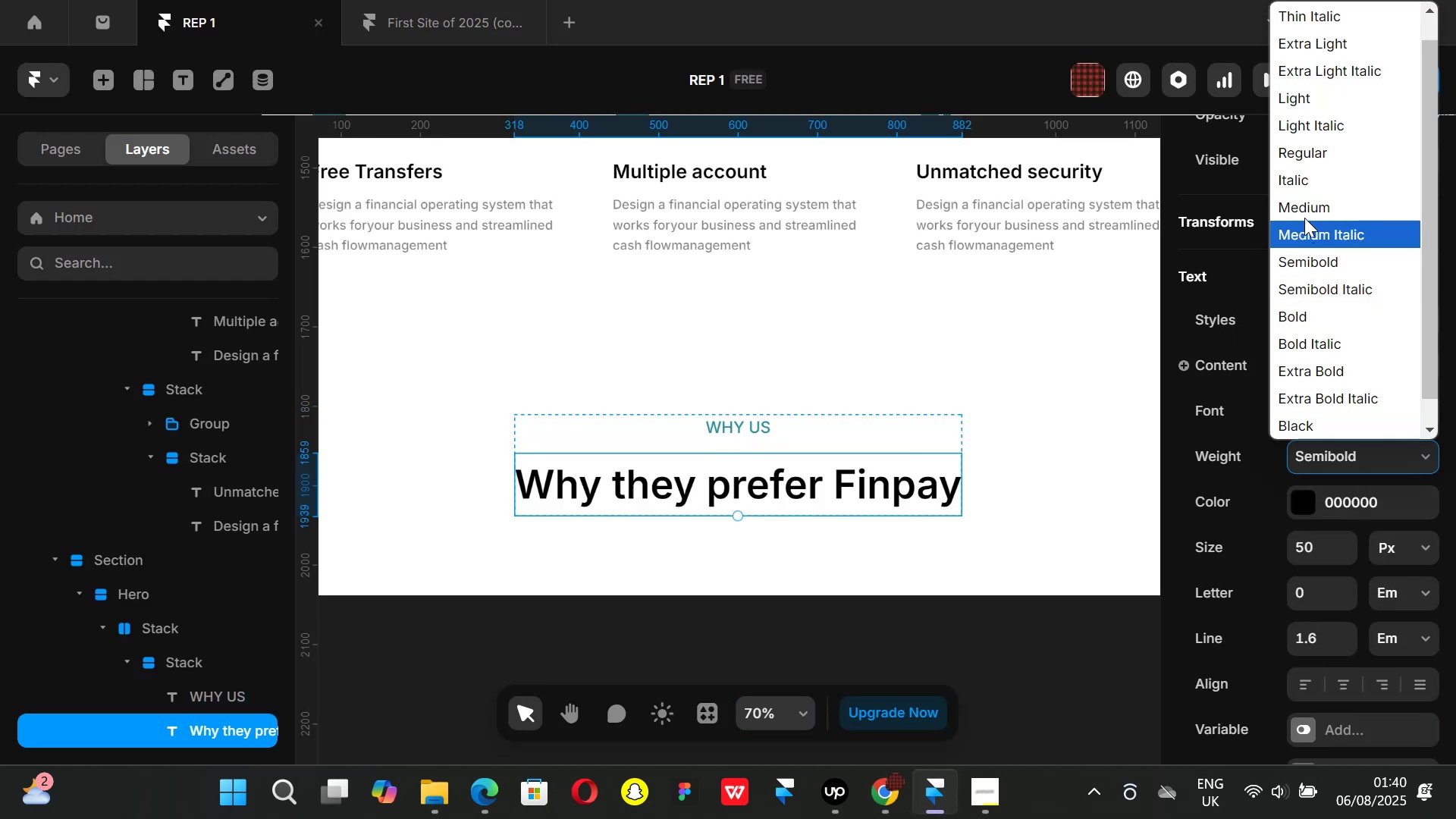 
left_click([1302, 211])
 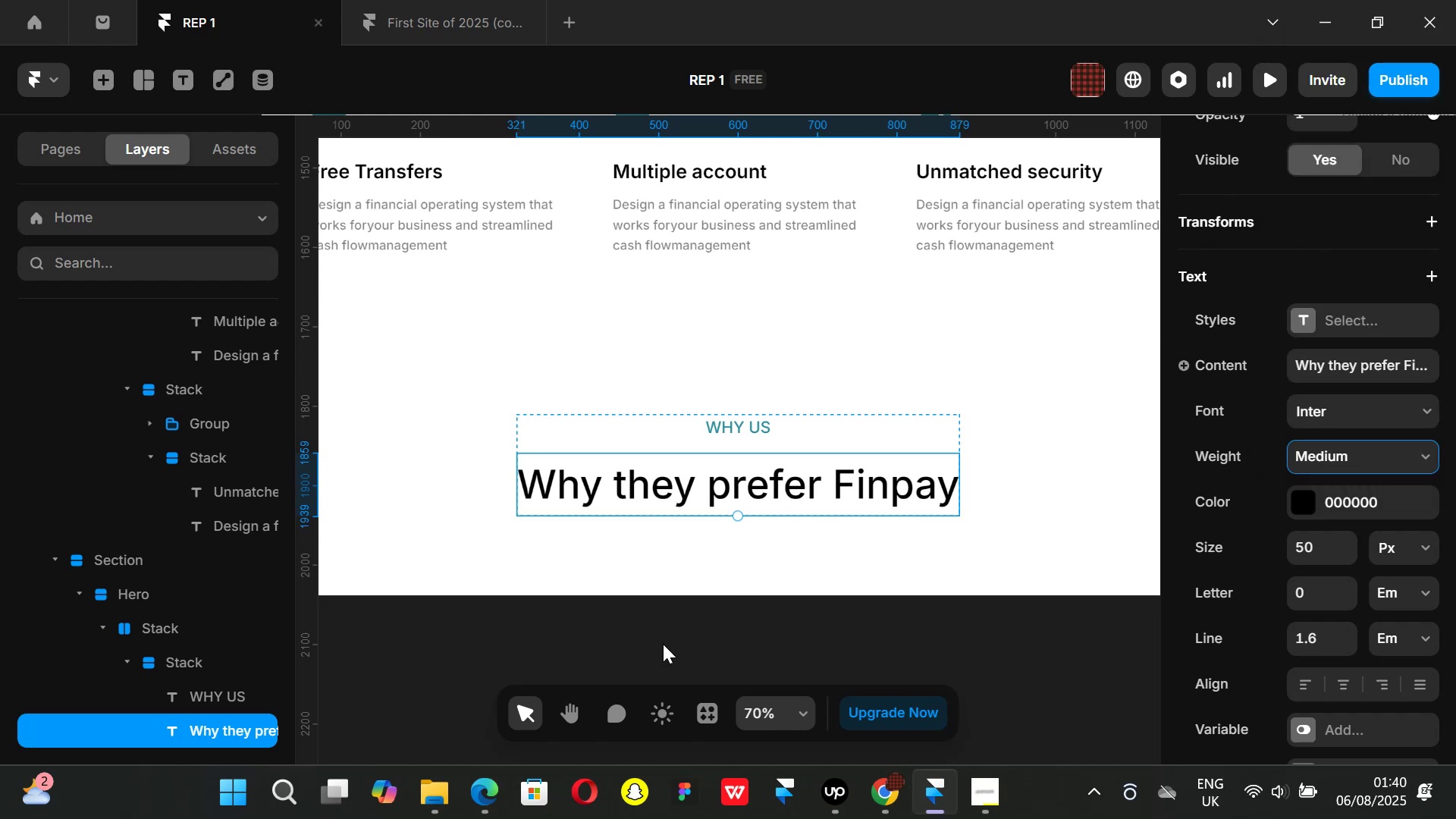 
hold_key(key=ControlLeft, duration=0.54)
scroll: coordinate [648, 616], scroll_direction: down, amount: 2.0
 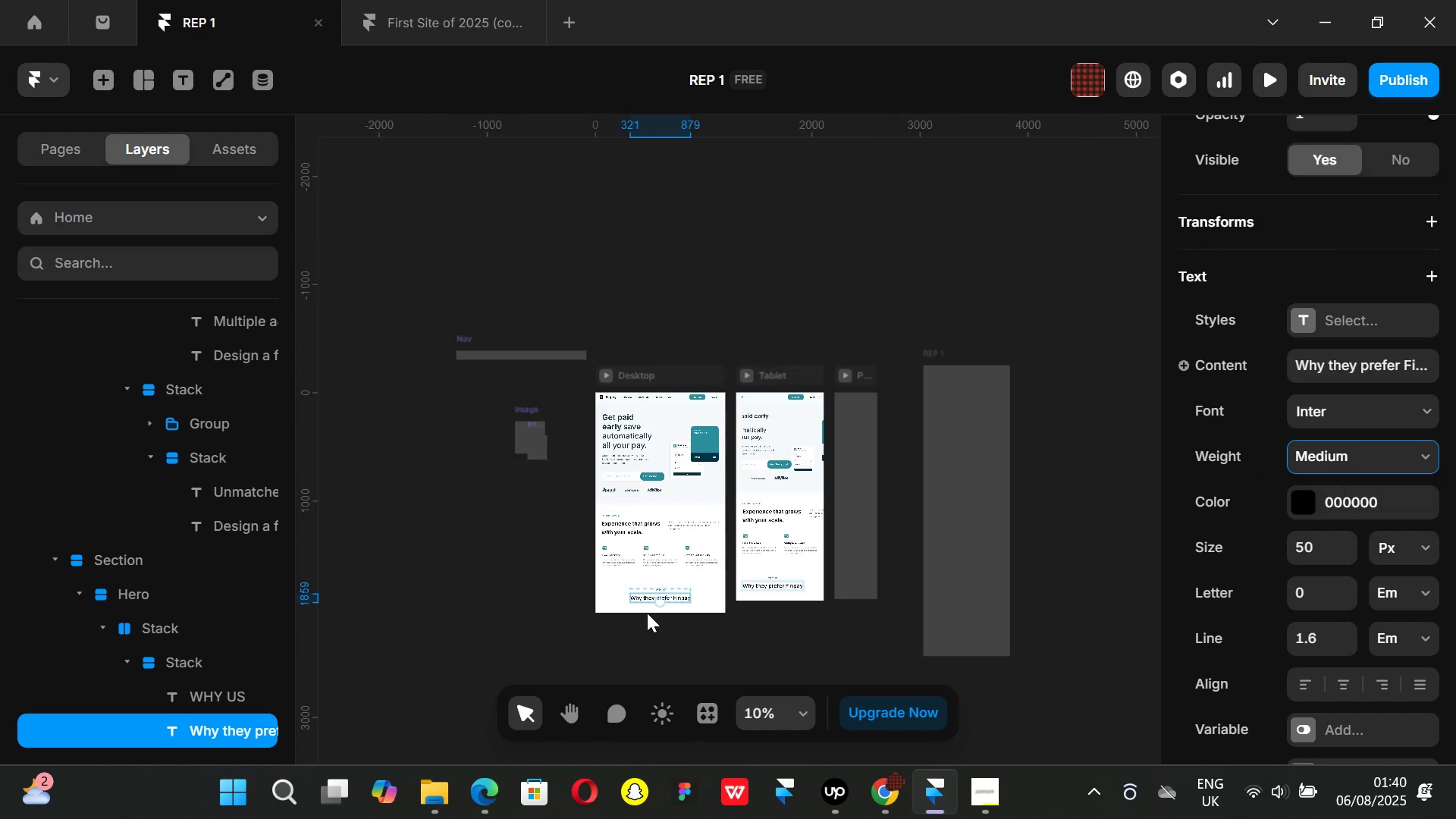 
hold_key(key=ControlLeft, duration=0.39)
scroll: coordinate [647, 601], scroll_direction: up, amount: 2.0
 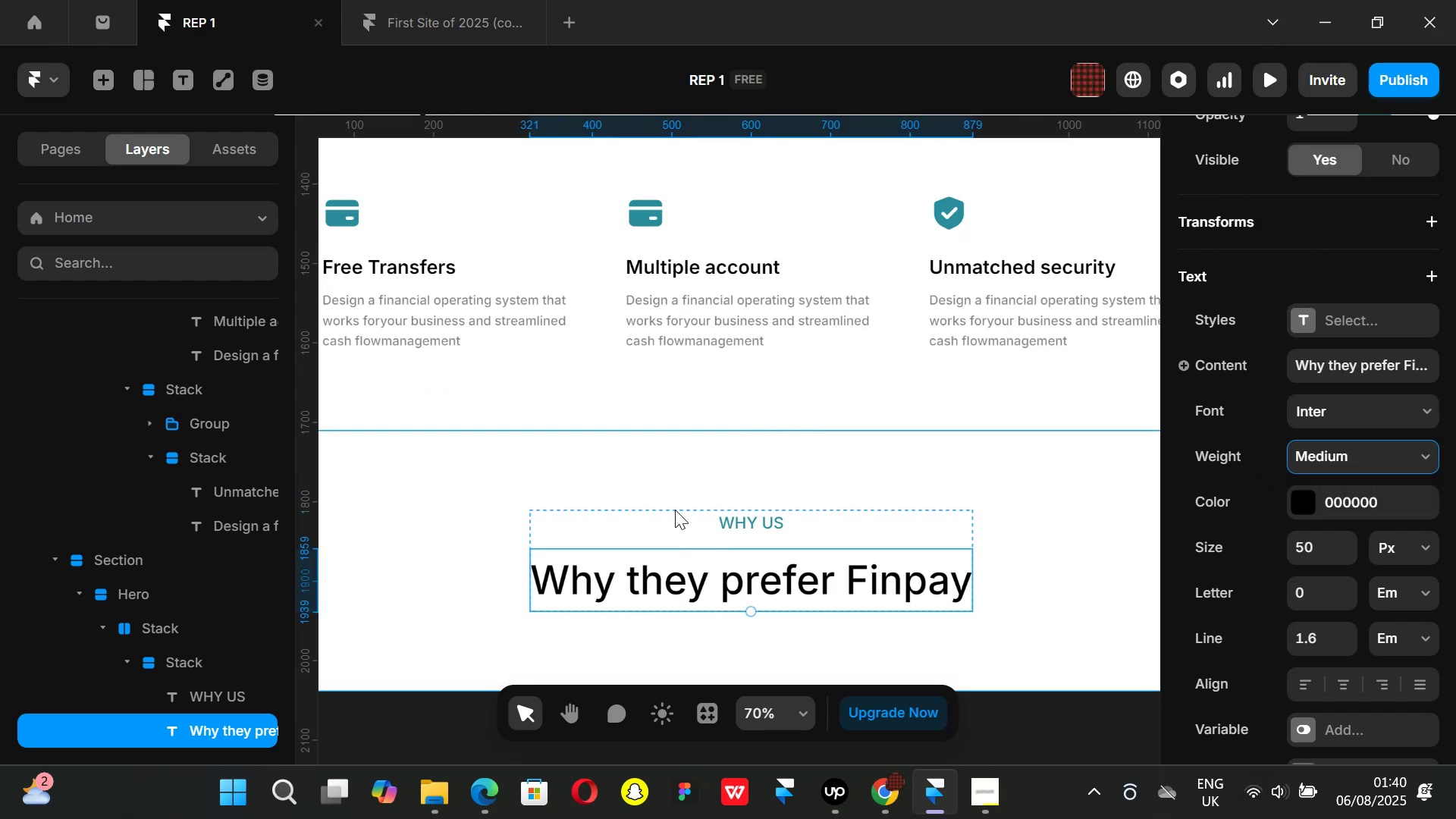 
hold_key(key=ControlLeft, duration=1.11)
scroll: coordinate [670, 499], scroll_direction: down, amount: 4.0
 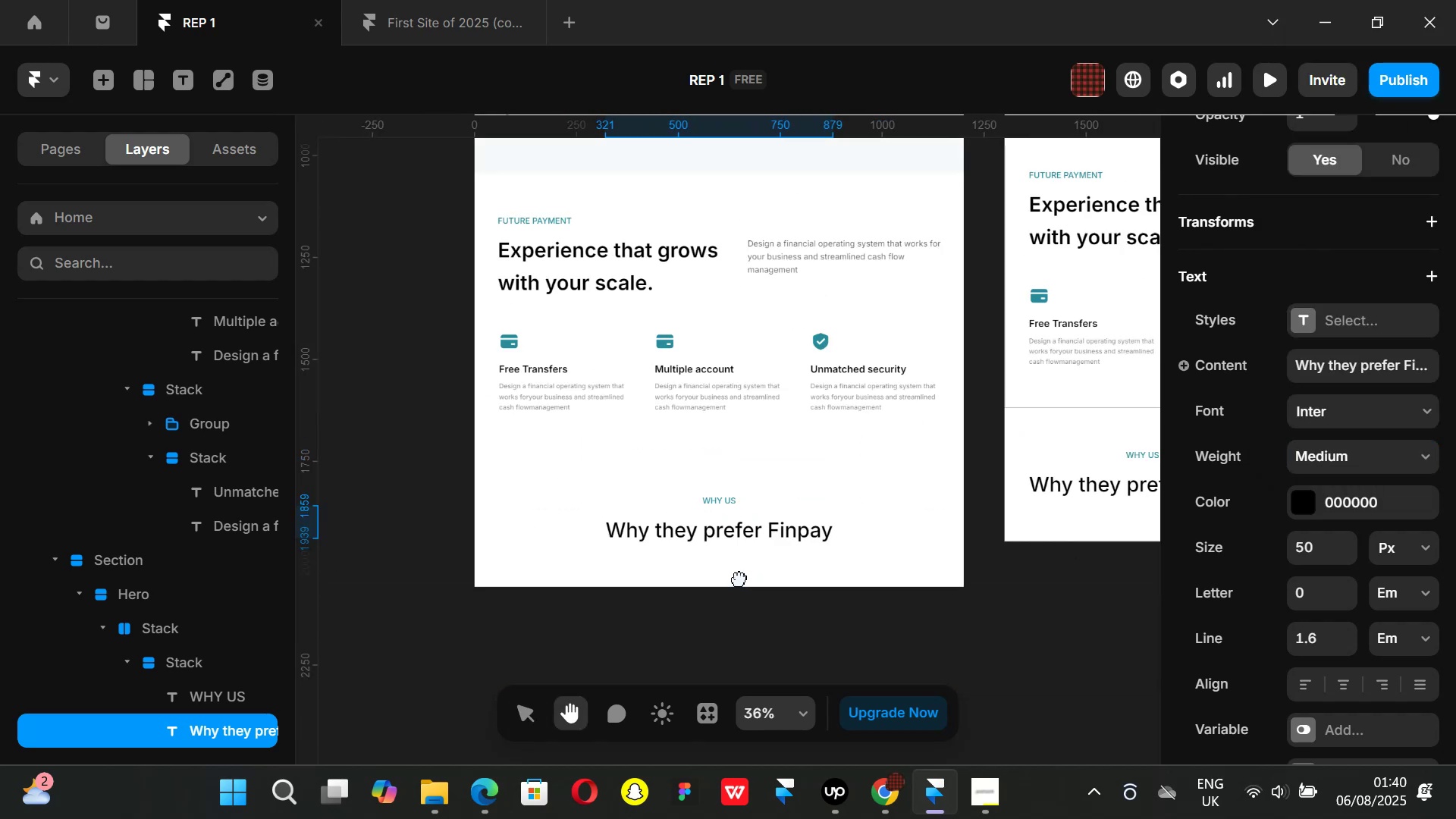 
key(Control+ControlLeft)
 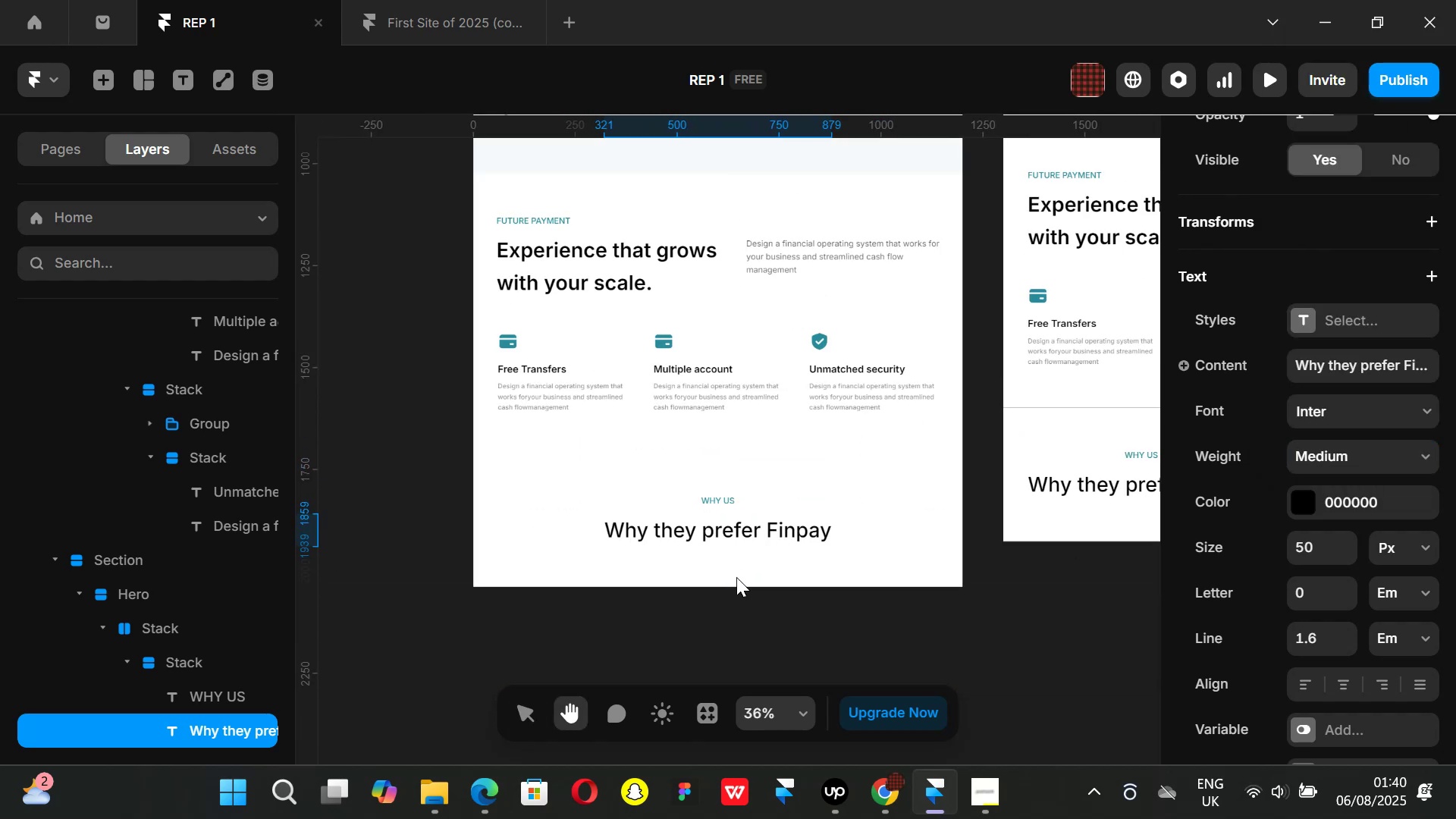 
scroll: coordinate [736, 577], scroll_direction: down, amount: 2.0
 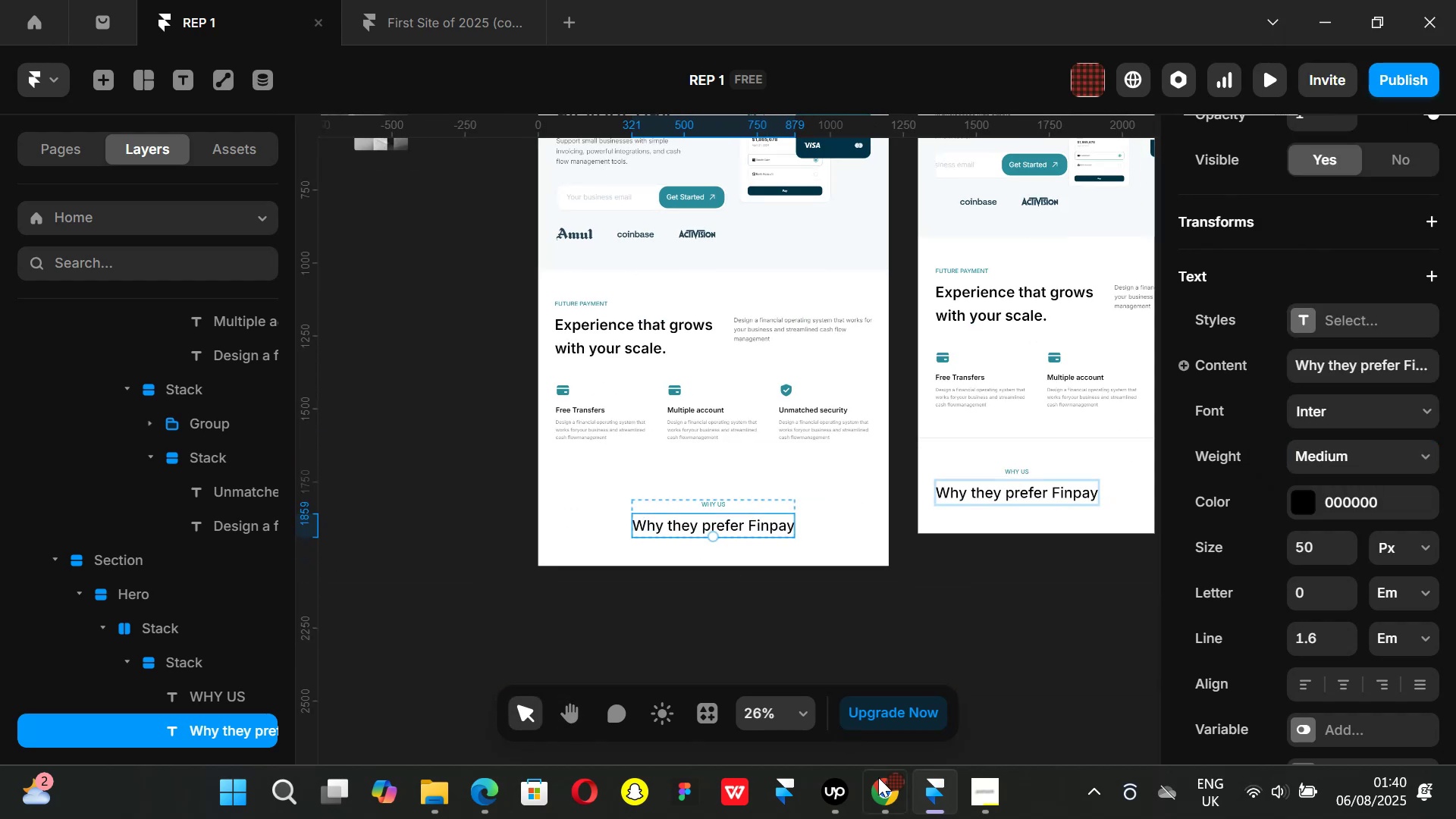 
left_click([891, 789])
 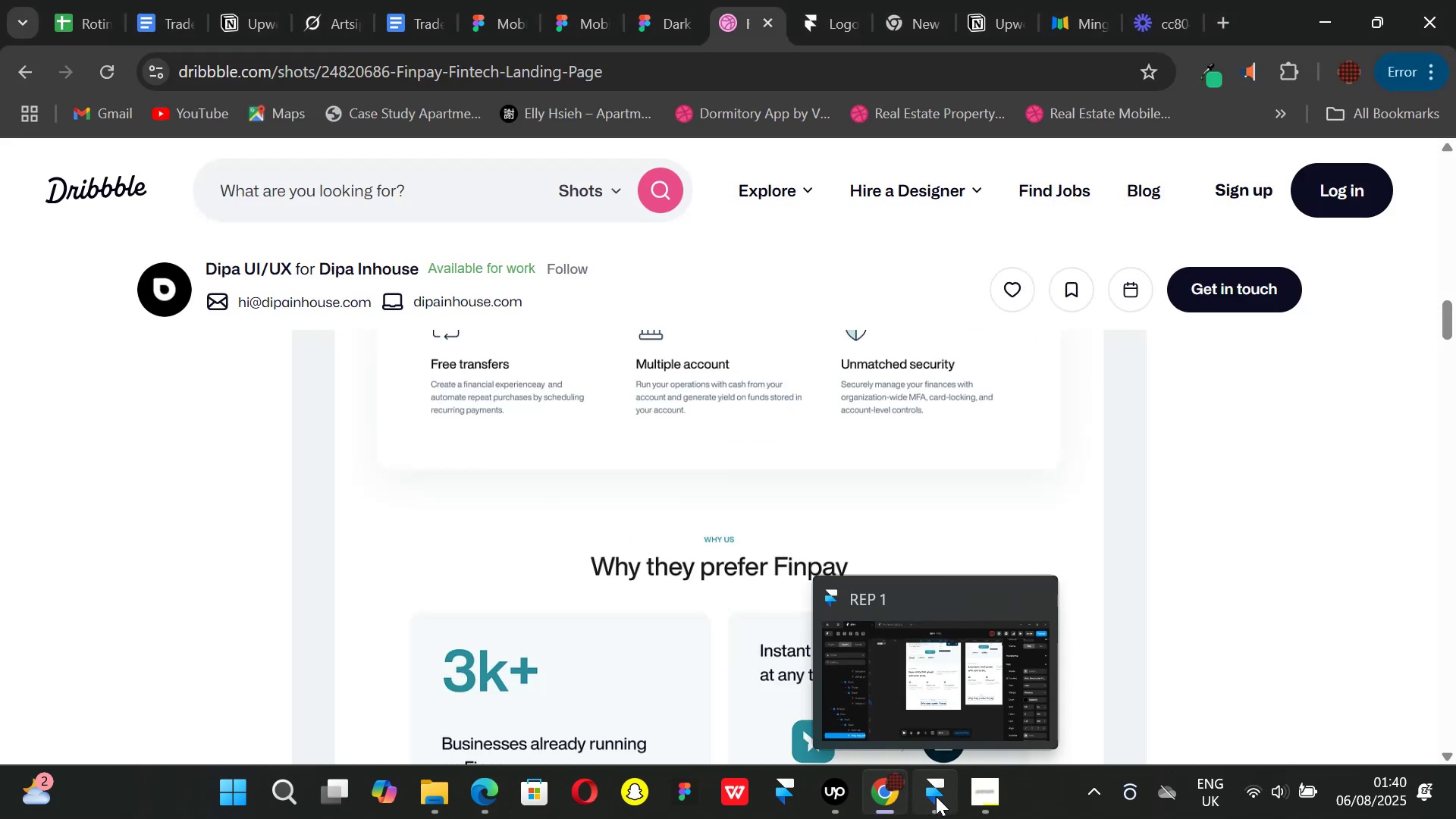 
left_click([936, 796])
 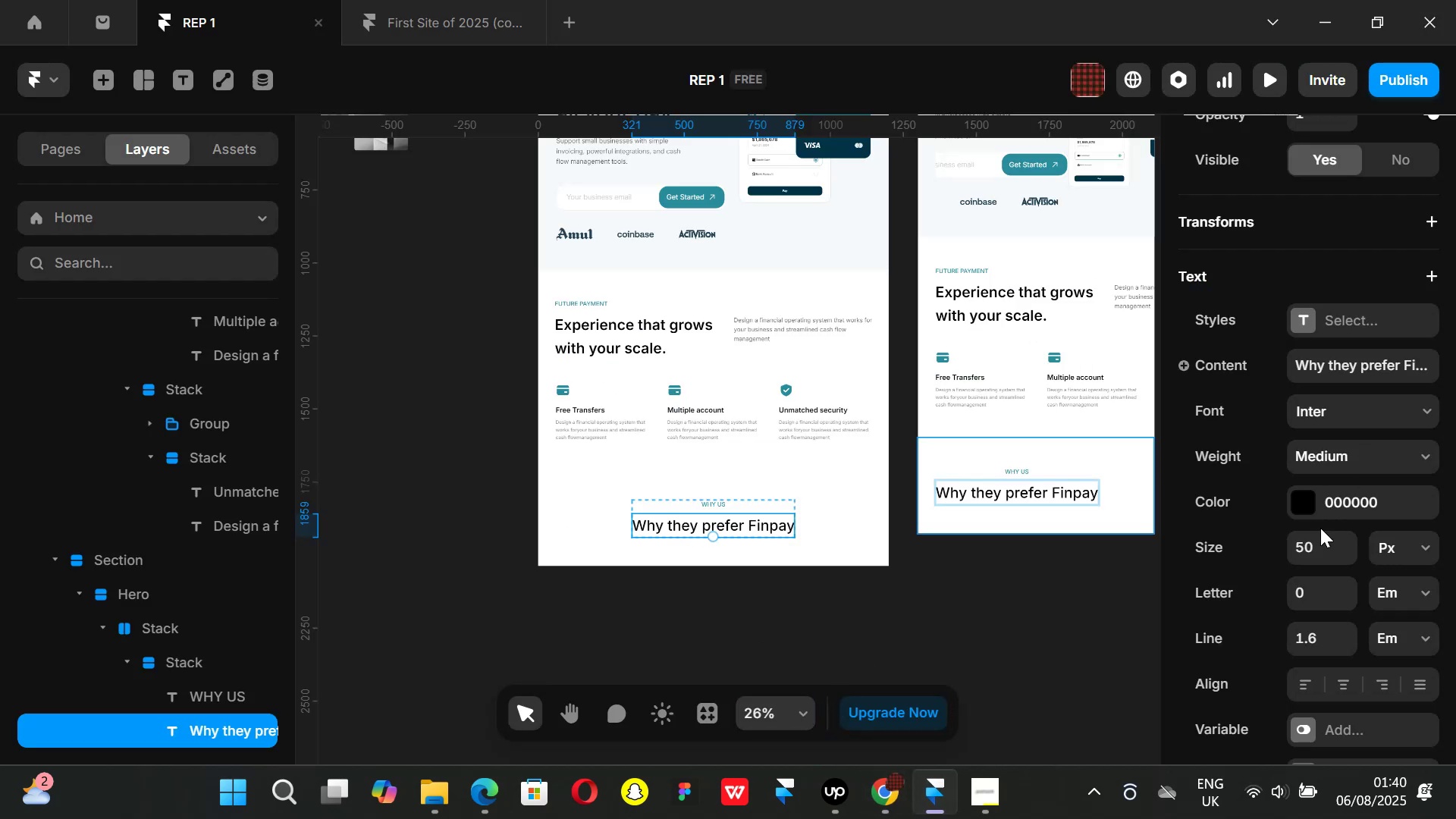 
left_click([1320, 543])
 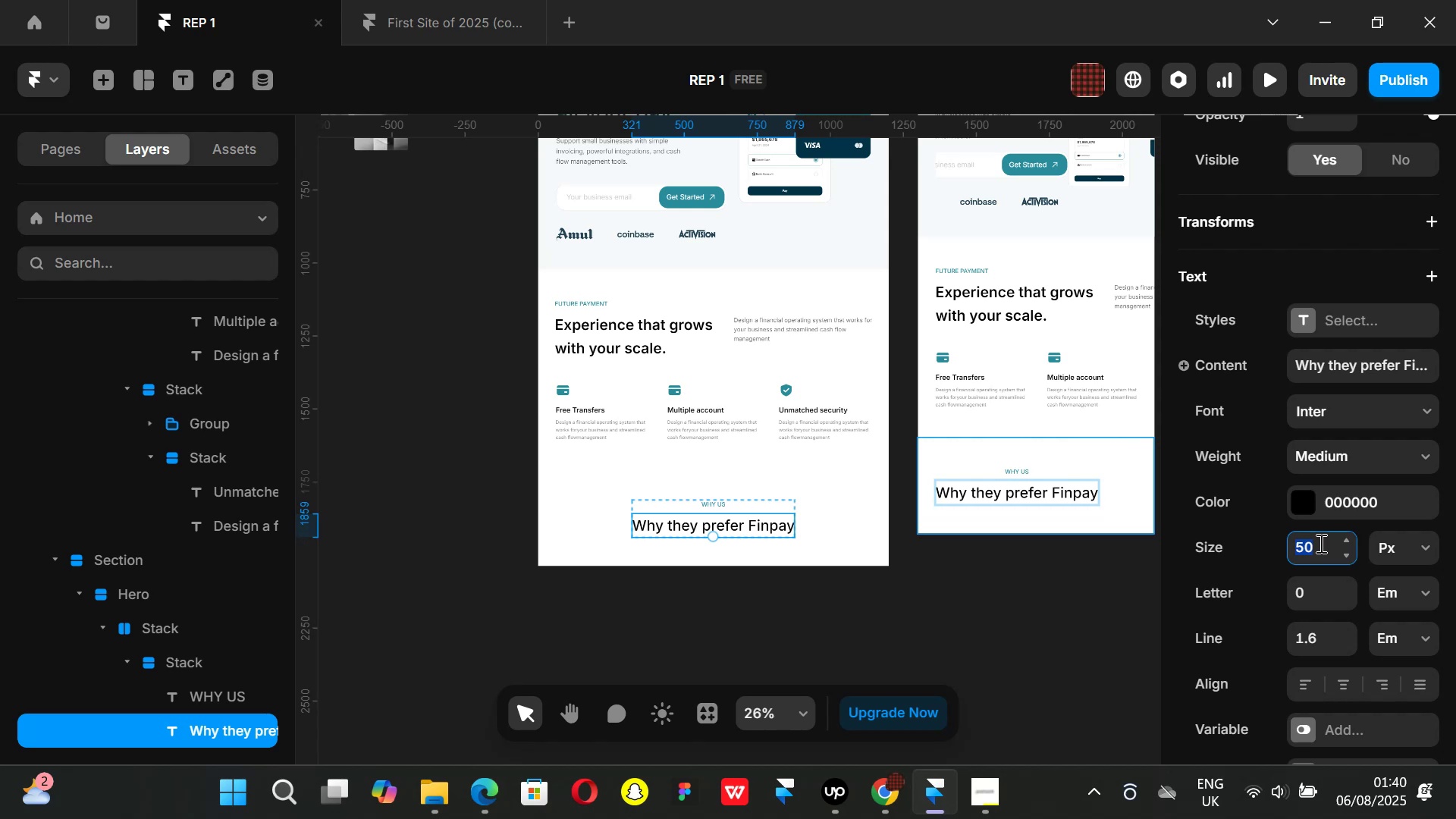 
type(45)
 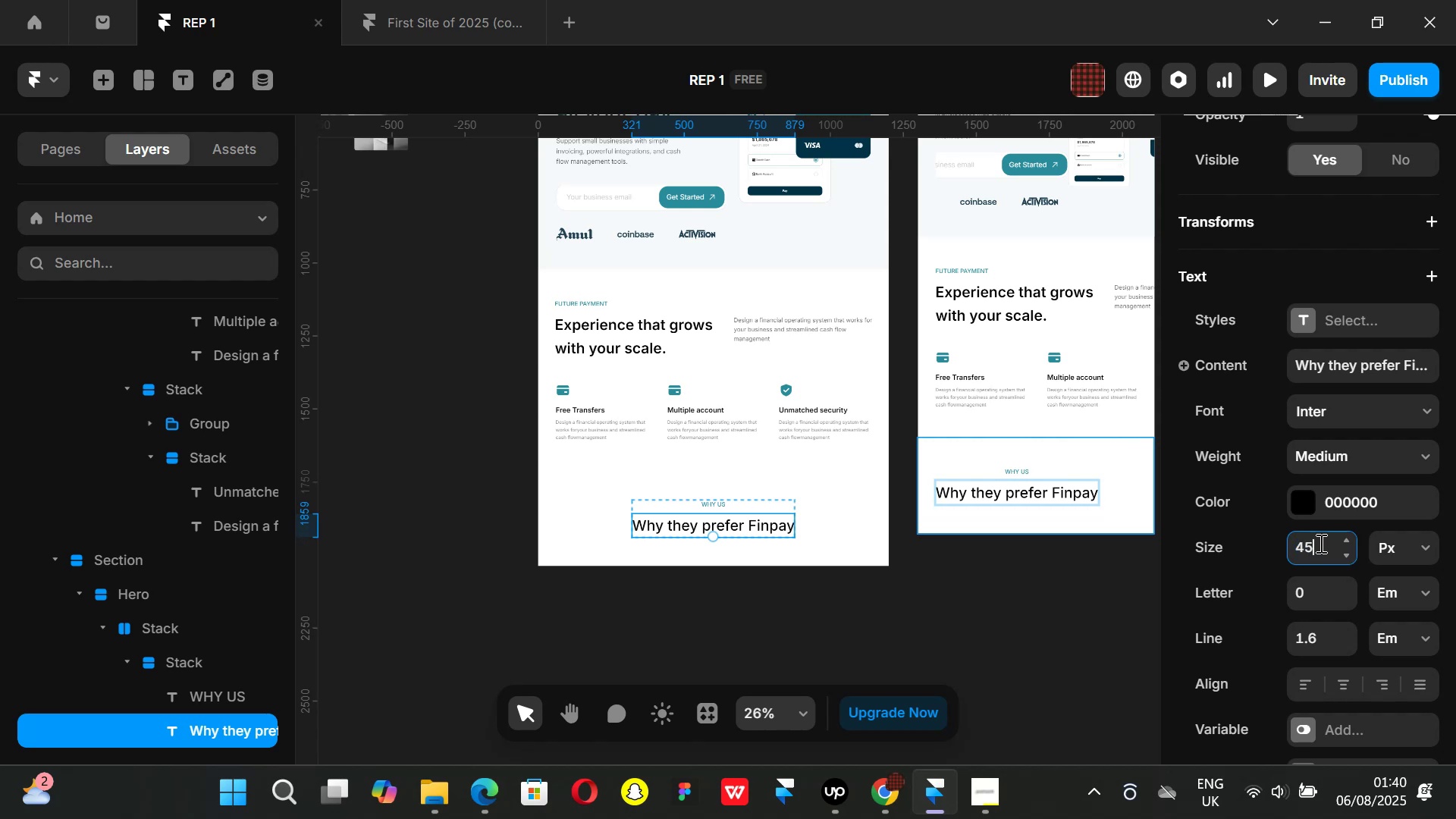 
key(Enter)
 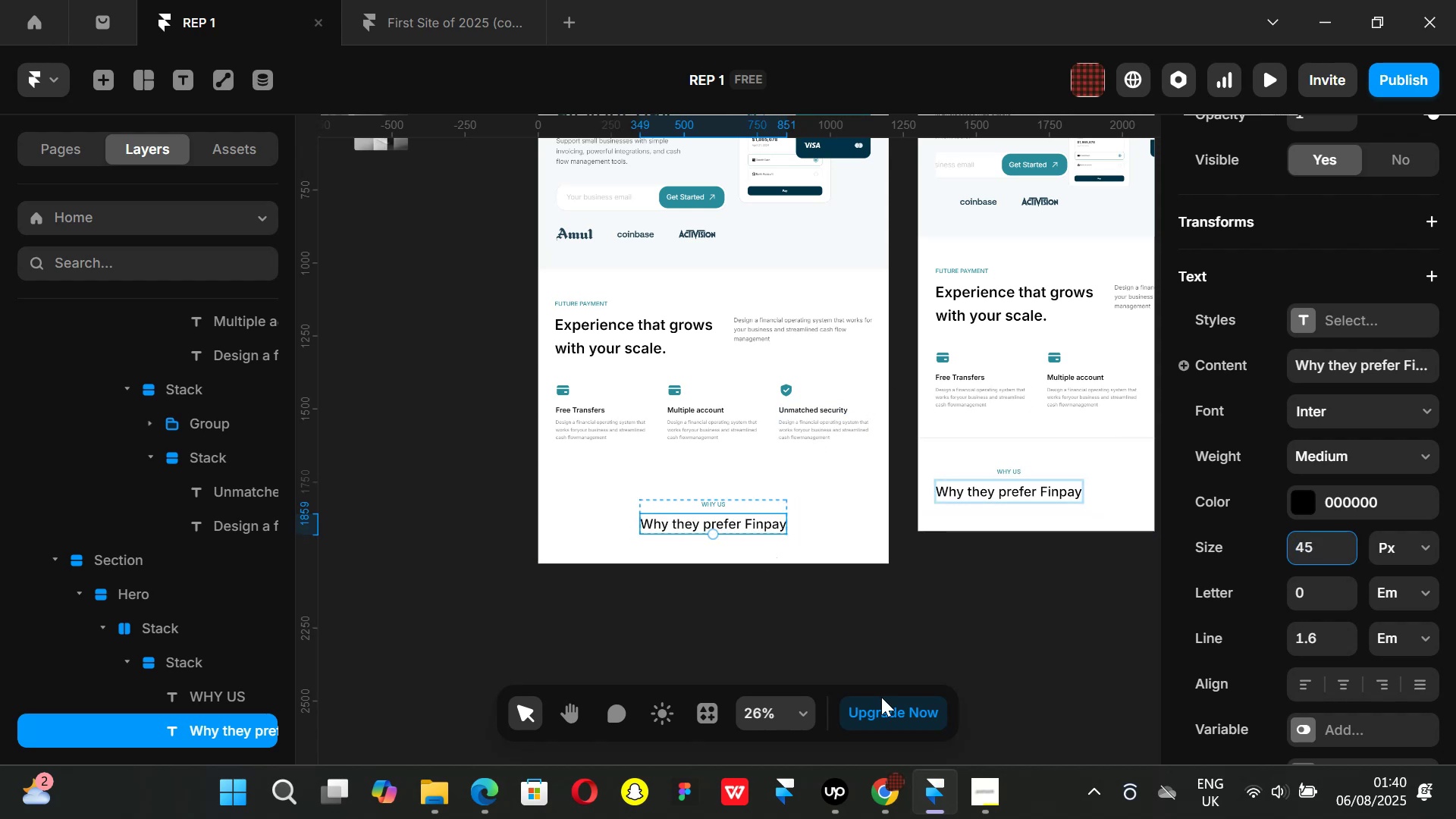 
left_click([890, 789])
 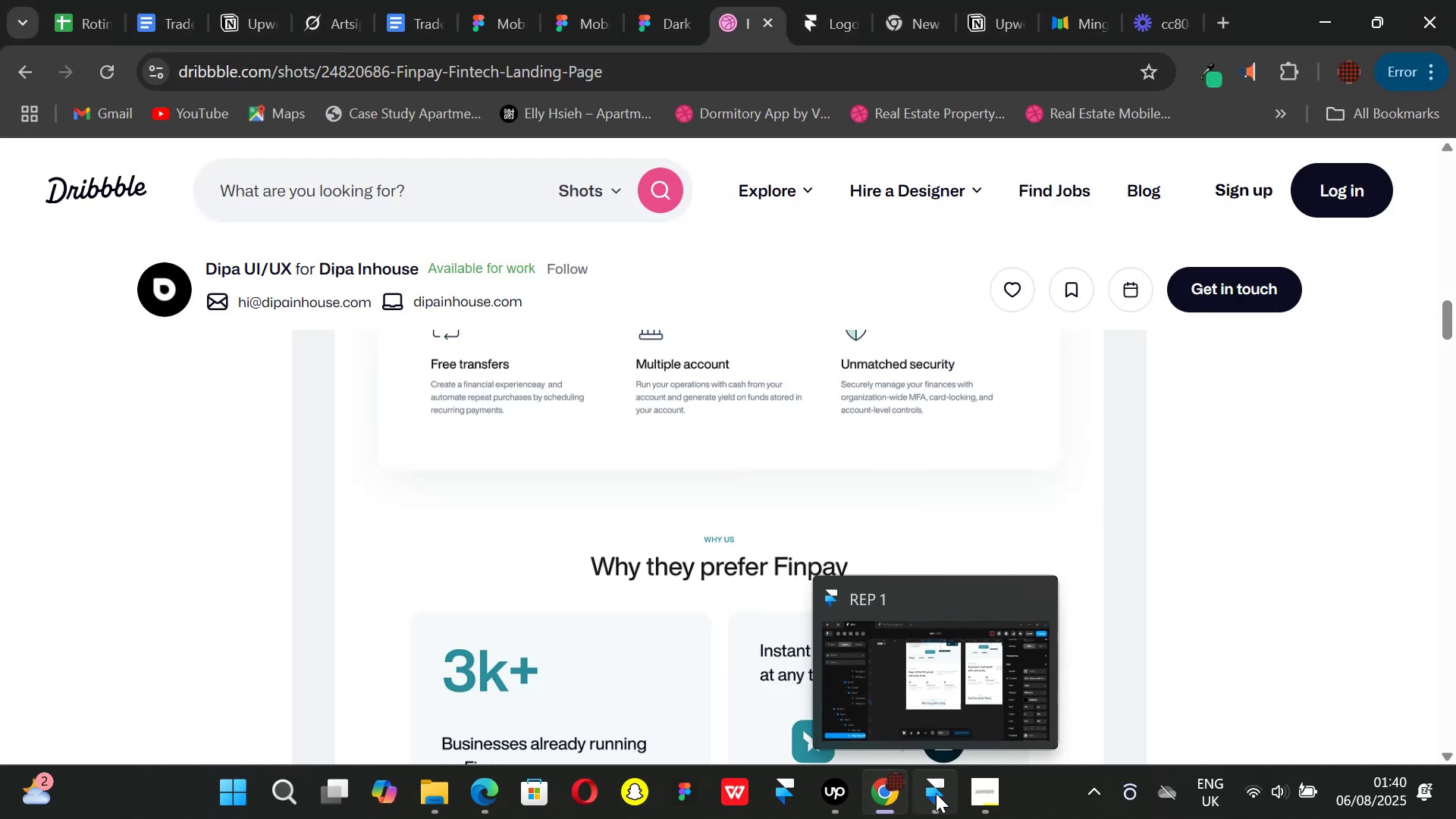 
left_click([936, 793])
 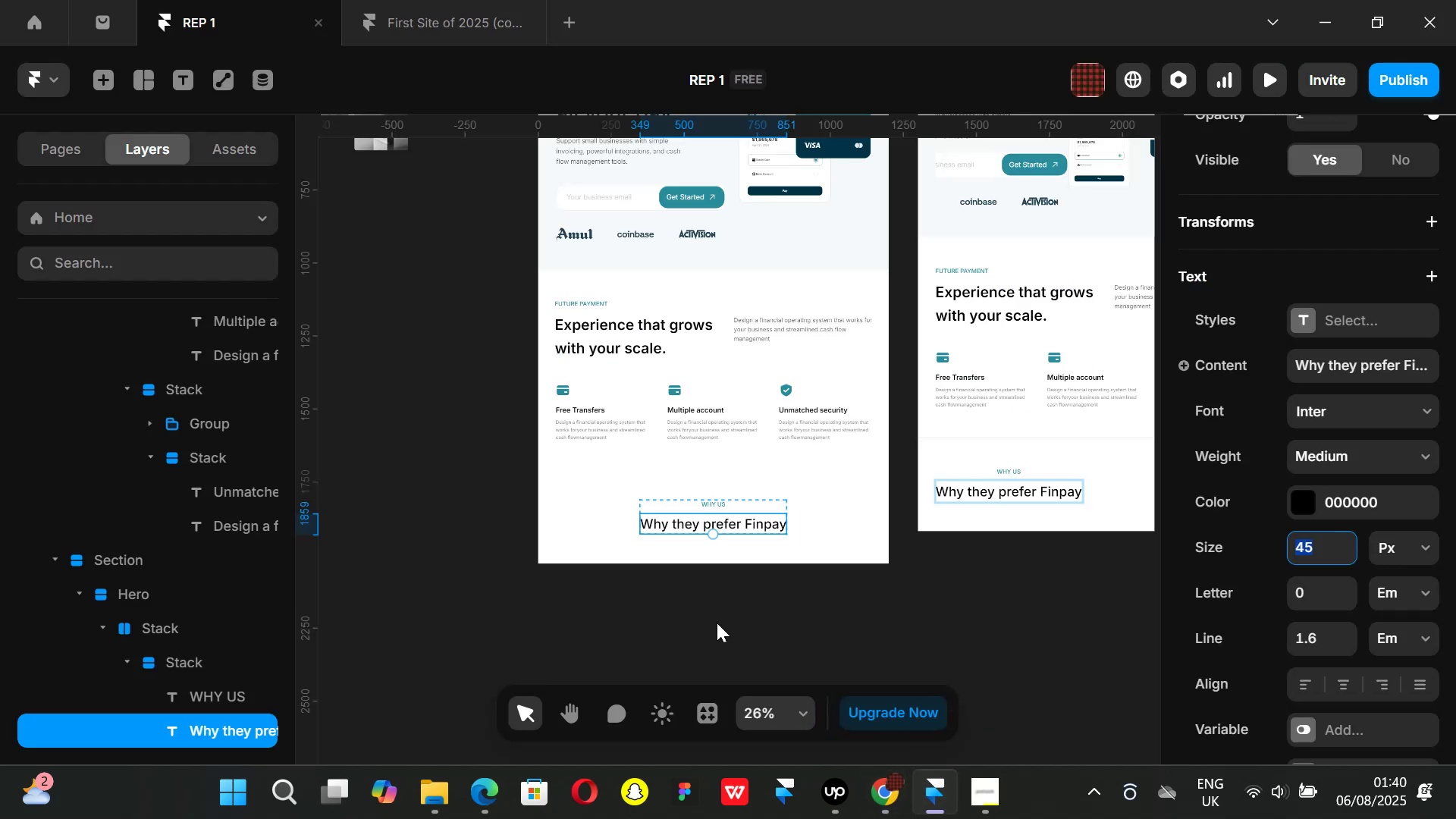 
left_click([716, 623])
 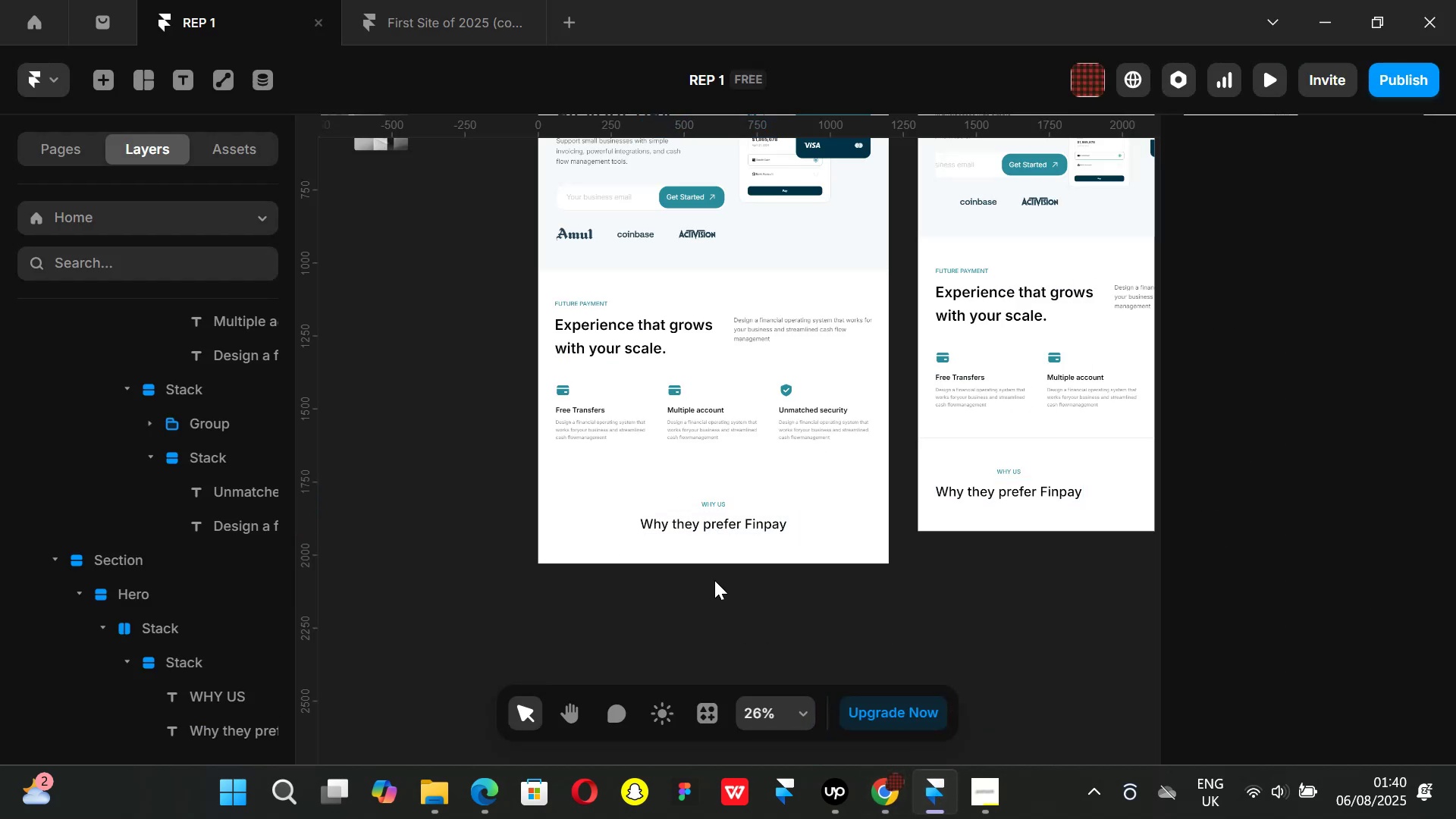 
hold_key(key=ControlLeft, duration=0.57)
scroll: coordinate [714, 570], scroll_direction: up, amount: 1.0
 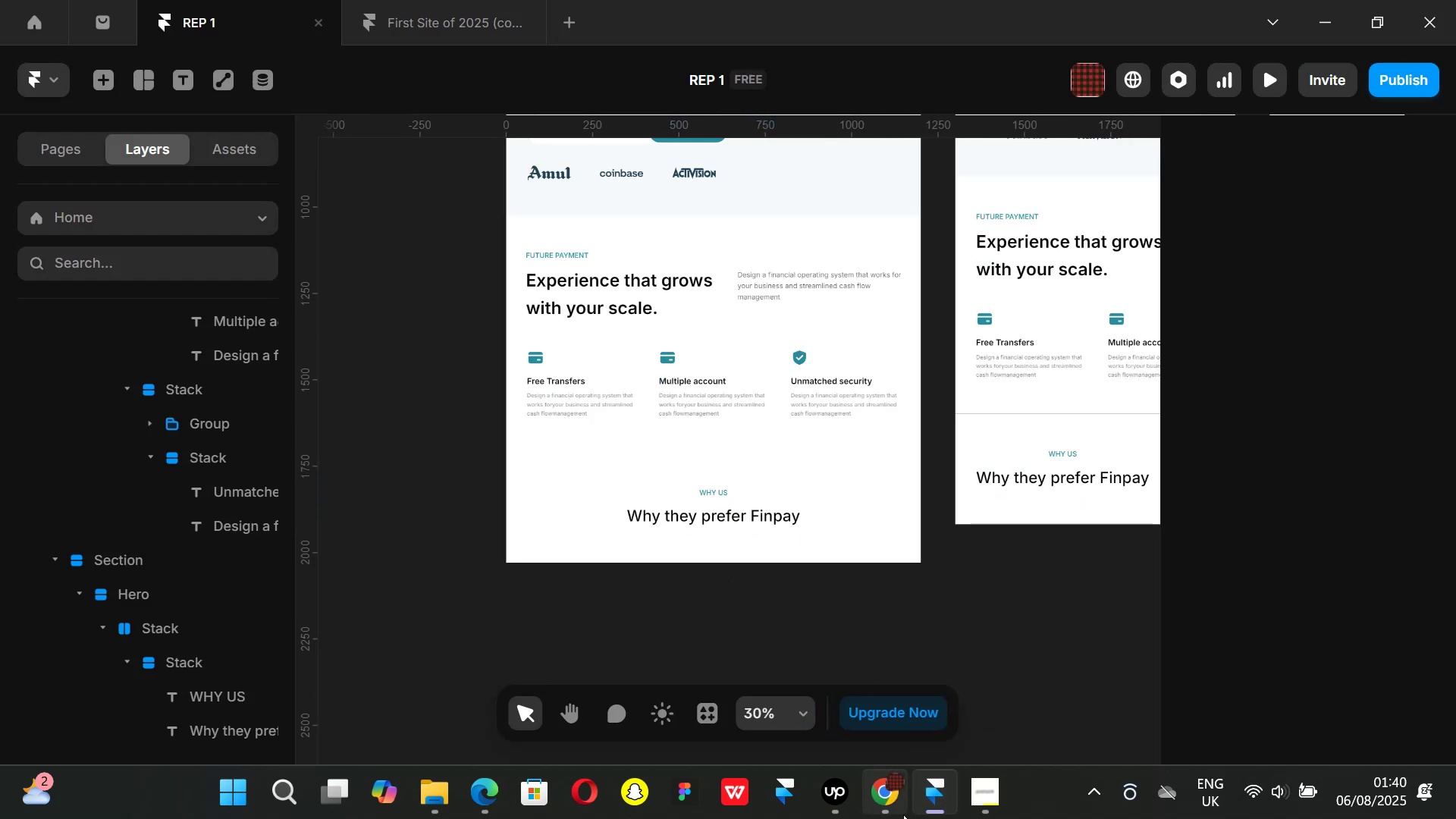 
left_click([874, 799])
 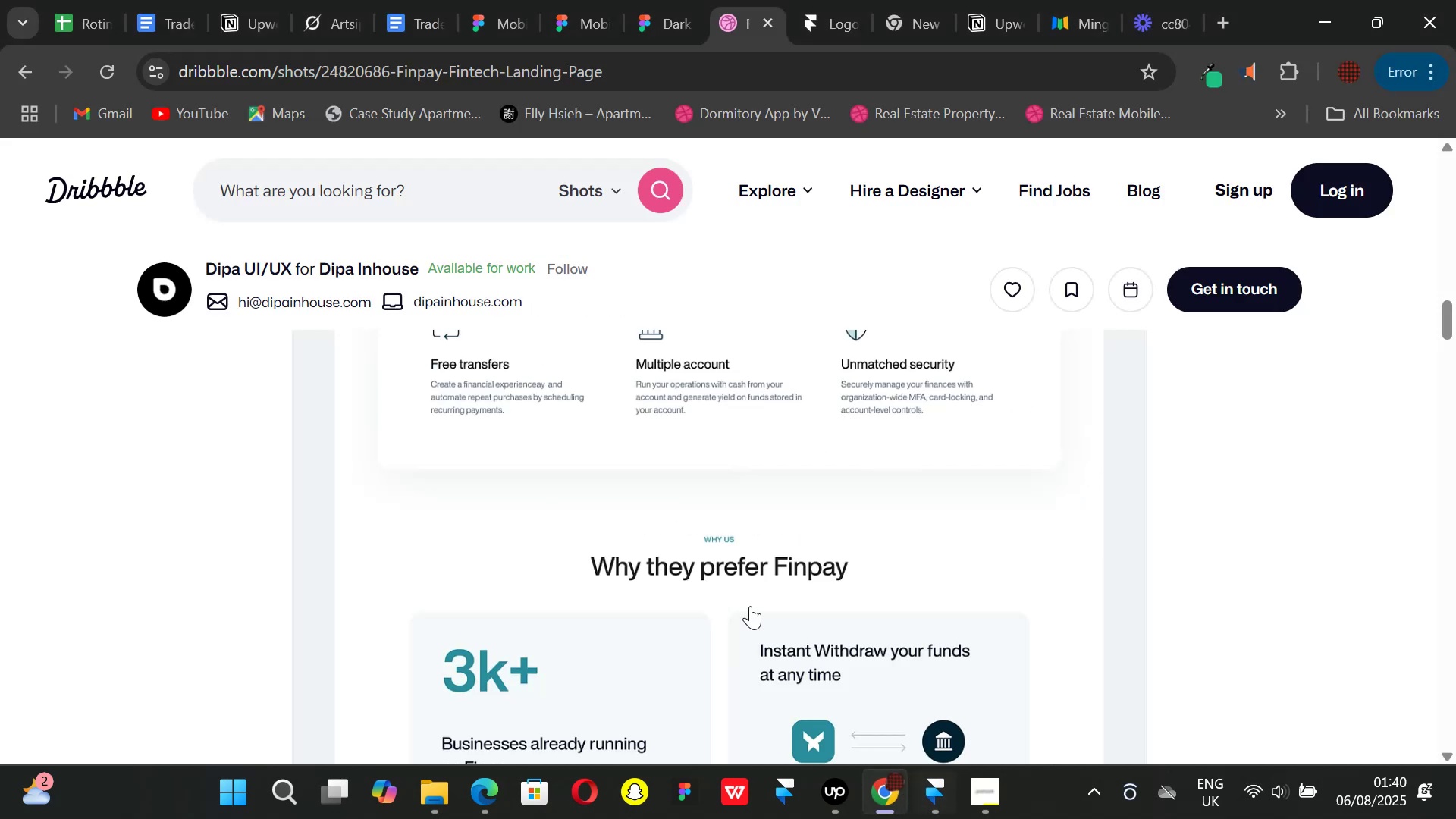 
scroll: coordinate [730, 573], scroll_direction: down, amount: 1.0
 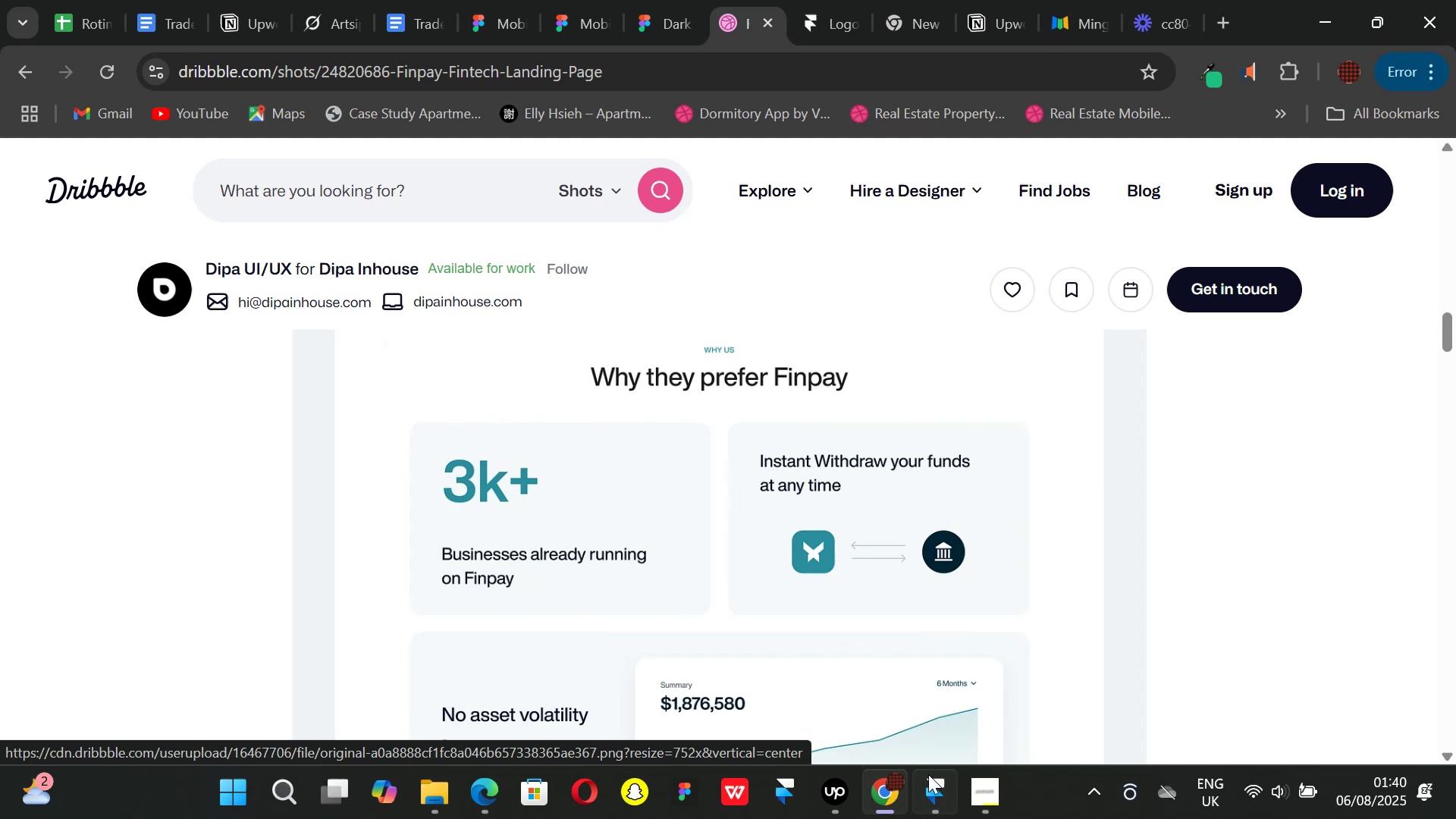 
scroll: coordinate [764, 563], scroll_direction: none, amount: 0.0
 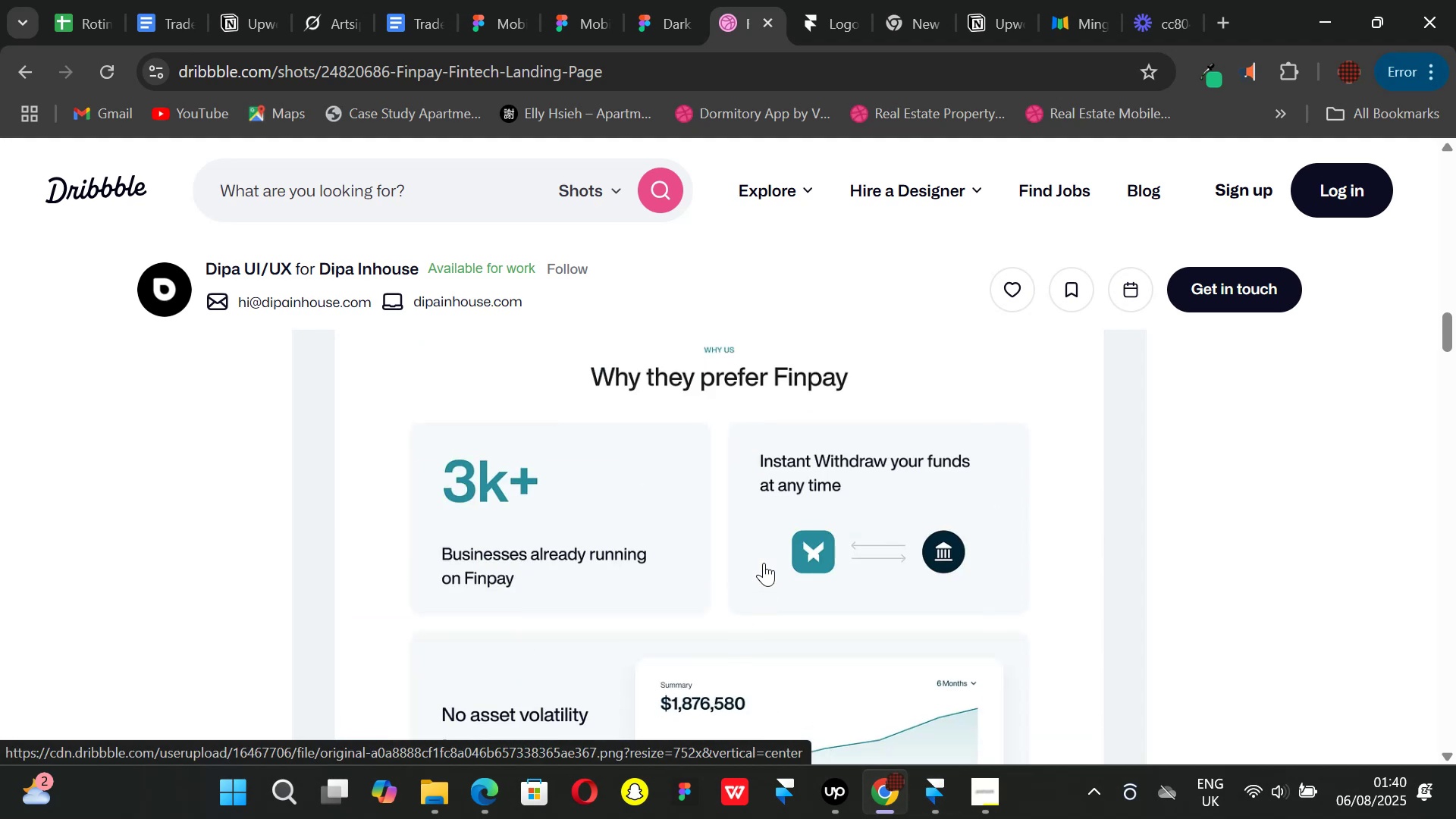 
scroll: coordinate [764, 563], scroll_direction: down, amount: 2.0
 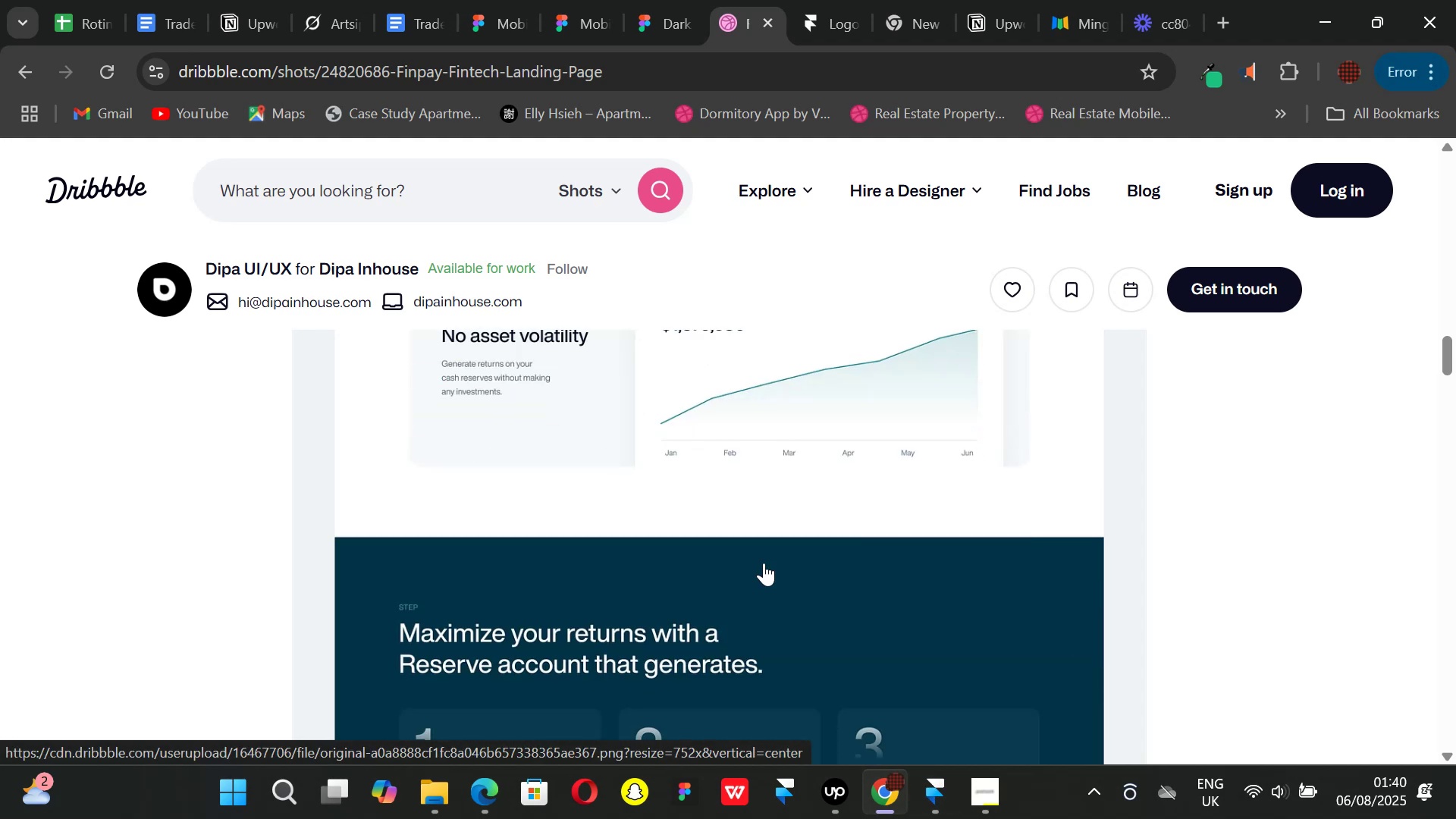 
scroll: coordinate [764, 563], scroll_direction: up, amount: 2.0
 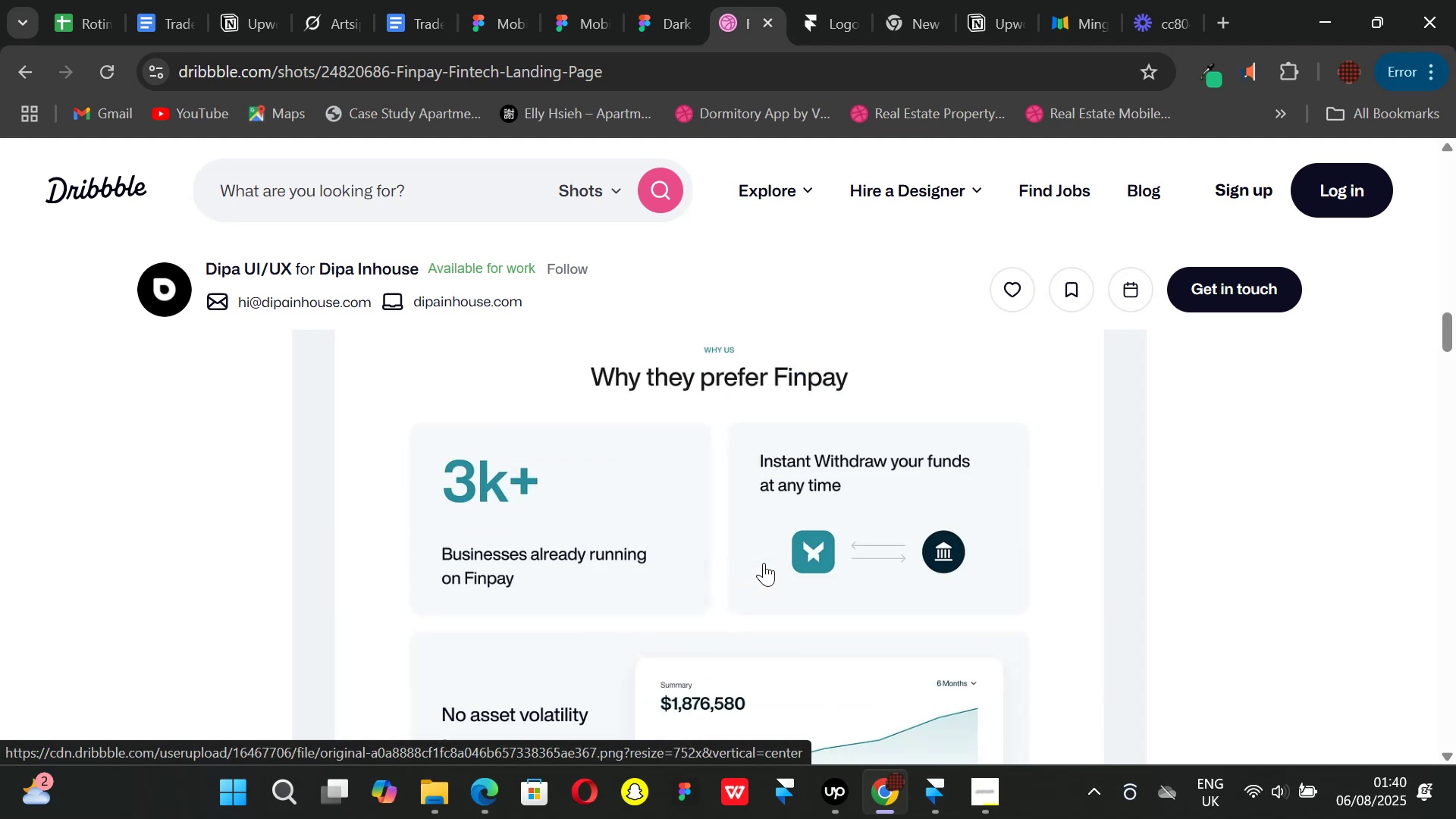 
scroll: coordinate [840, 652], scroll_direction: down, amount: 1.0
 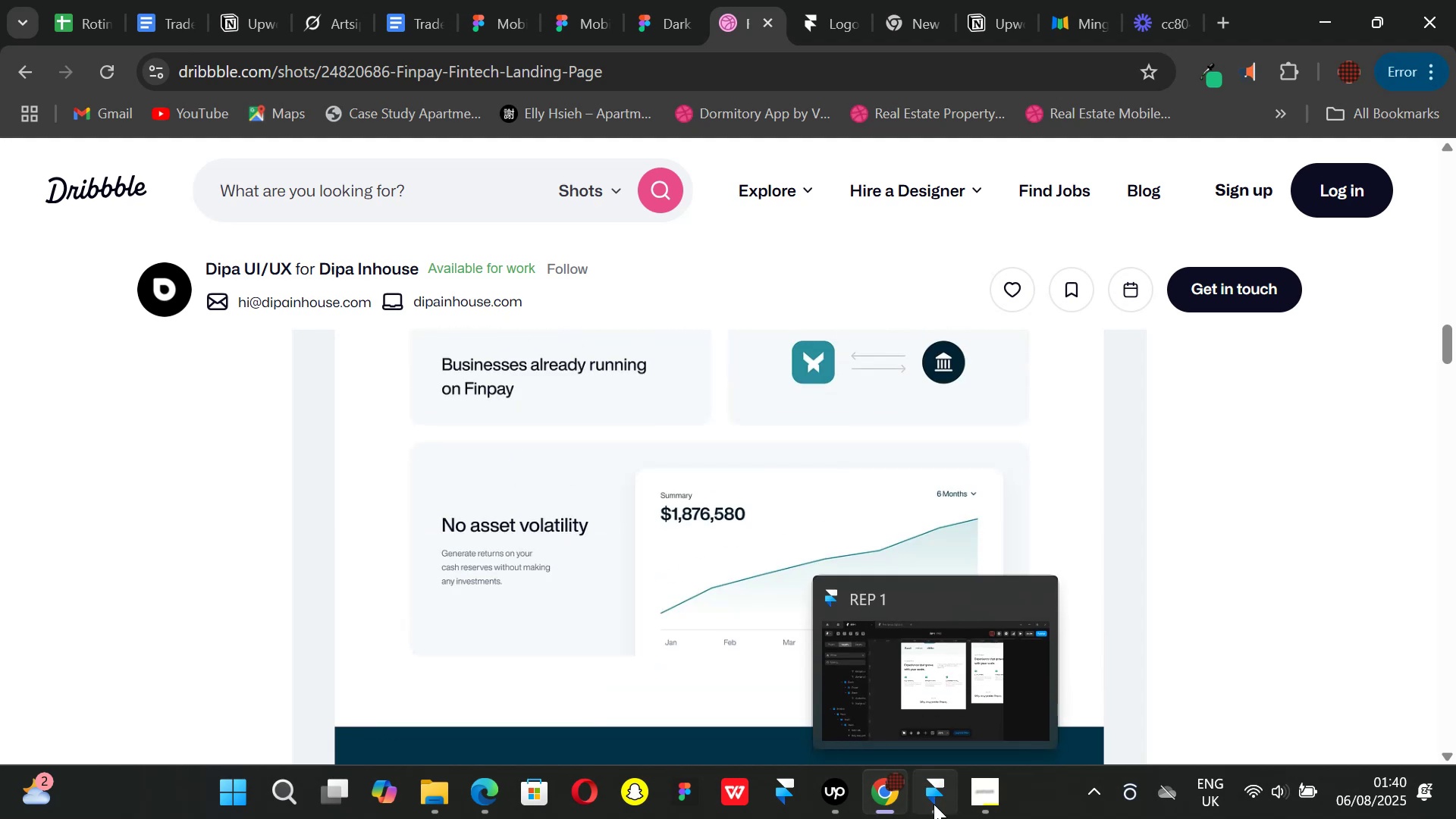 
left_click([934, 804])
 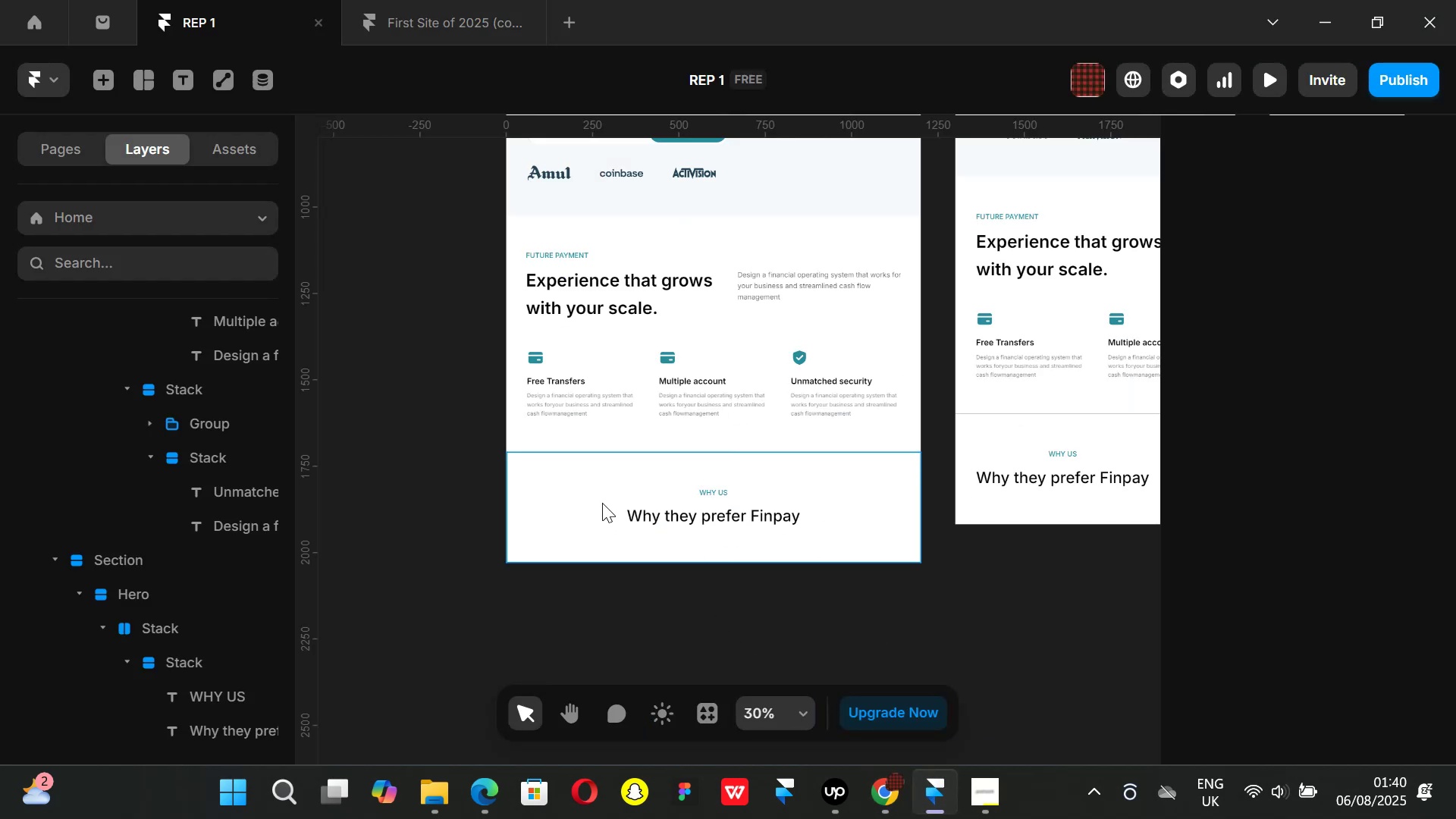 
left_click([602, 503])
 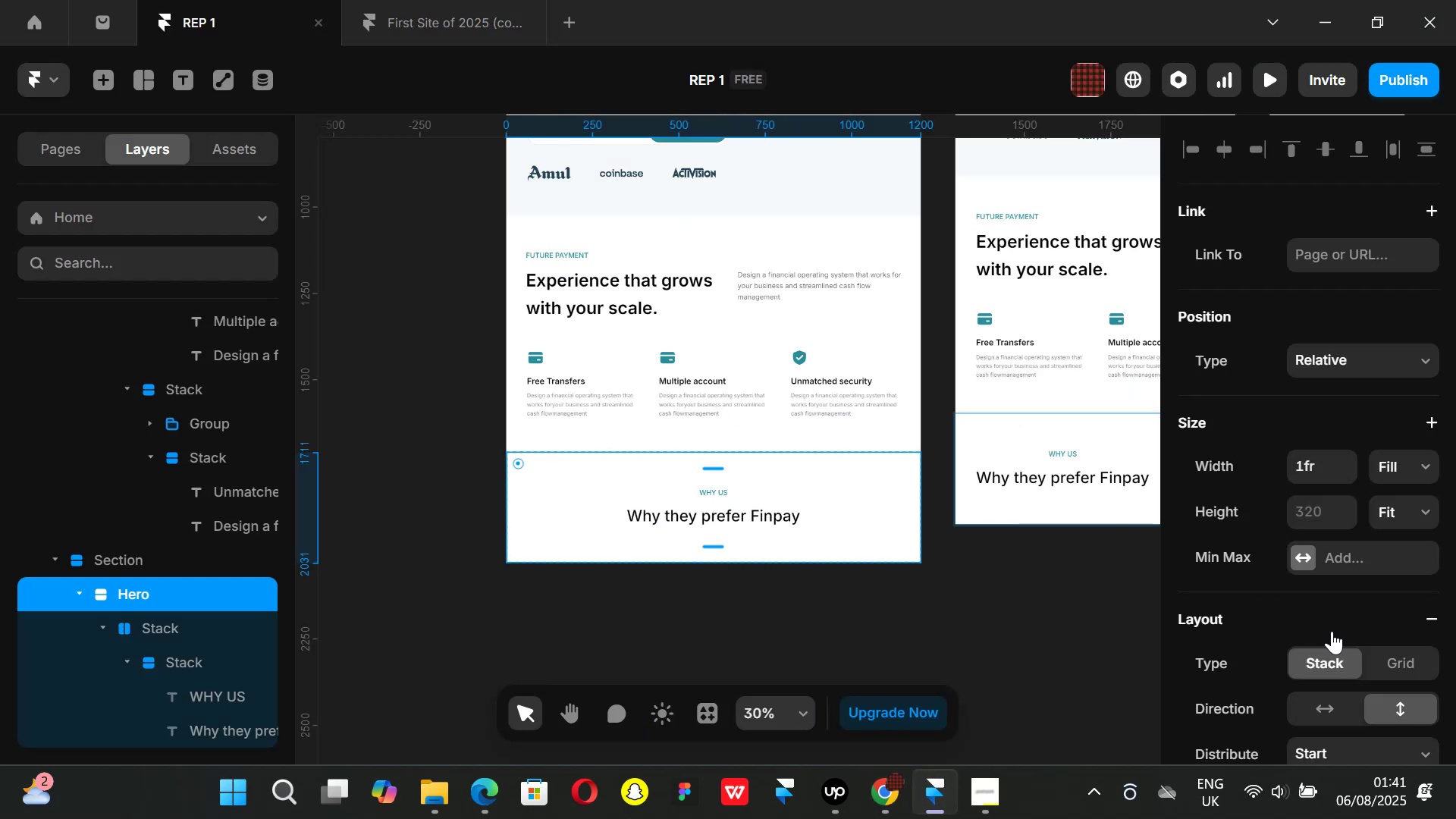 
scroll: coordinate [1333, 631], scroll_direction: down, amount: 1.0
 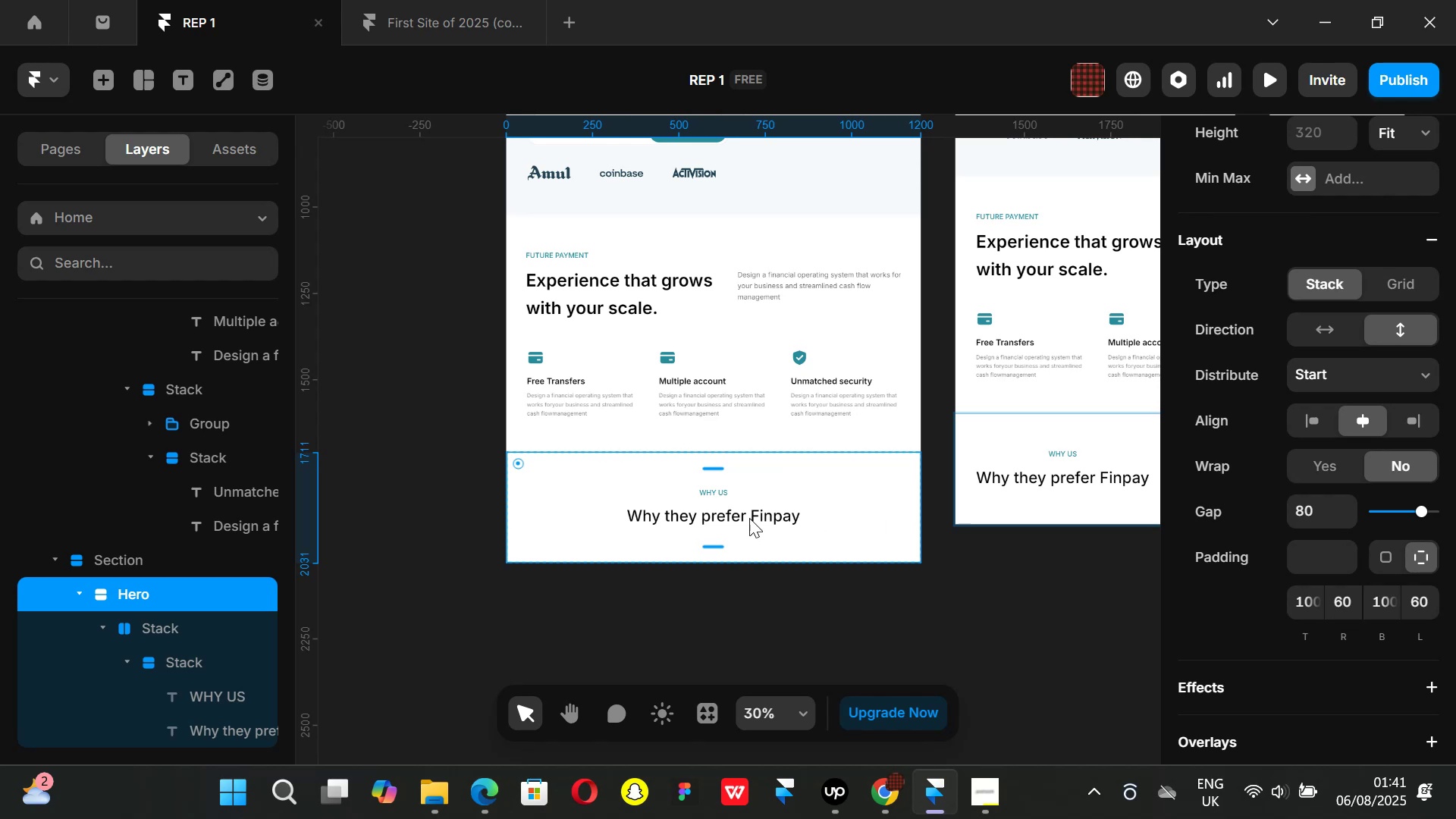 
left_click([714, 606])
 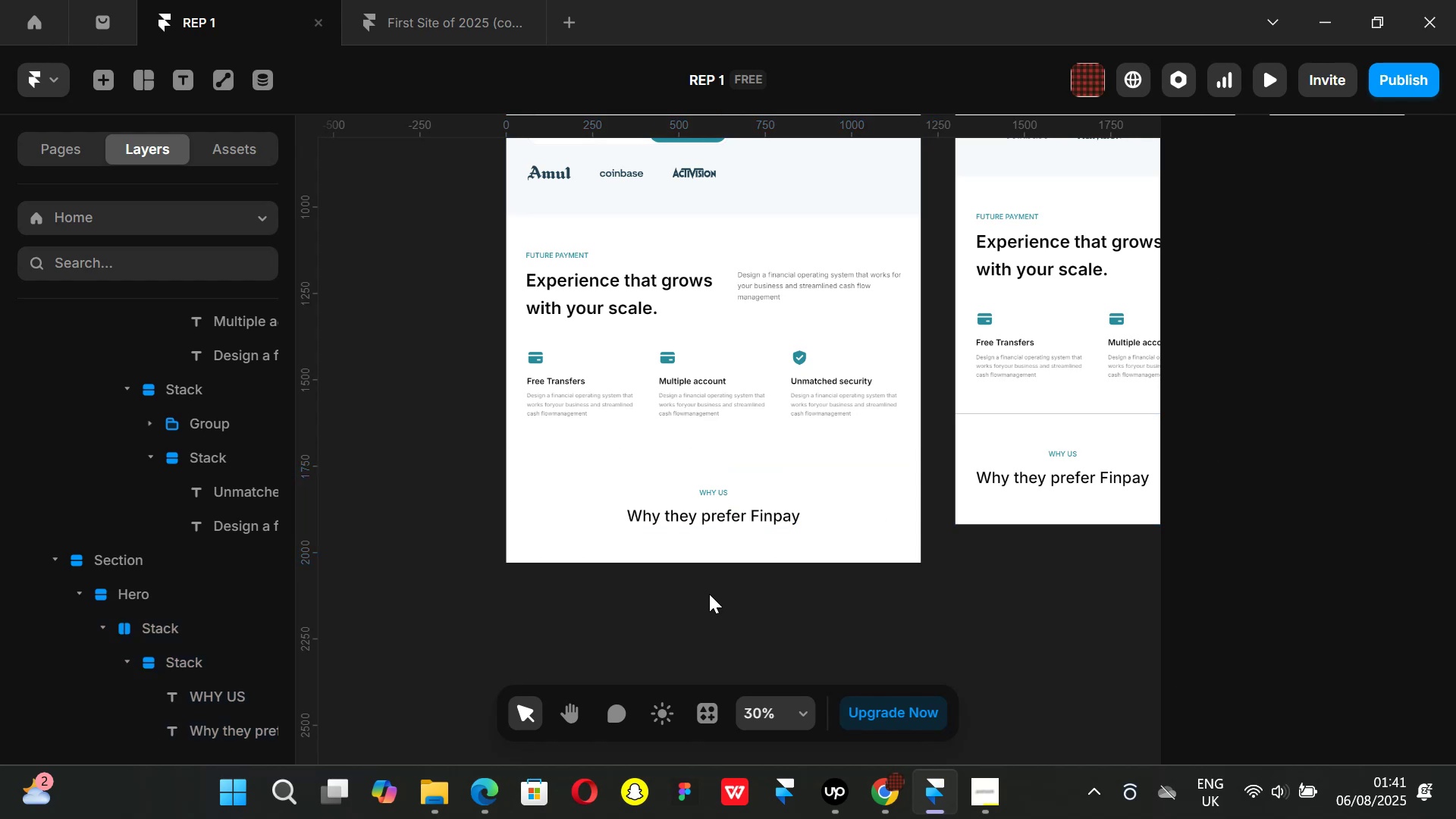 
key(F)
 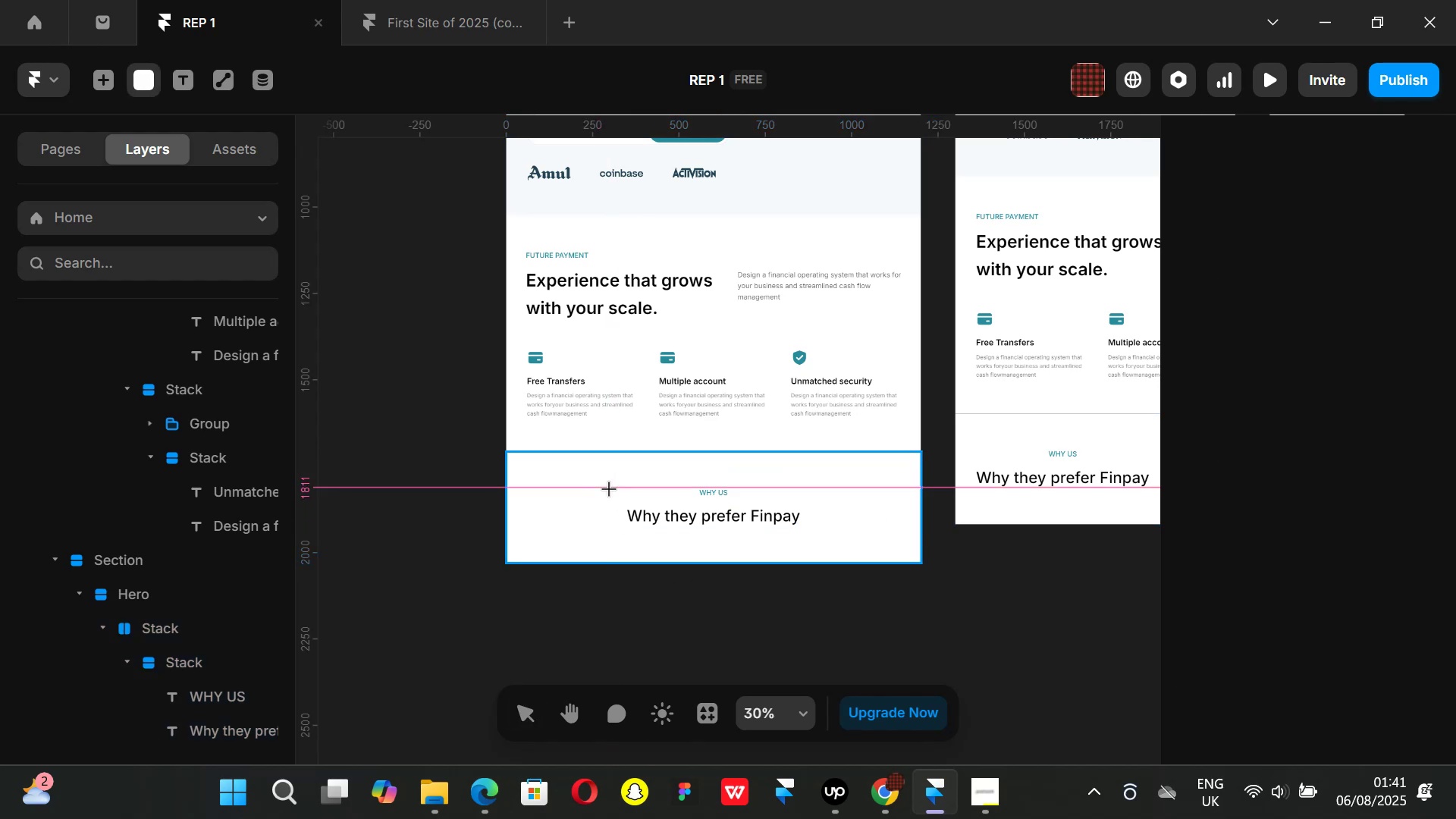 
left_click_drag(start_coordinate=[608, 488], to_coordinate=[868, 547])
 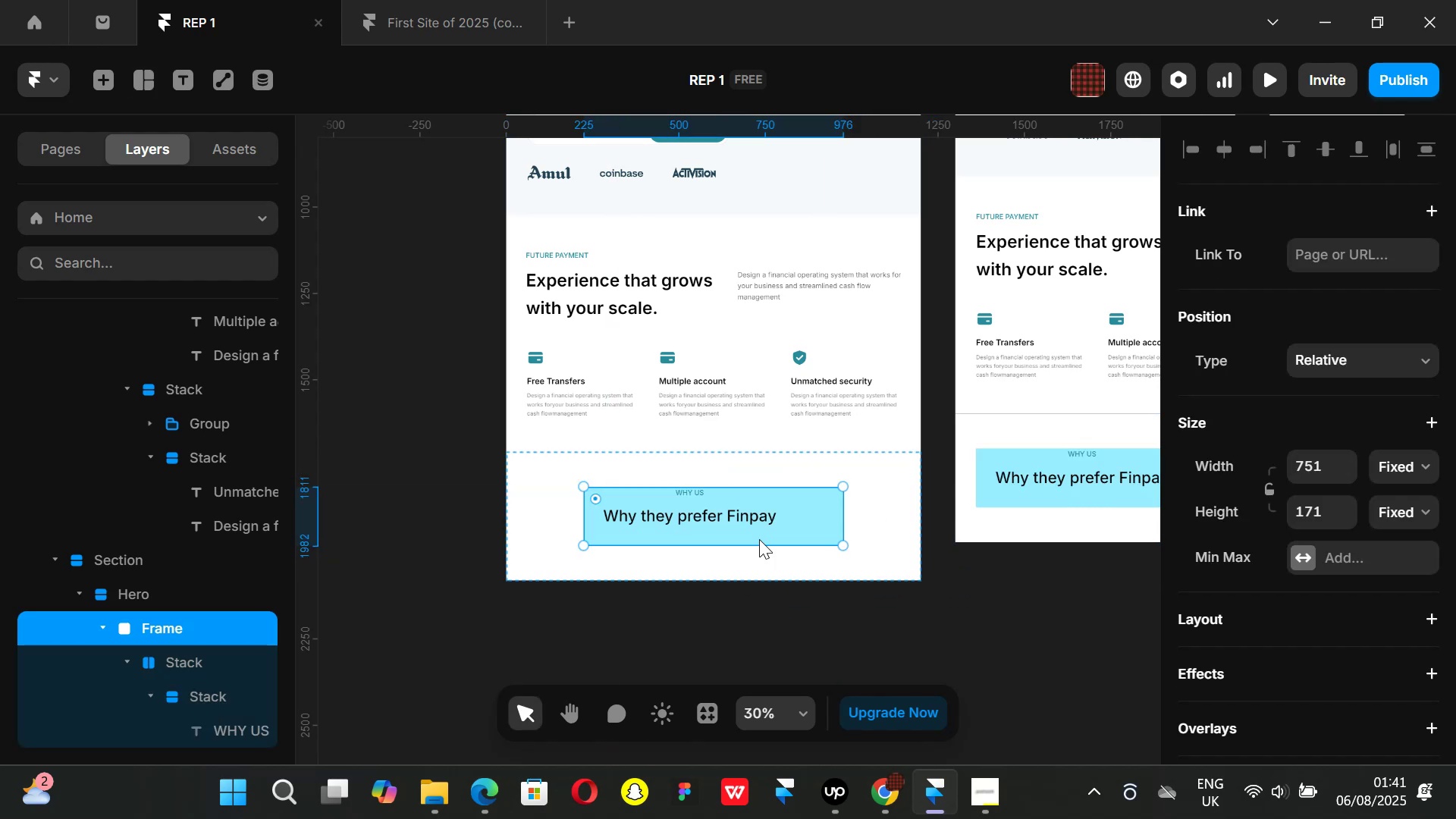 
key(Control+ControlLeft)
 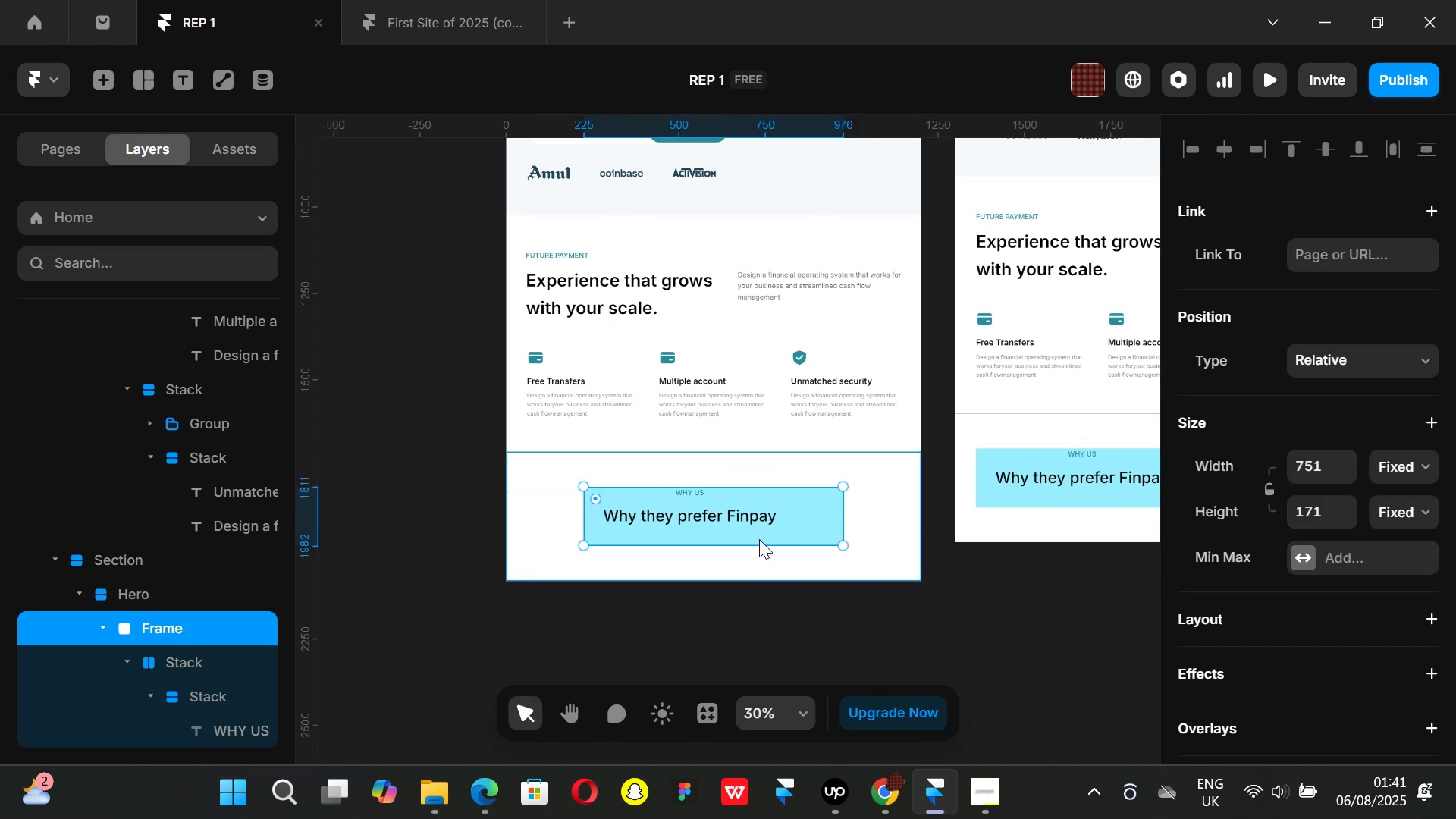 
key(Control+Z)
 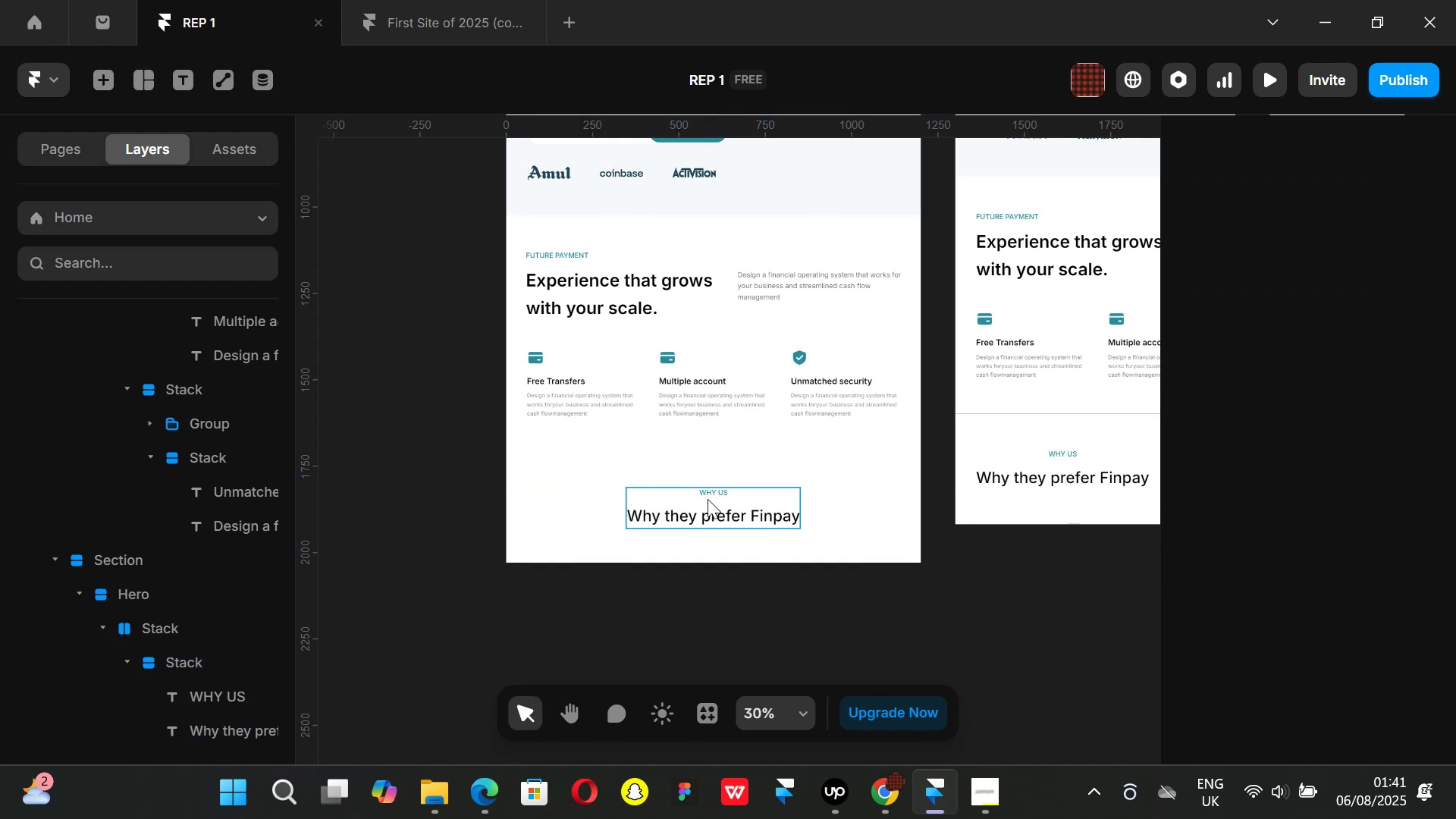 
left_click([708, 499])
 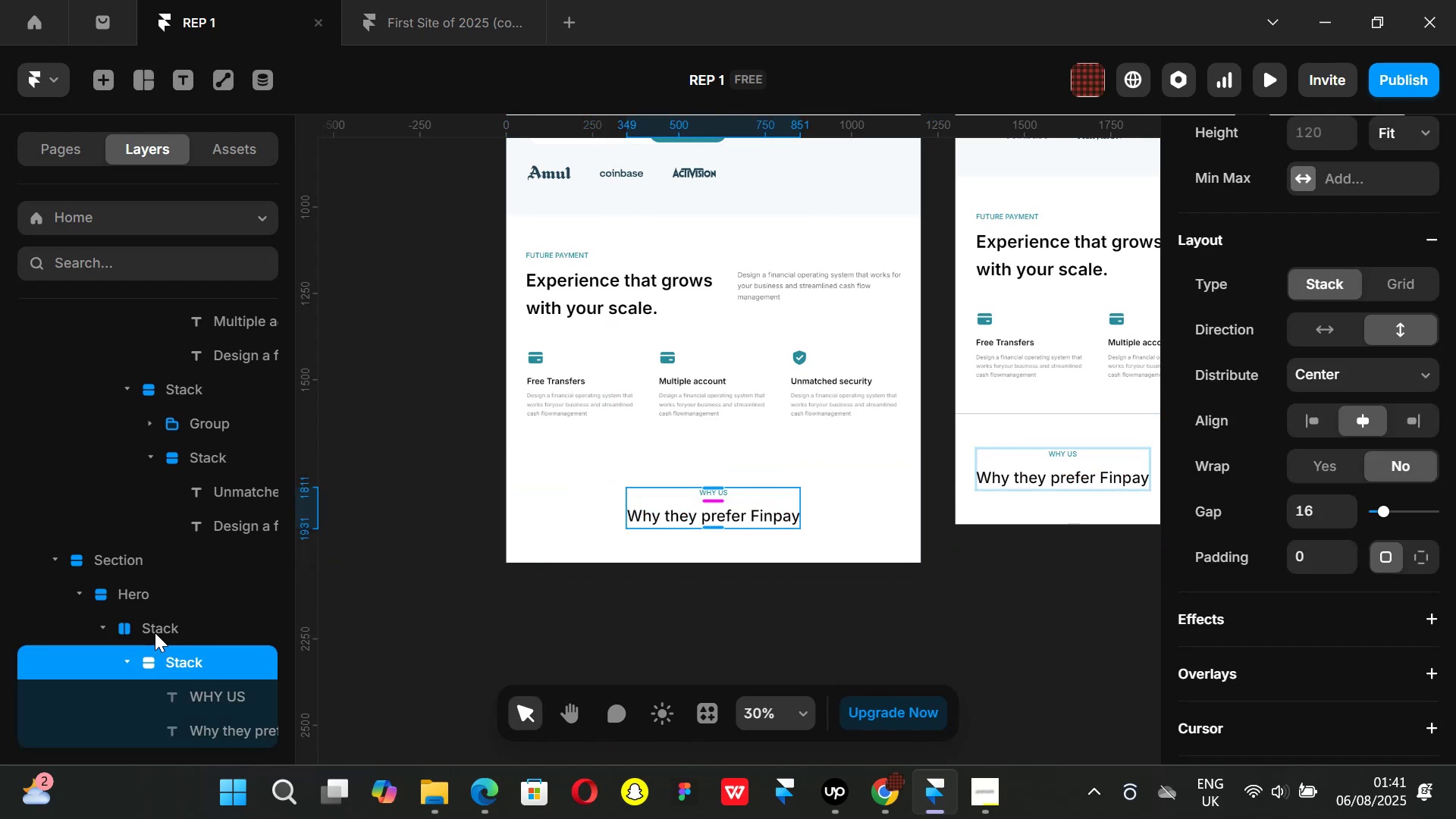 
left_click([155, 632])
 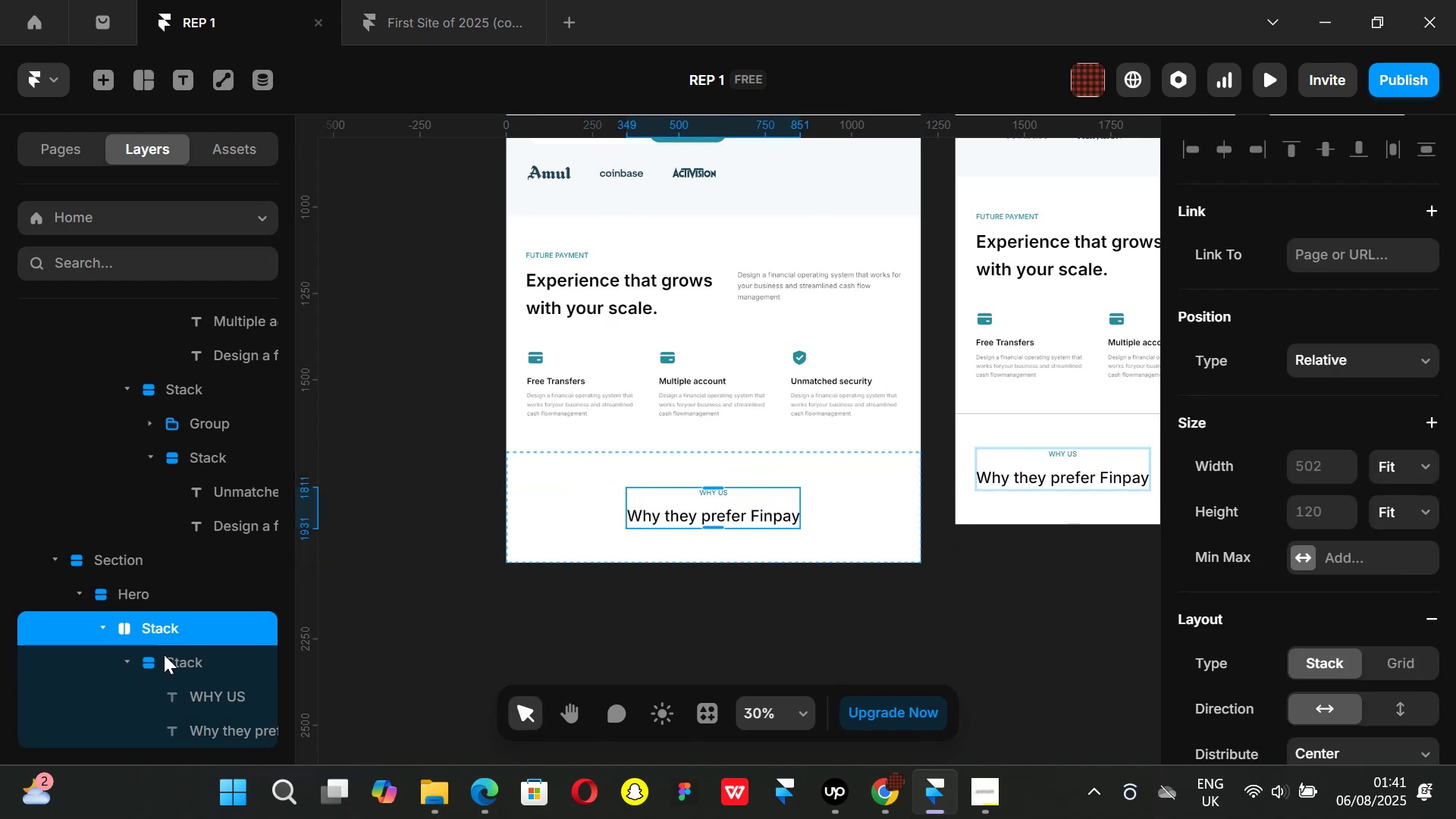 
left_click([165, 655])
 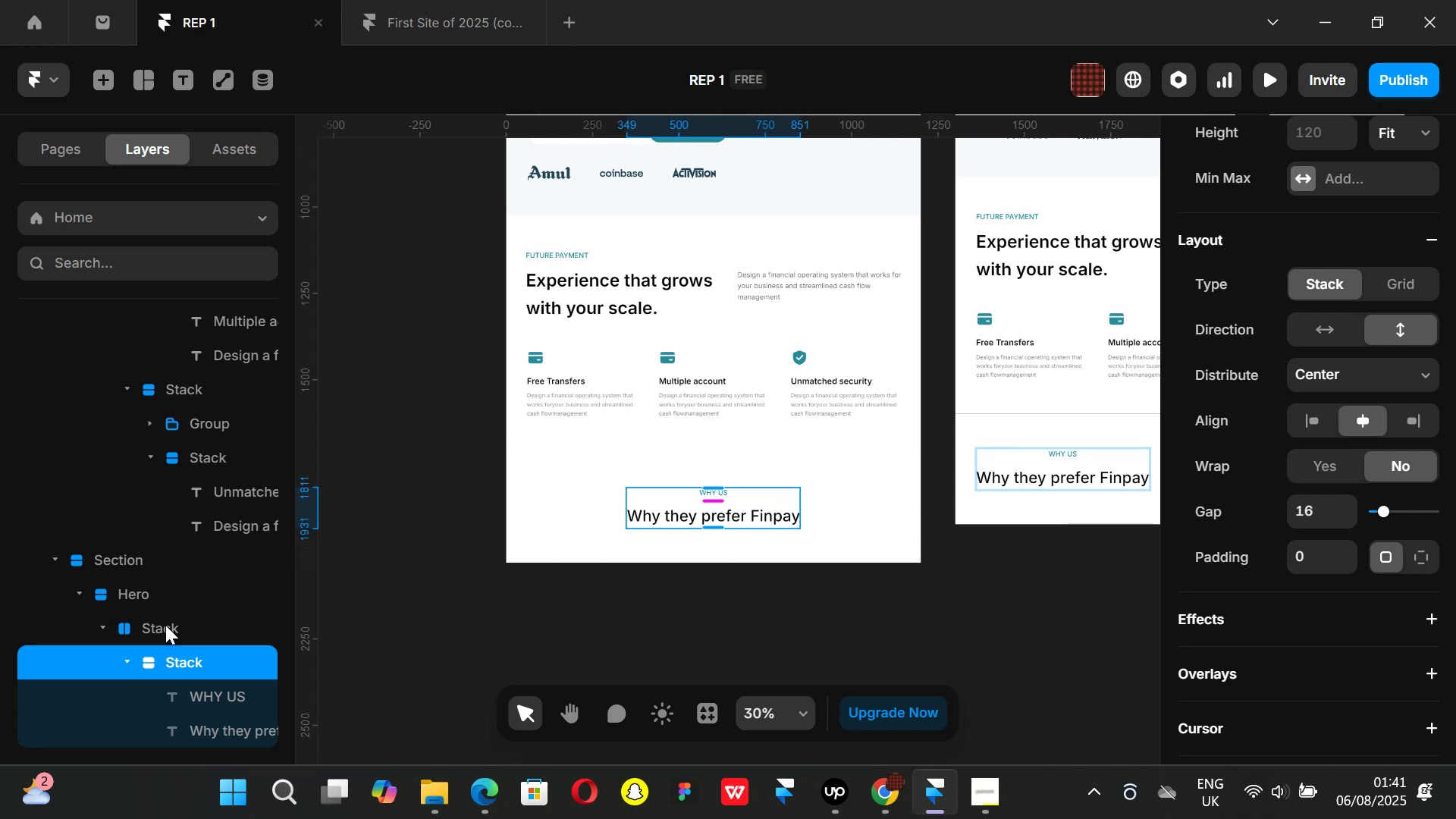 
left_click([165, 625])
 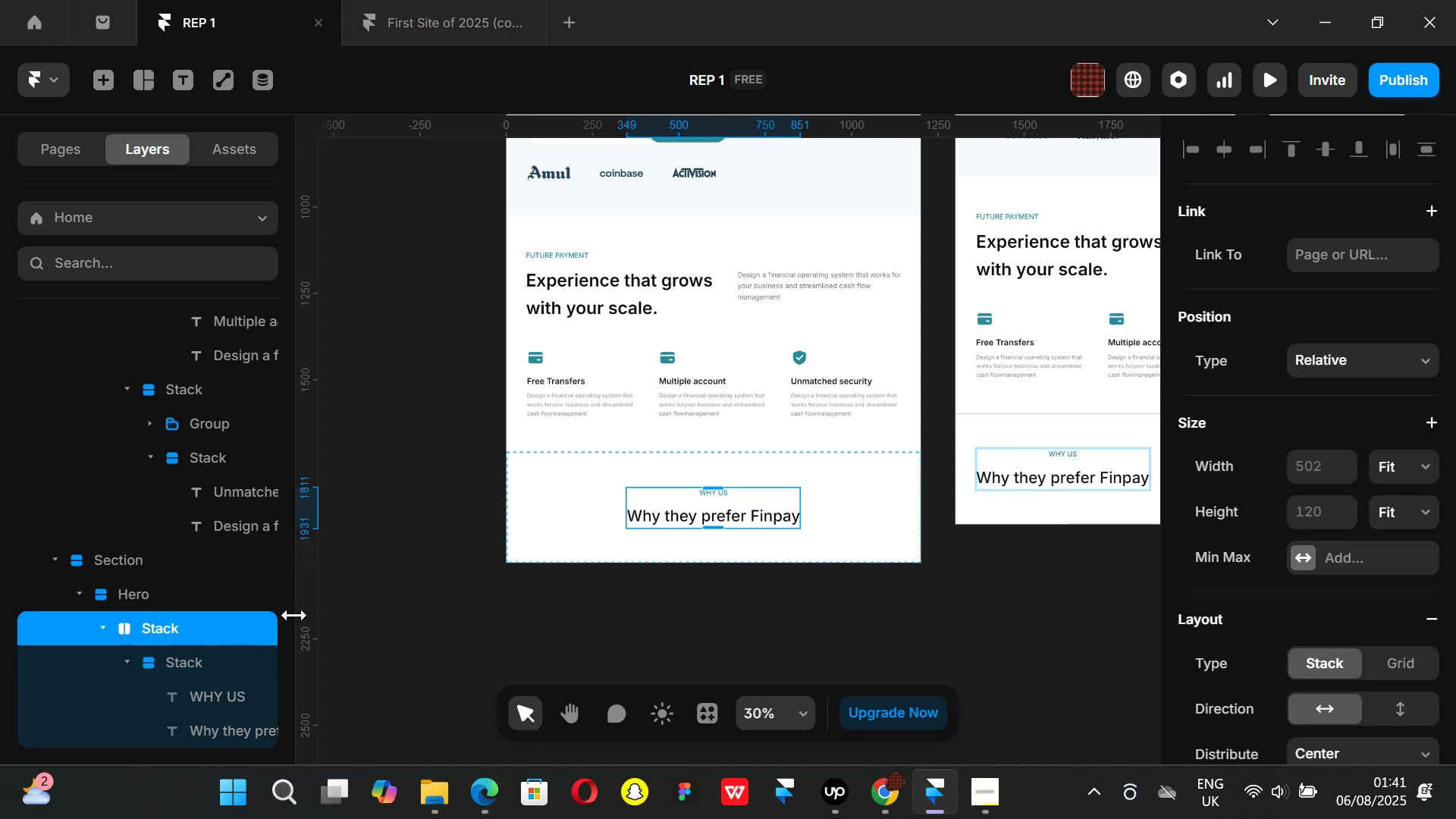 
key(Control+ControlLeft)
 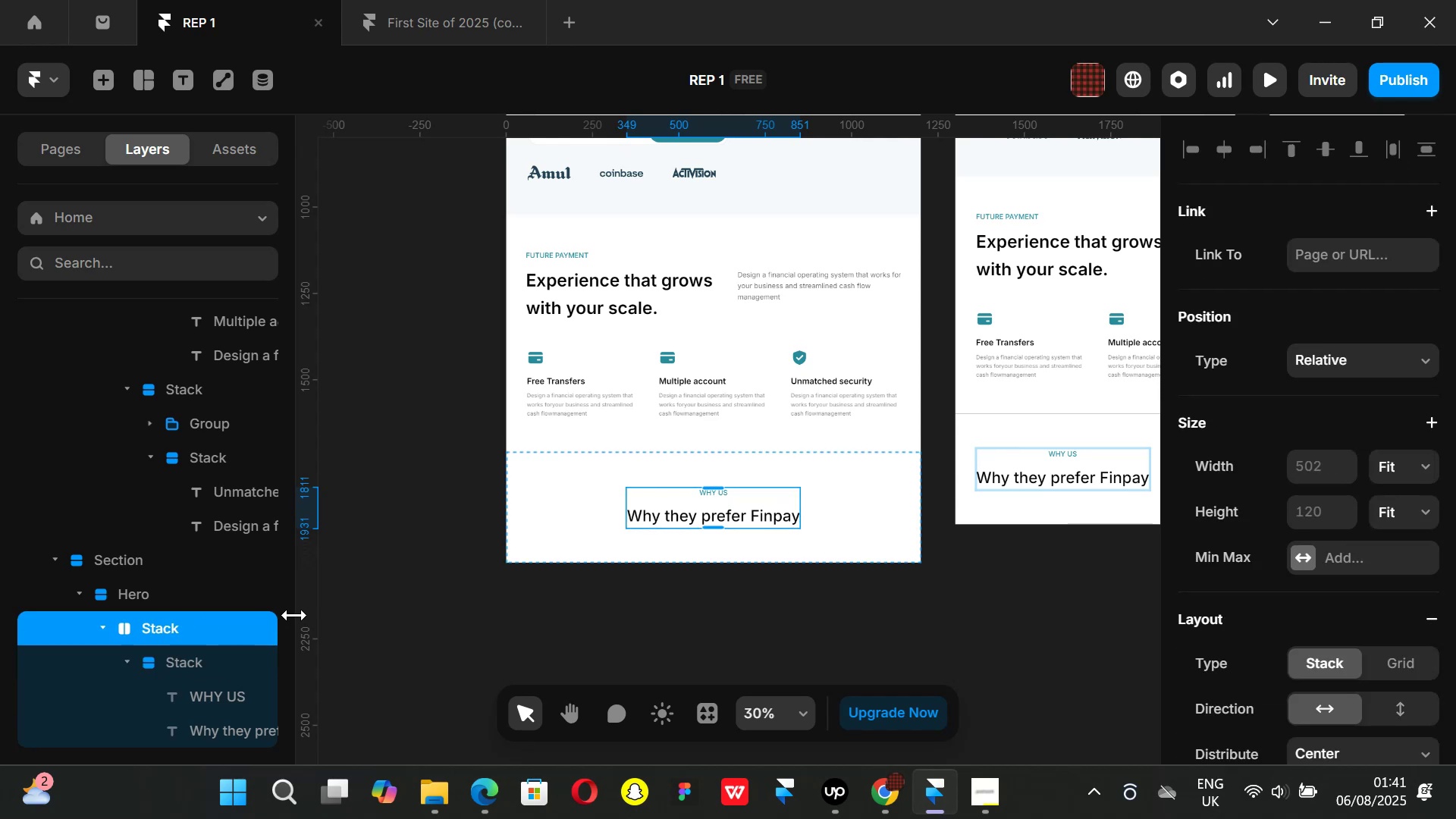 
key(Control+Backspace)
 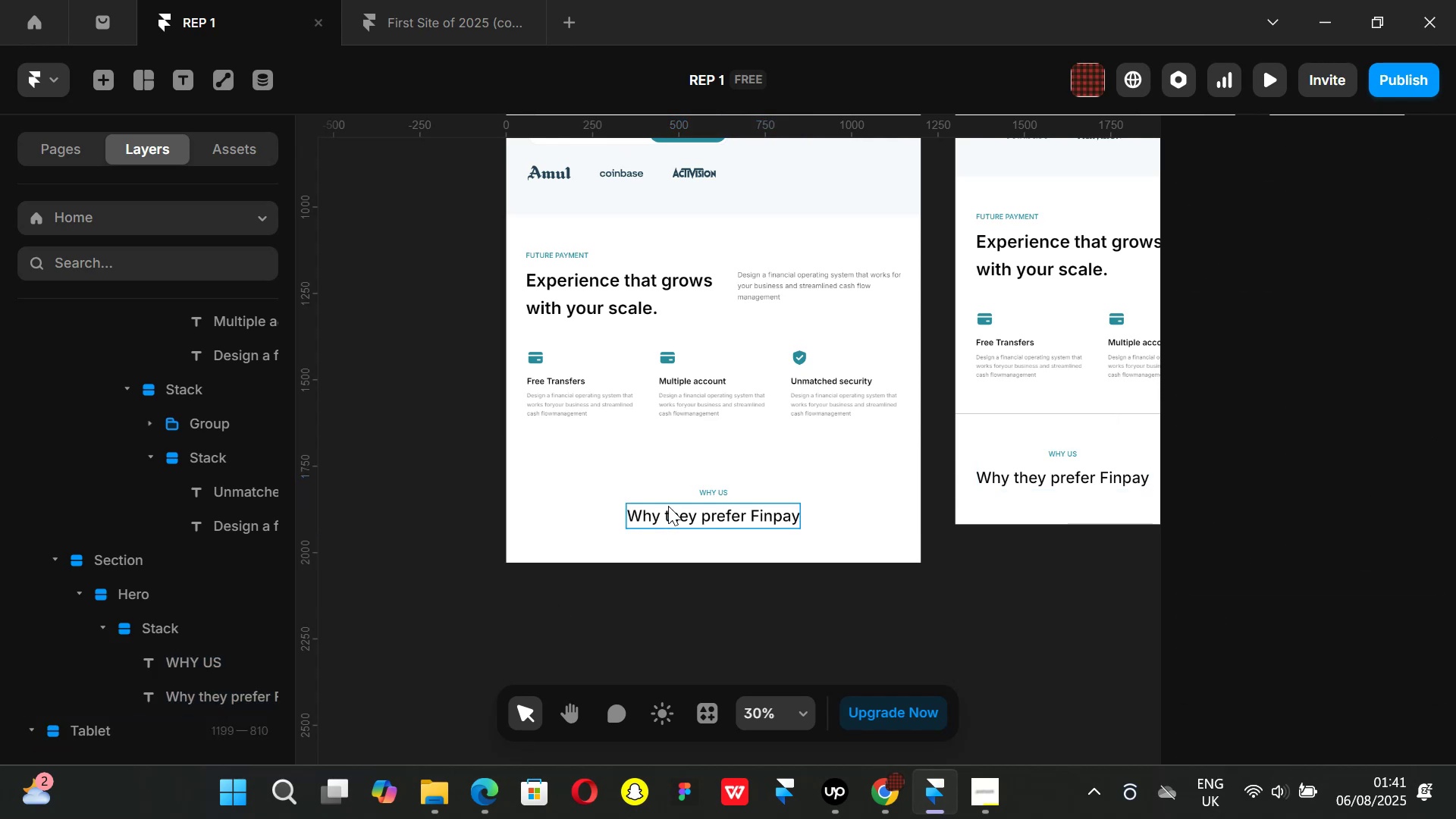 
left_click([671, 492])
 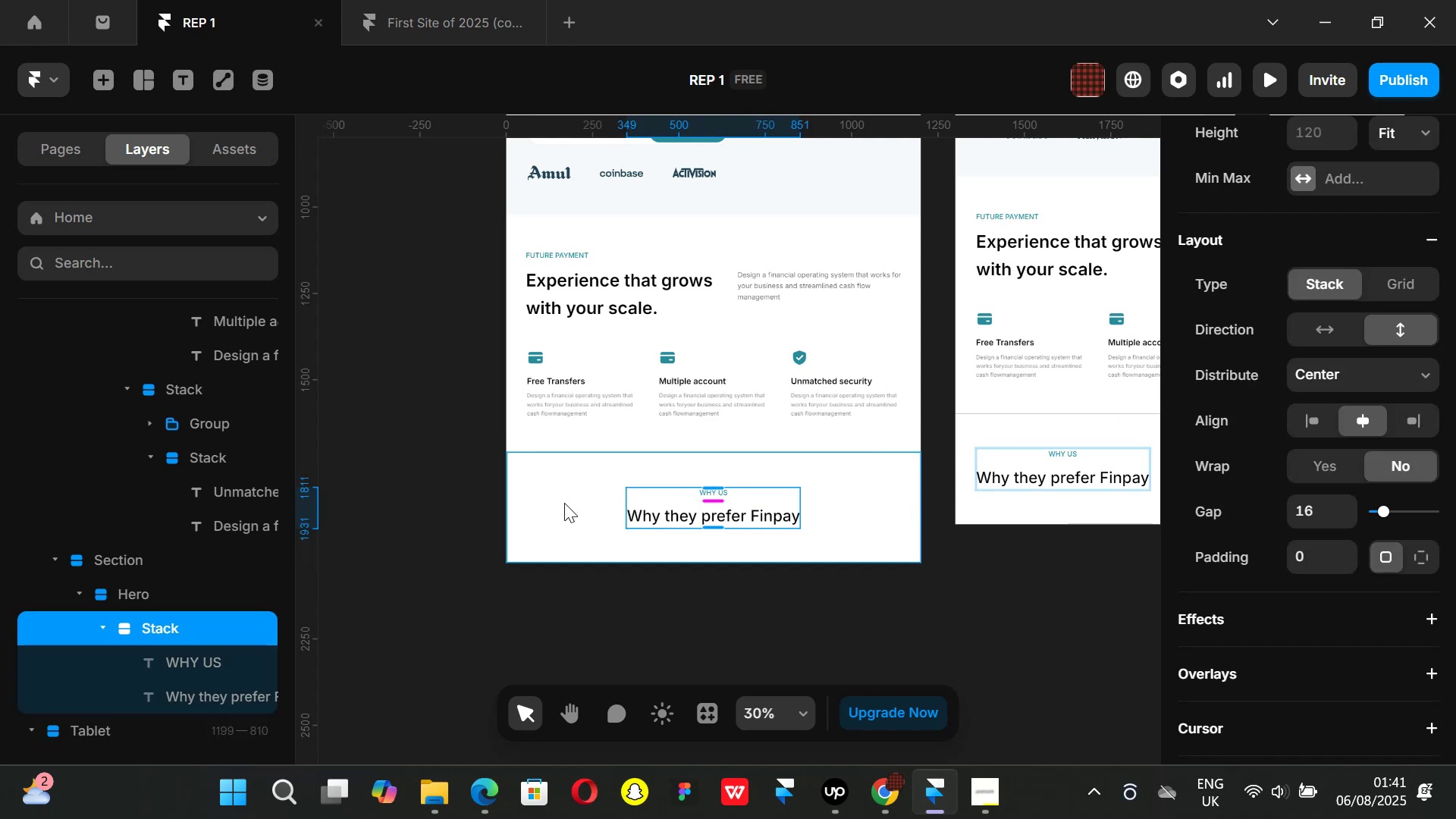 
left_click([564, 503])
 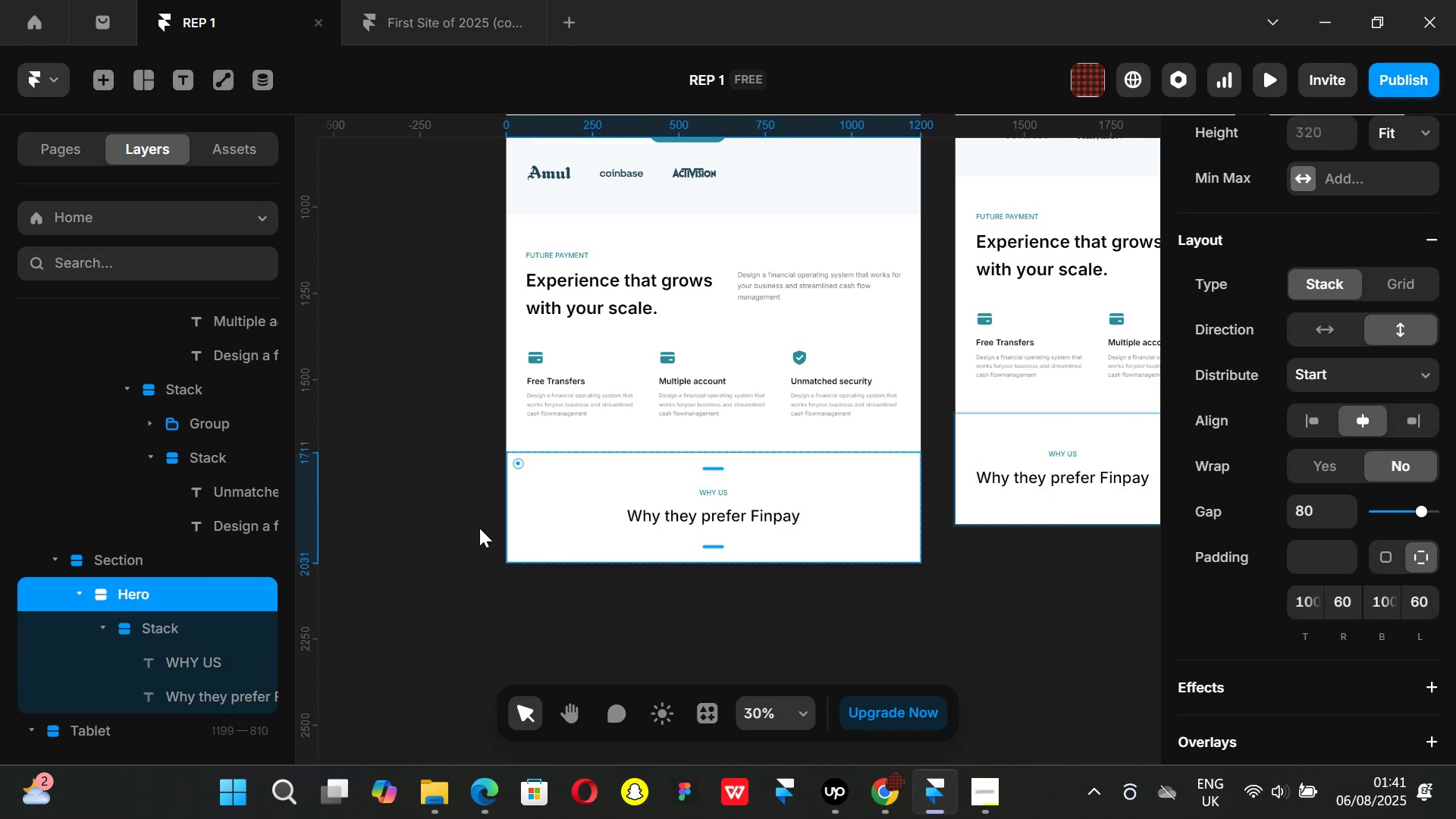 
key(F)
 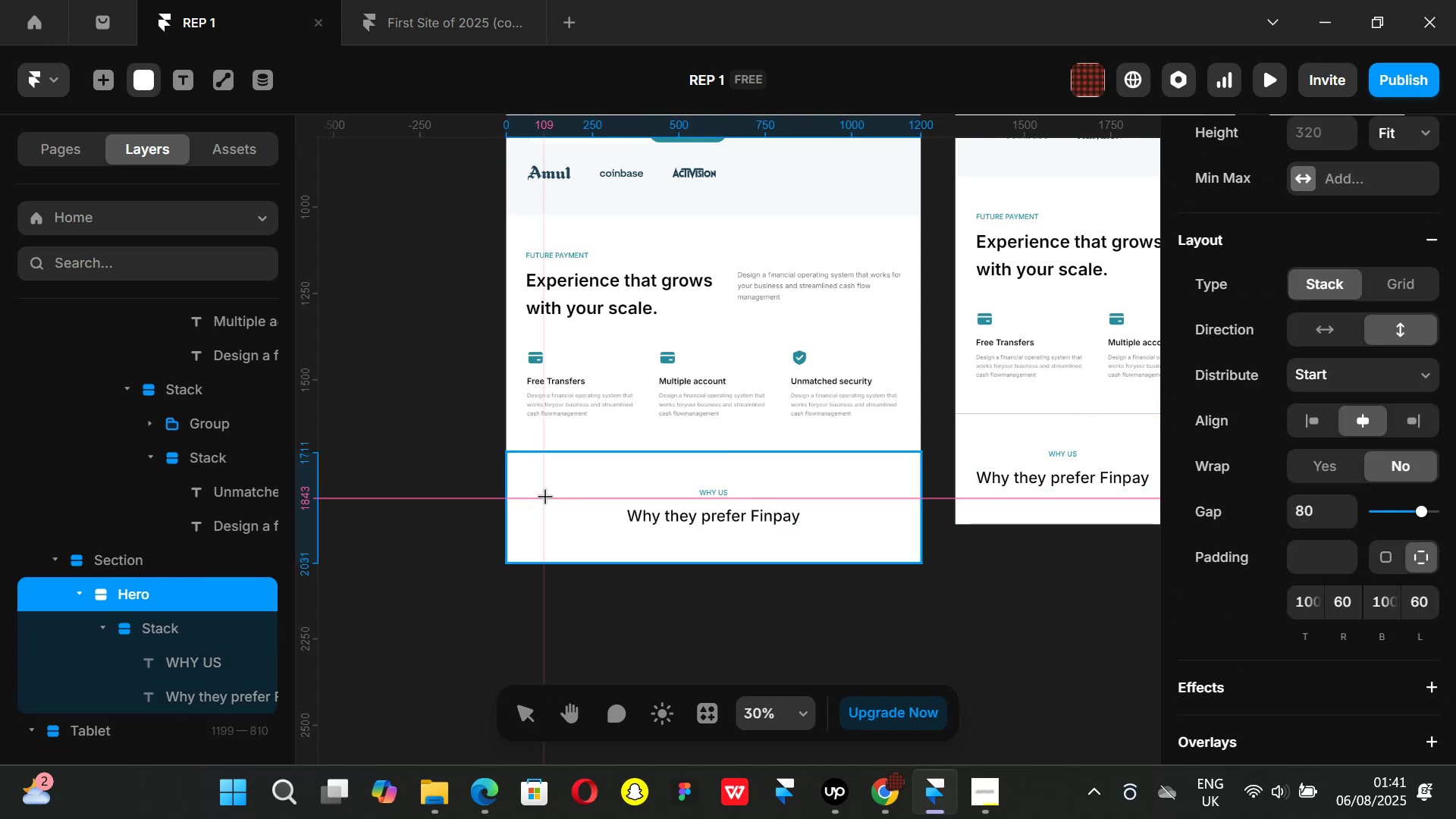 
left_click_drag(start_coordinate=[544, 486], to_coordinate=[803, 532])
 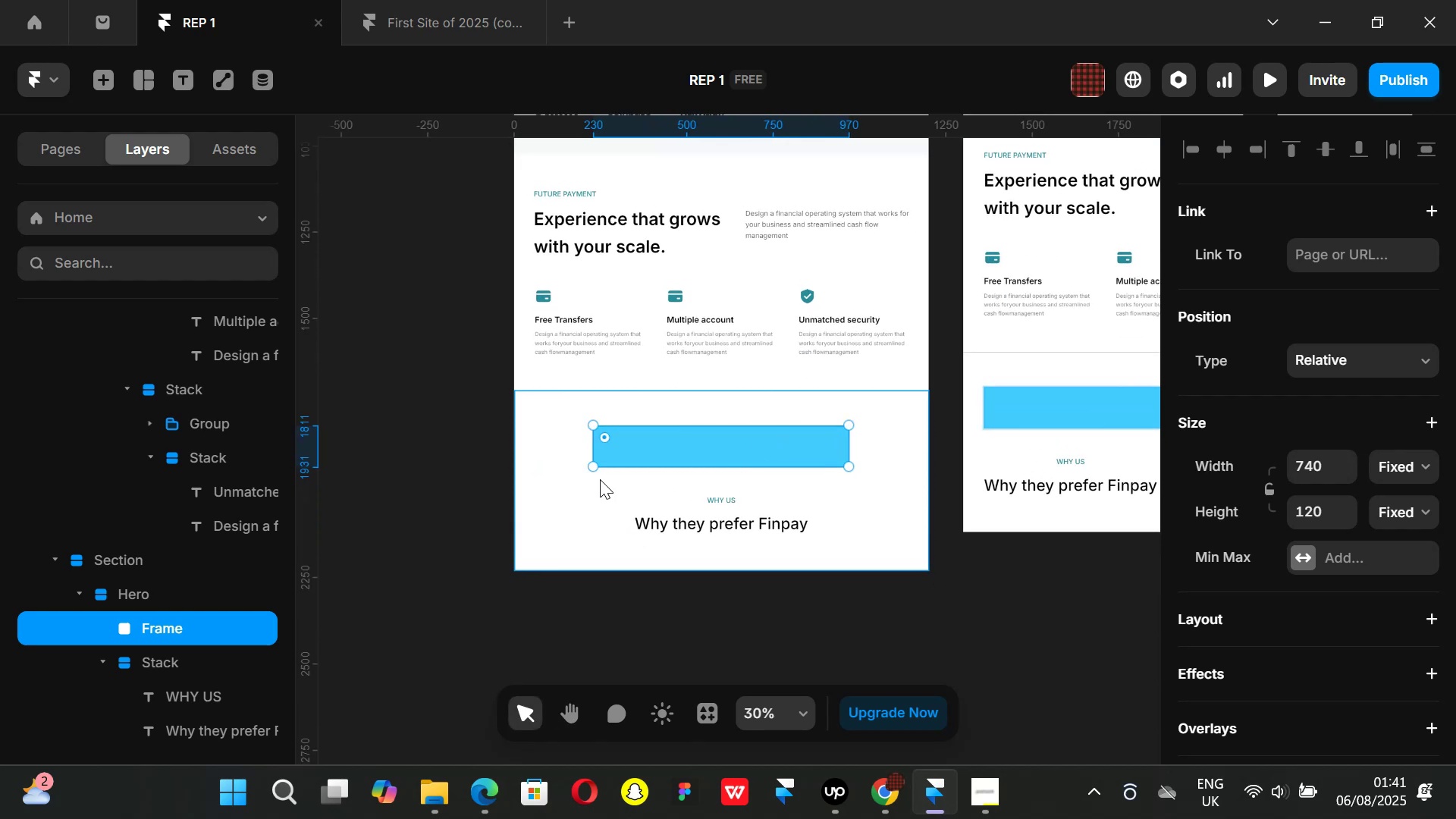 
left_click([676, 447])
 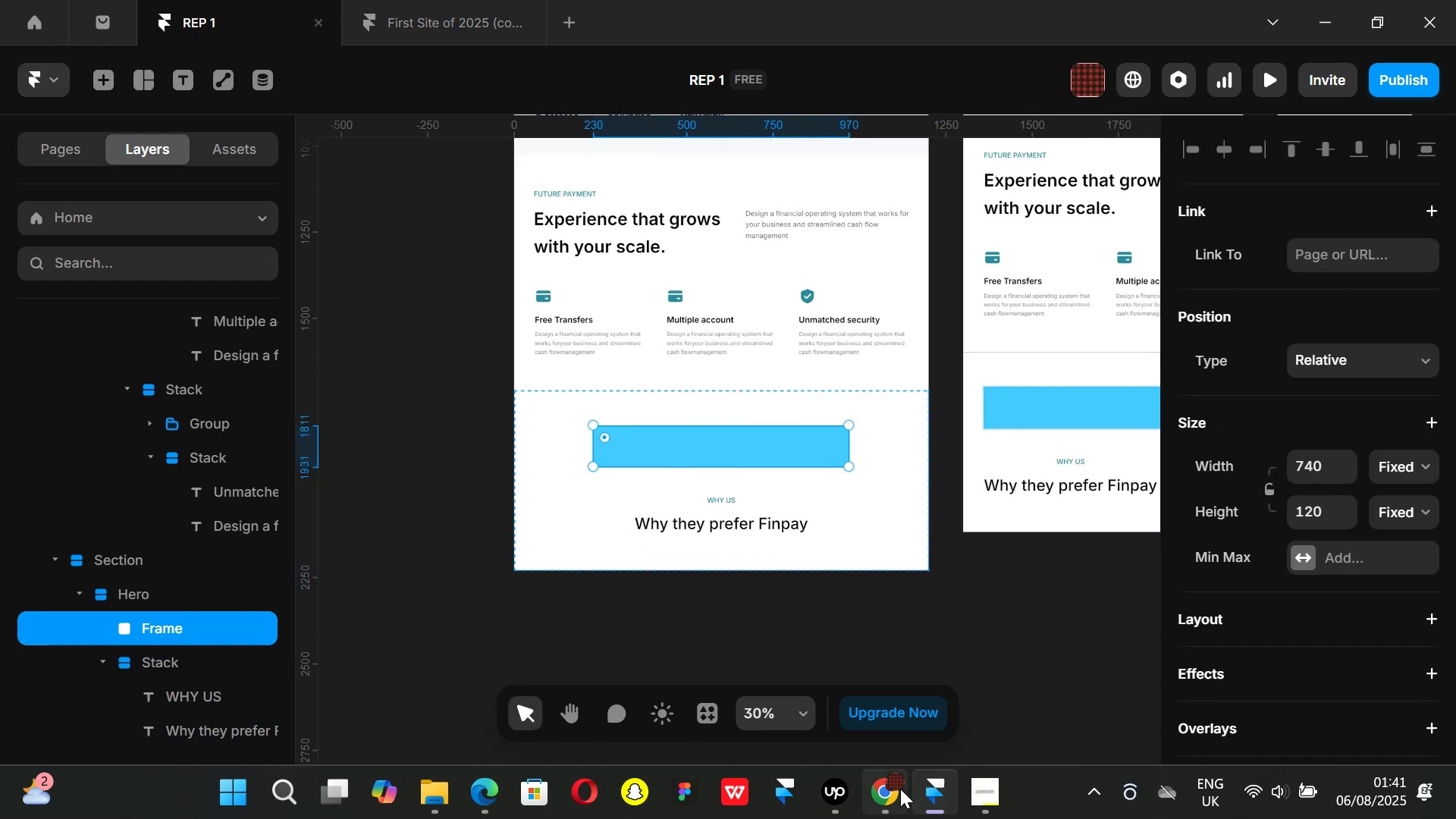 
left_click([896, 792])
 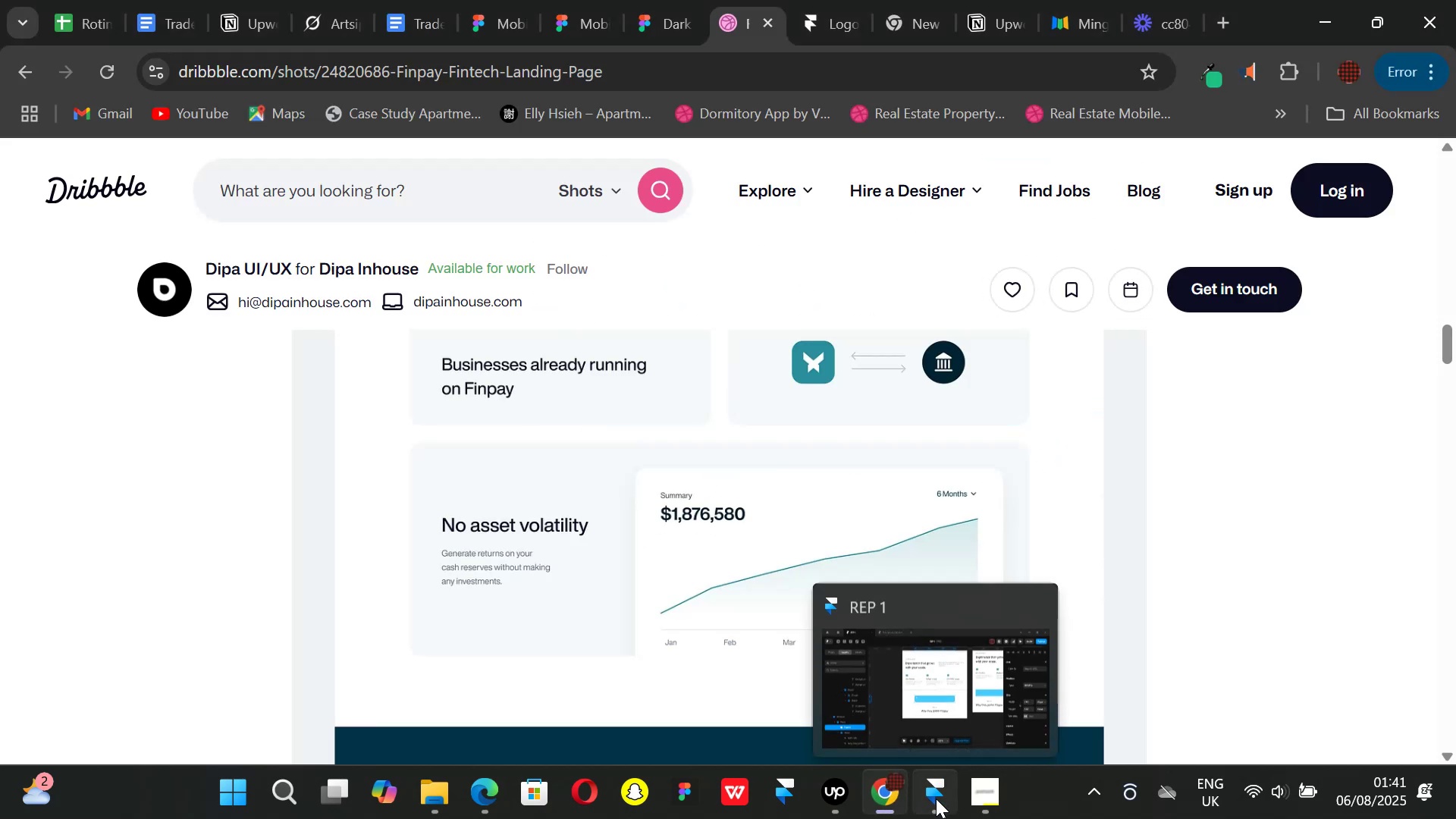 
scroll: coordinate [598, 500], scroll_direction: up, amount: 1.0
 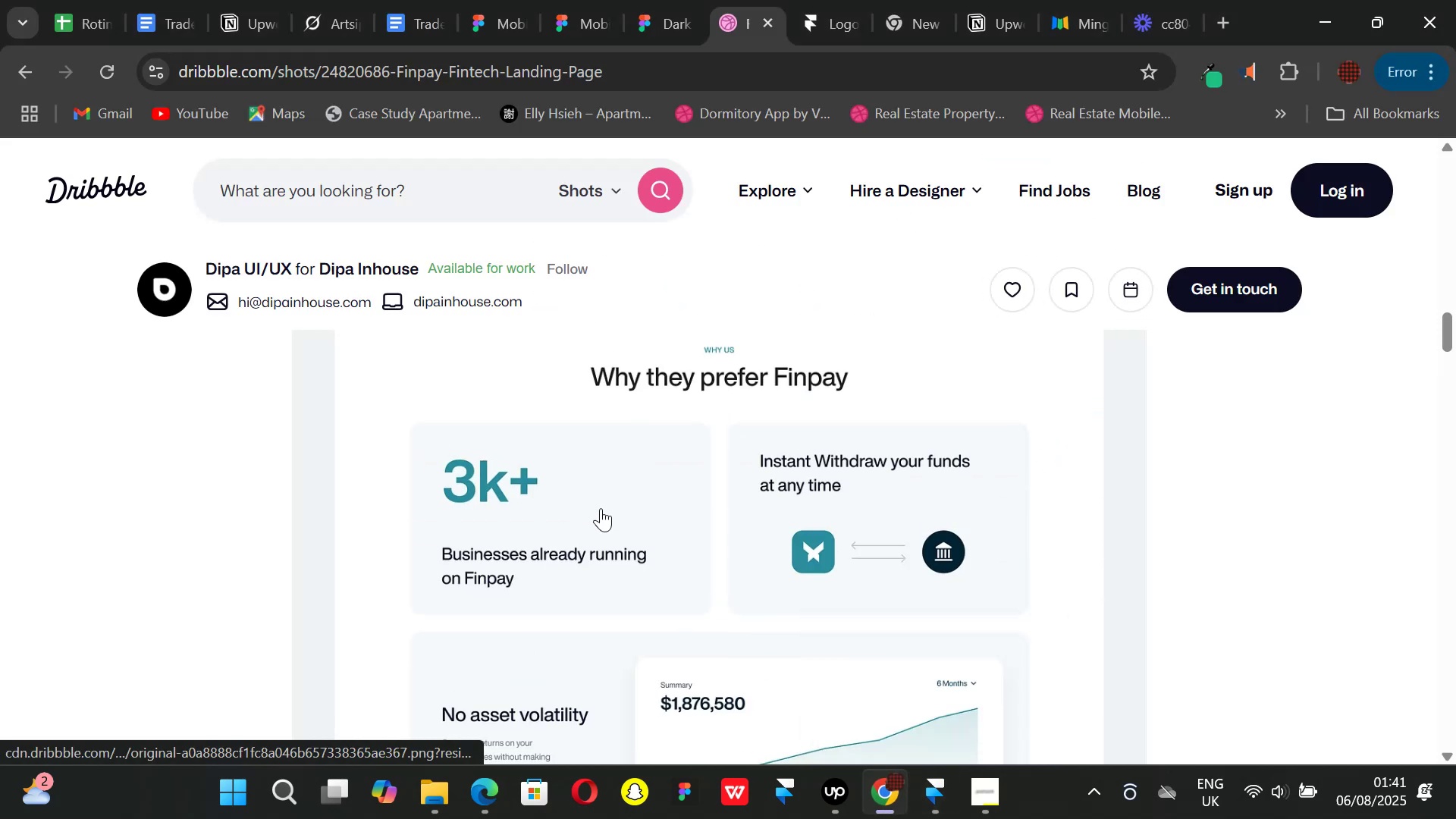 
scroll: coordinate [601, 510], scroll_direction: down, amount: 1.0
 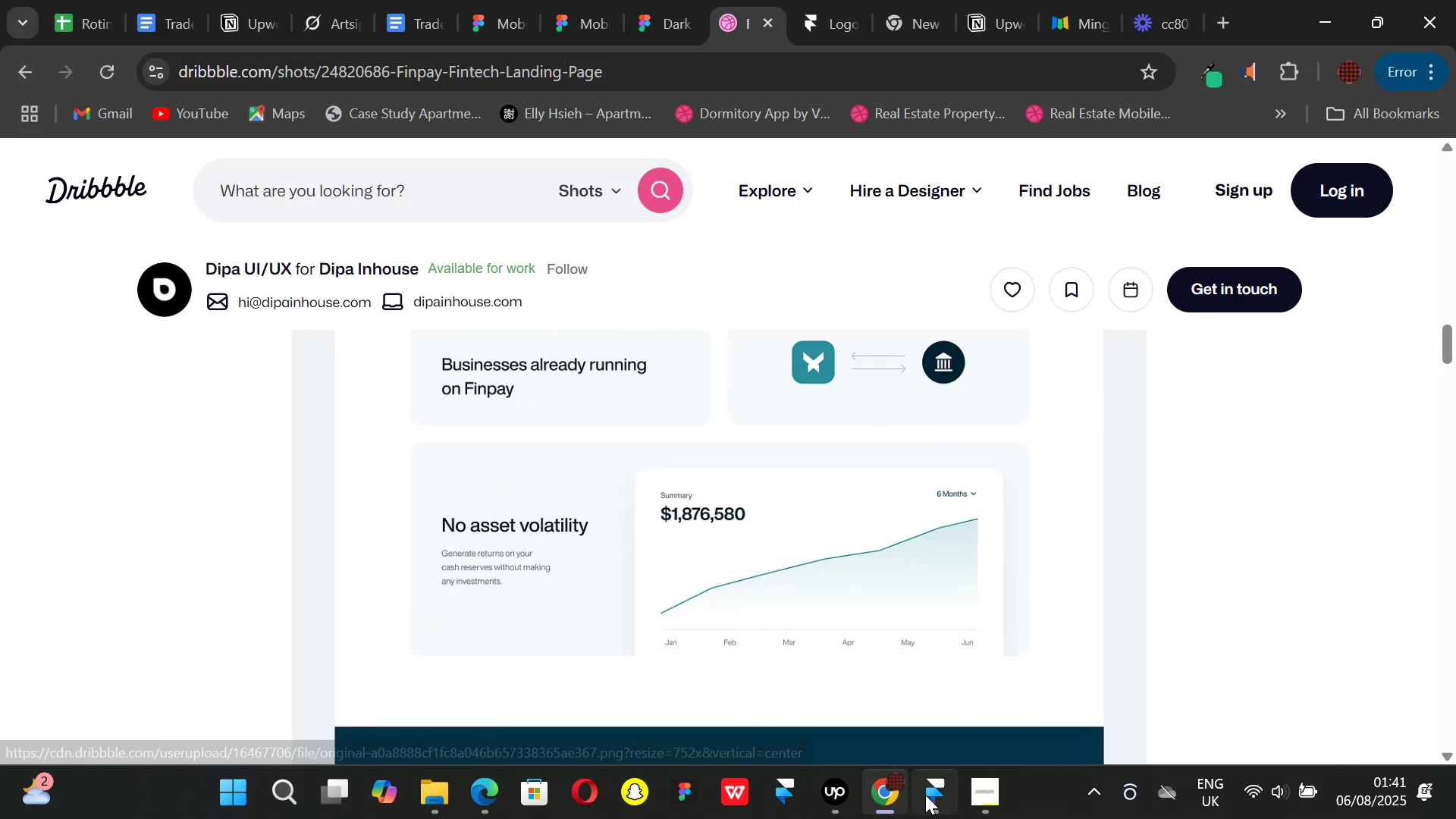 
left_click([933, 794])
 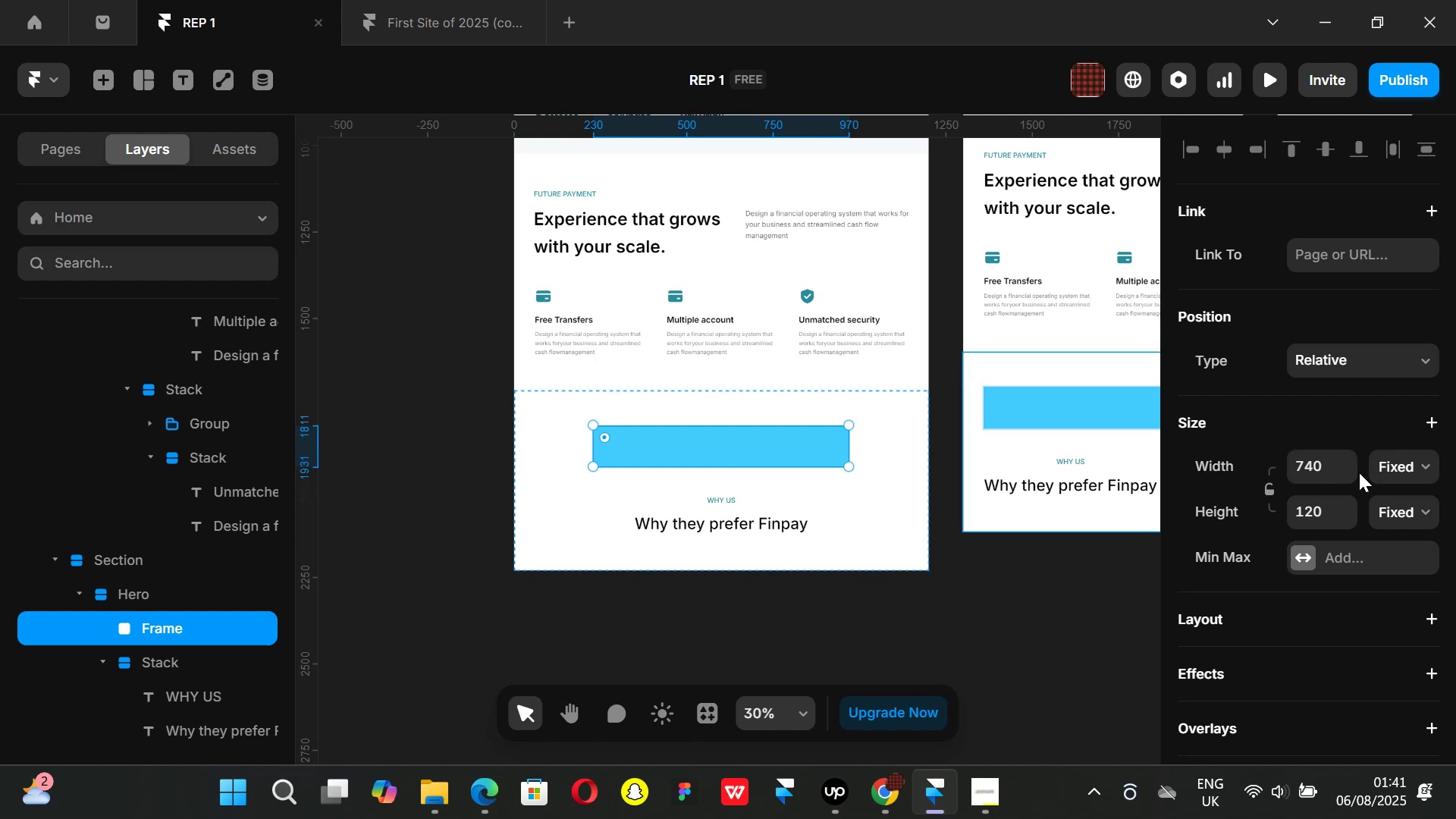 
left_click([1429, 465])
 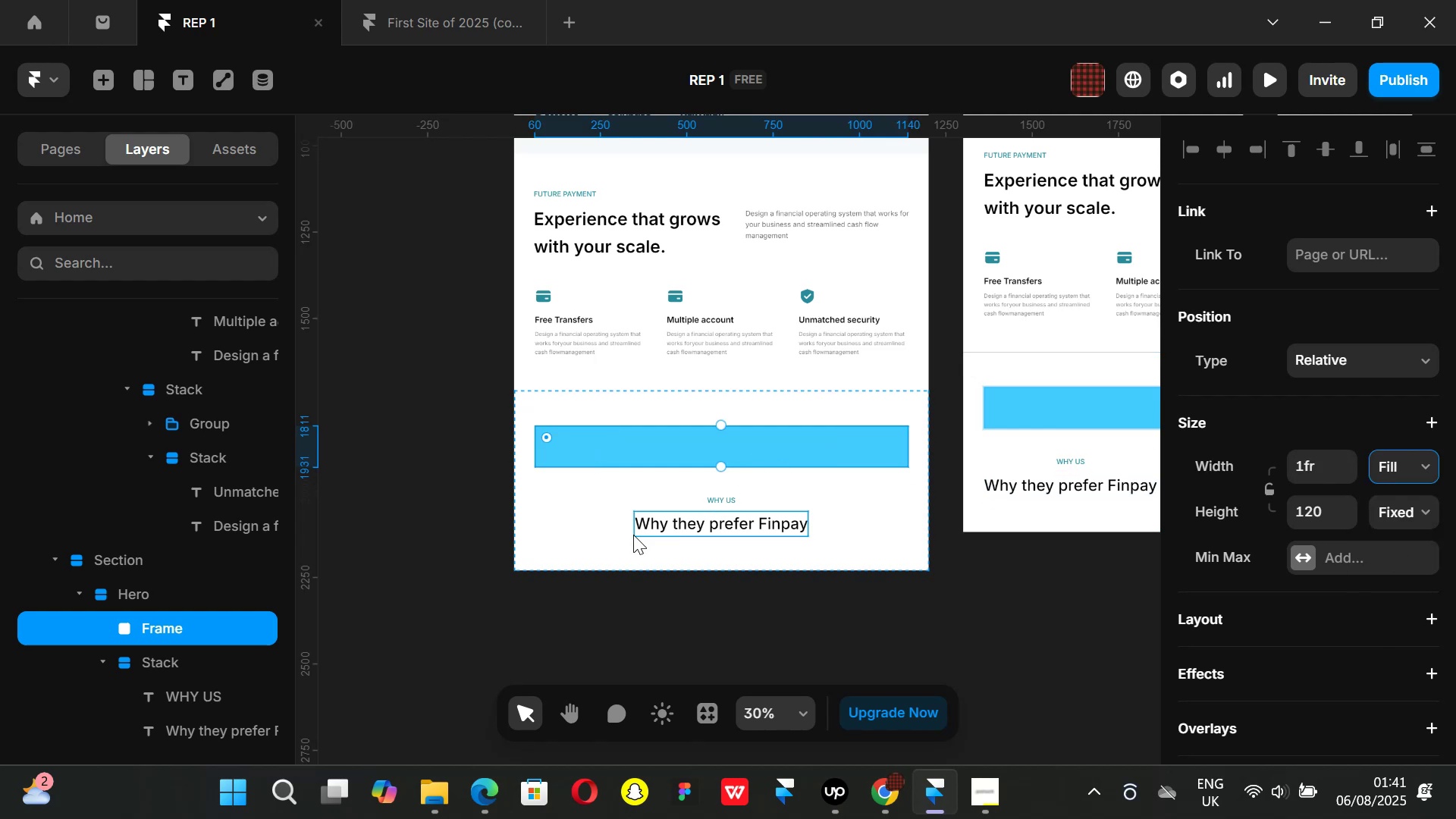 
hold_key(key=AltLeft, duration=0.8)
 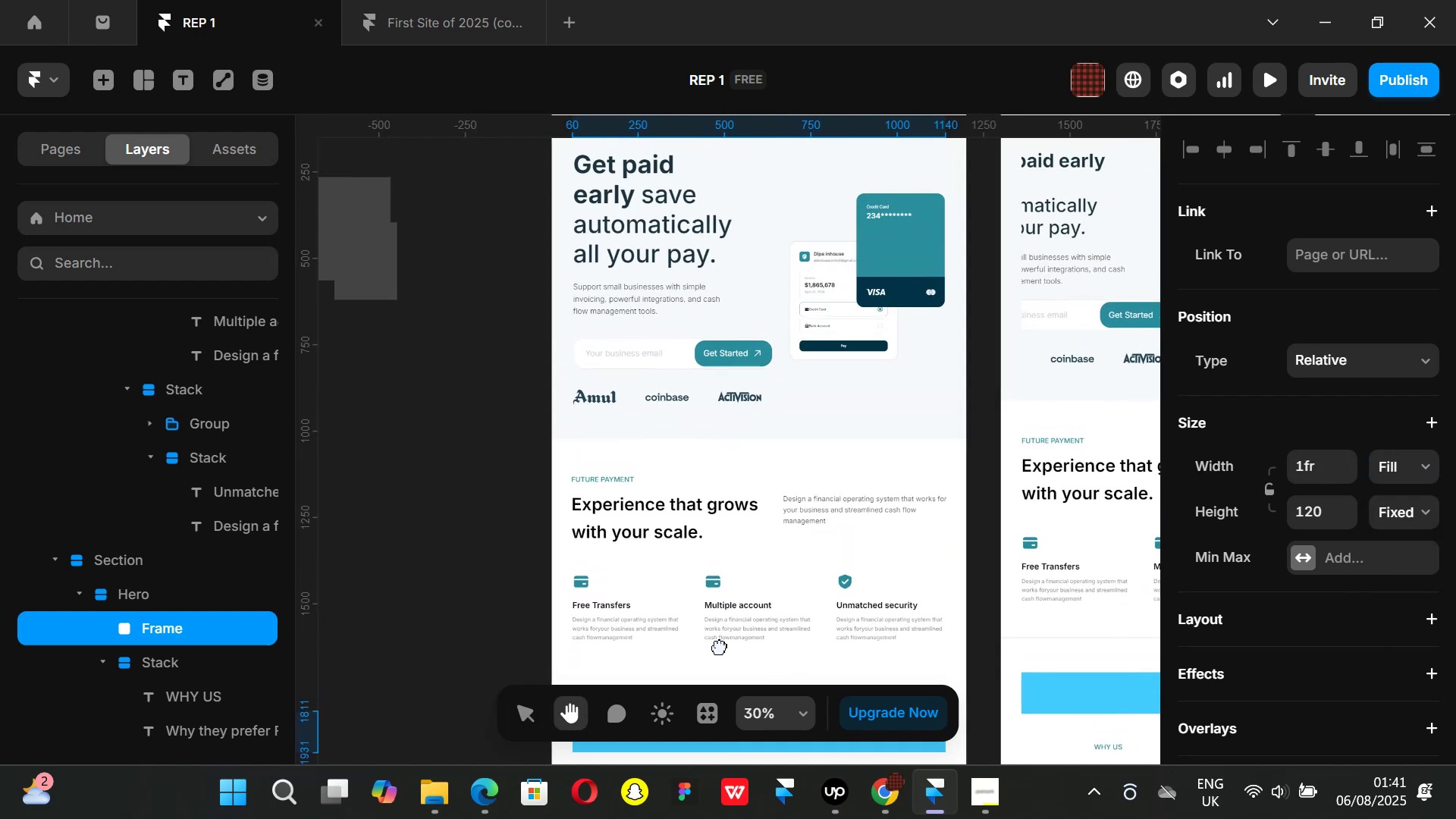 
wait(8.9)
 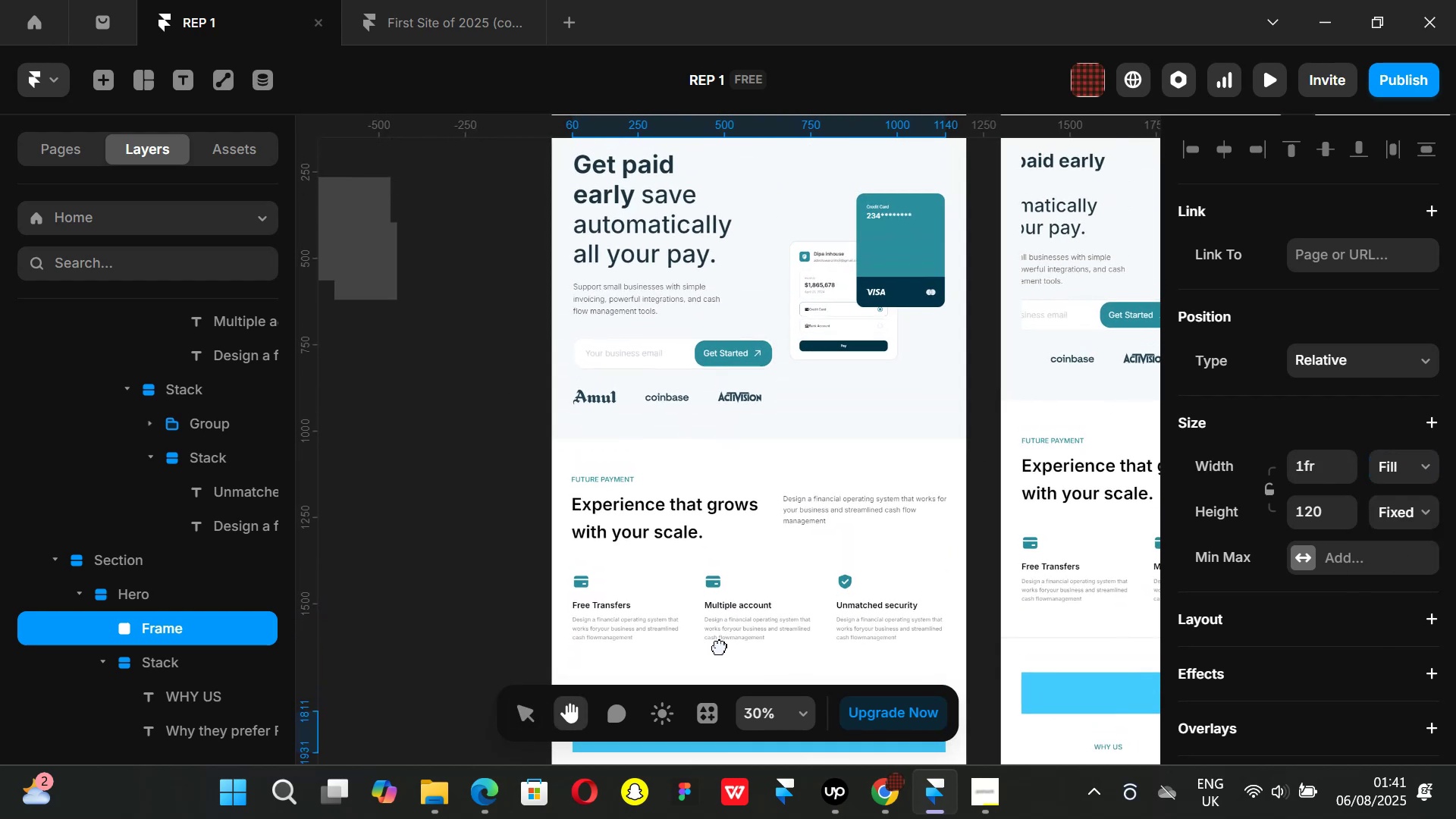 
left_click([888, 802])
 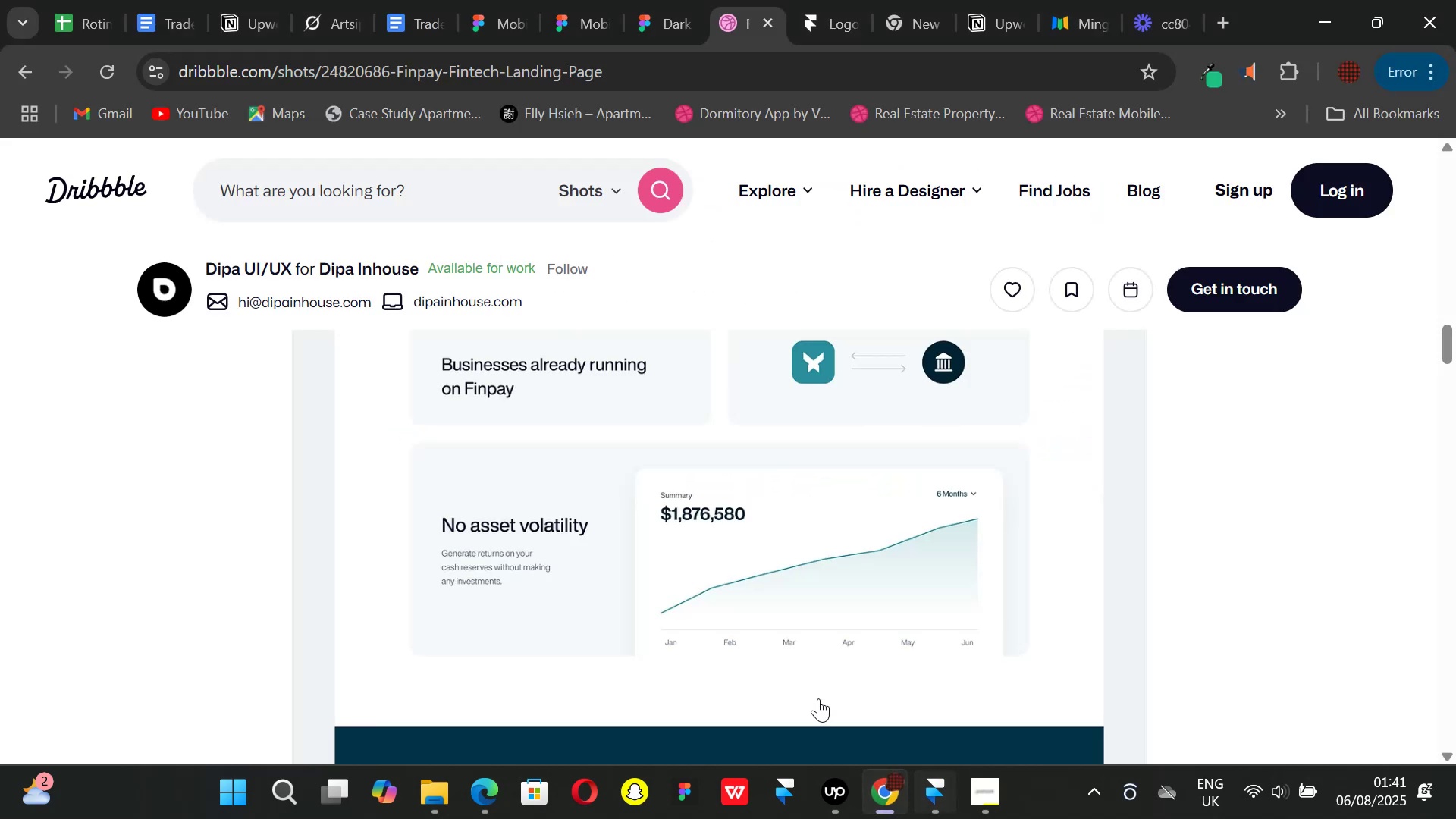 
scroll: coordinate [714, 620], scroll_direction: up, amount: 1.0
 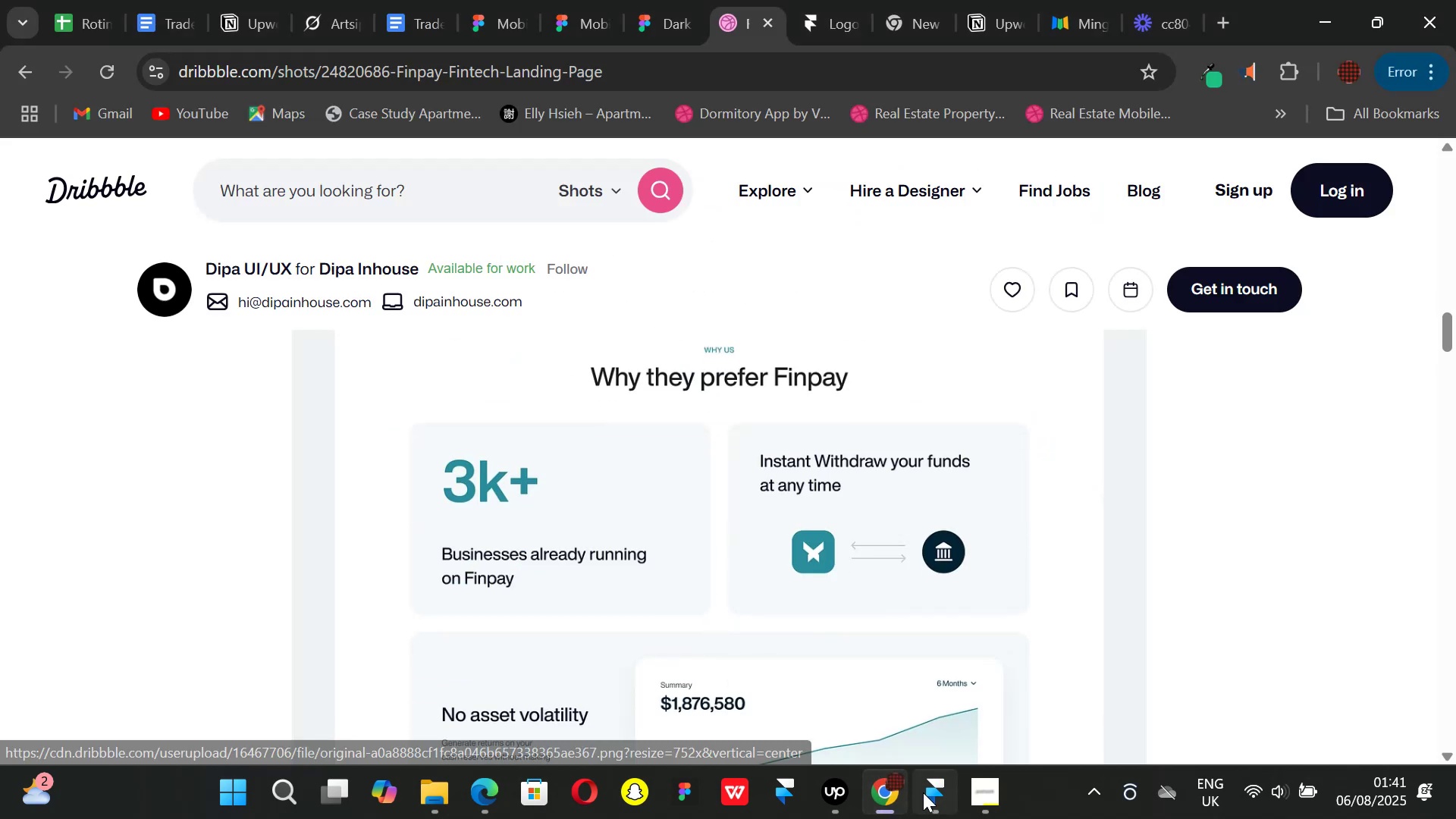 
left_click([923, 792])
 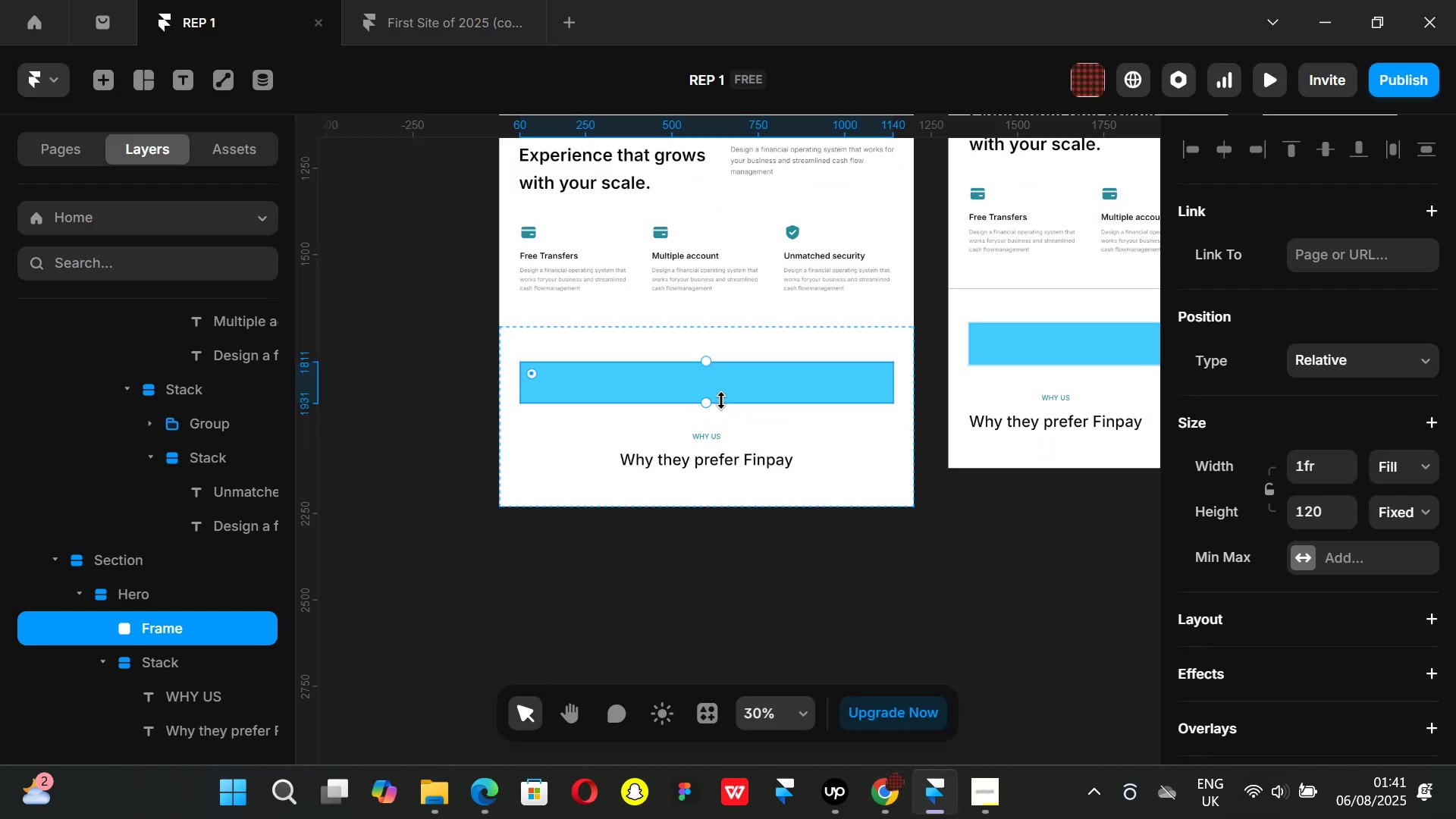 
left_click_drag(start_coordinate=[720, 398], to_coordinate=[731, 450])
 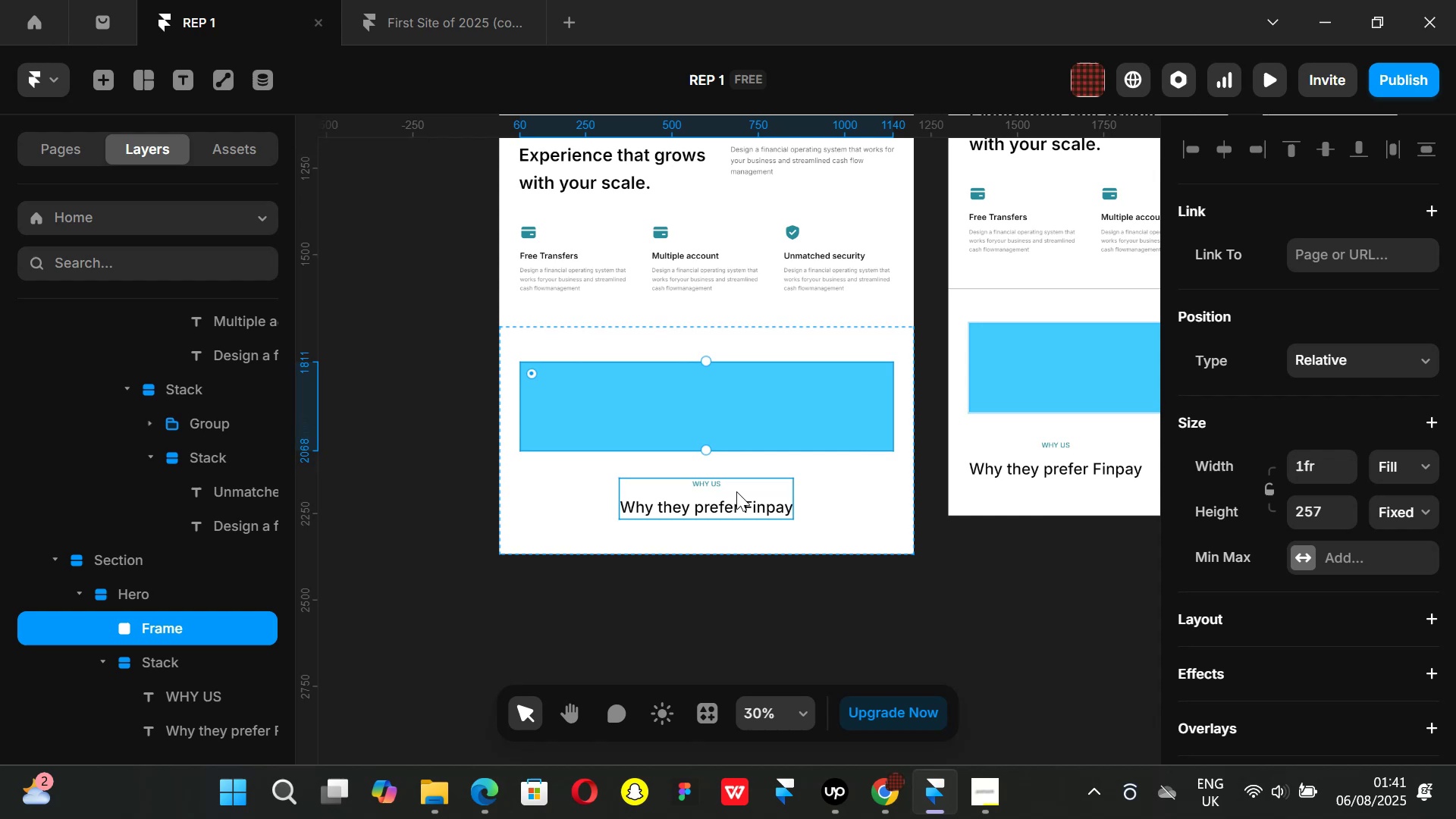 
left_click([736, 491])
 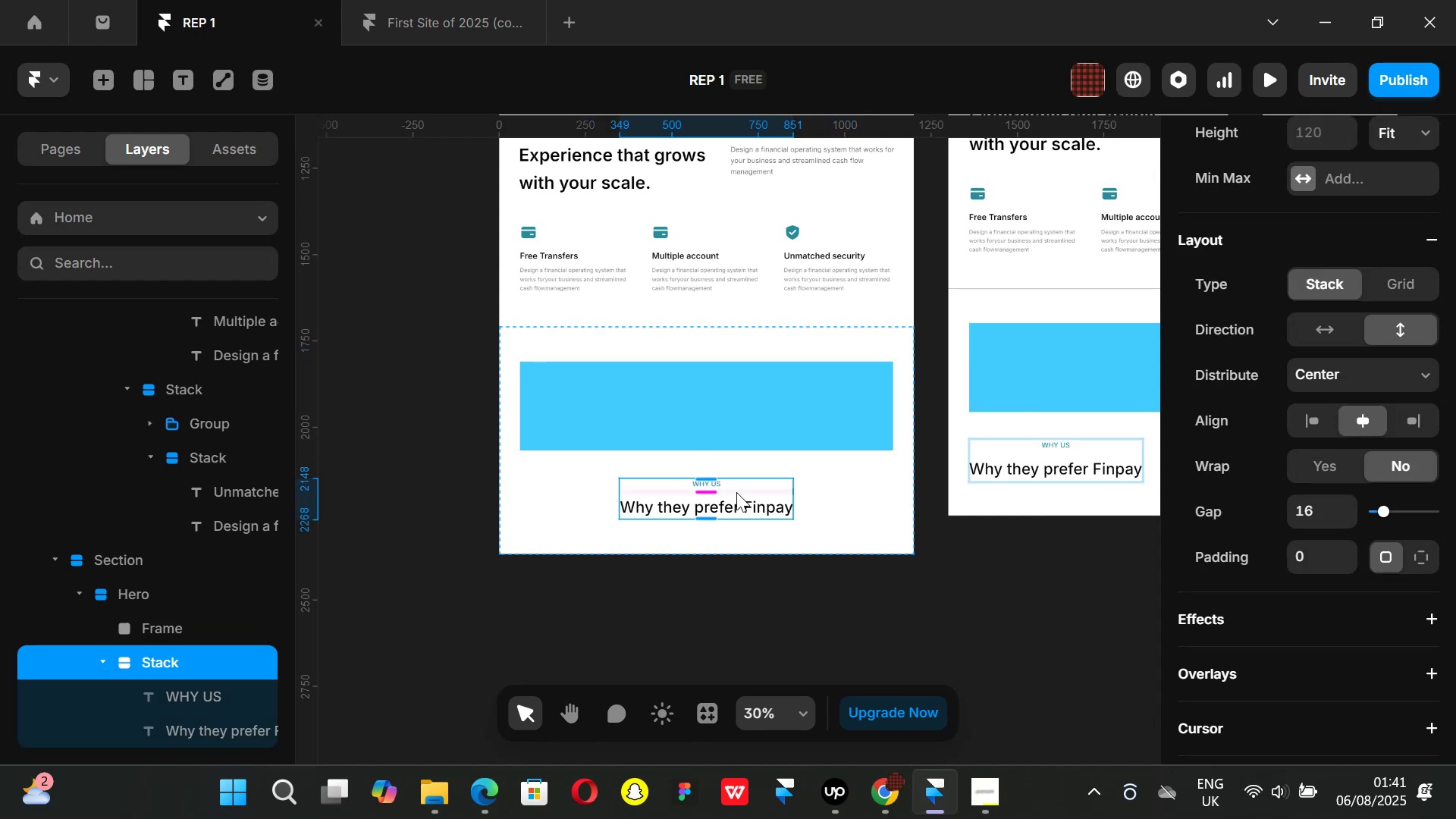 
key(ArrowUp)
 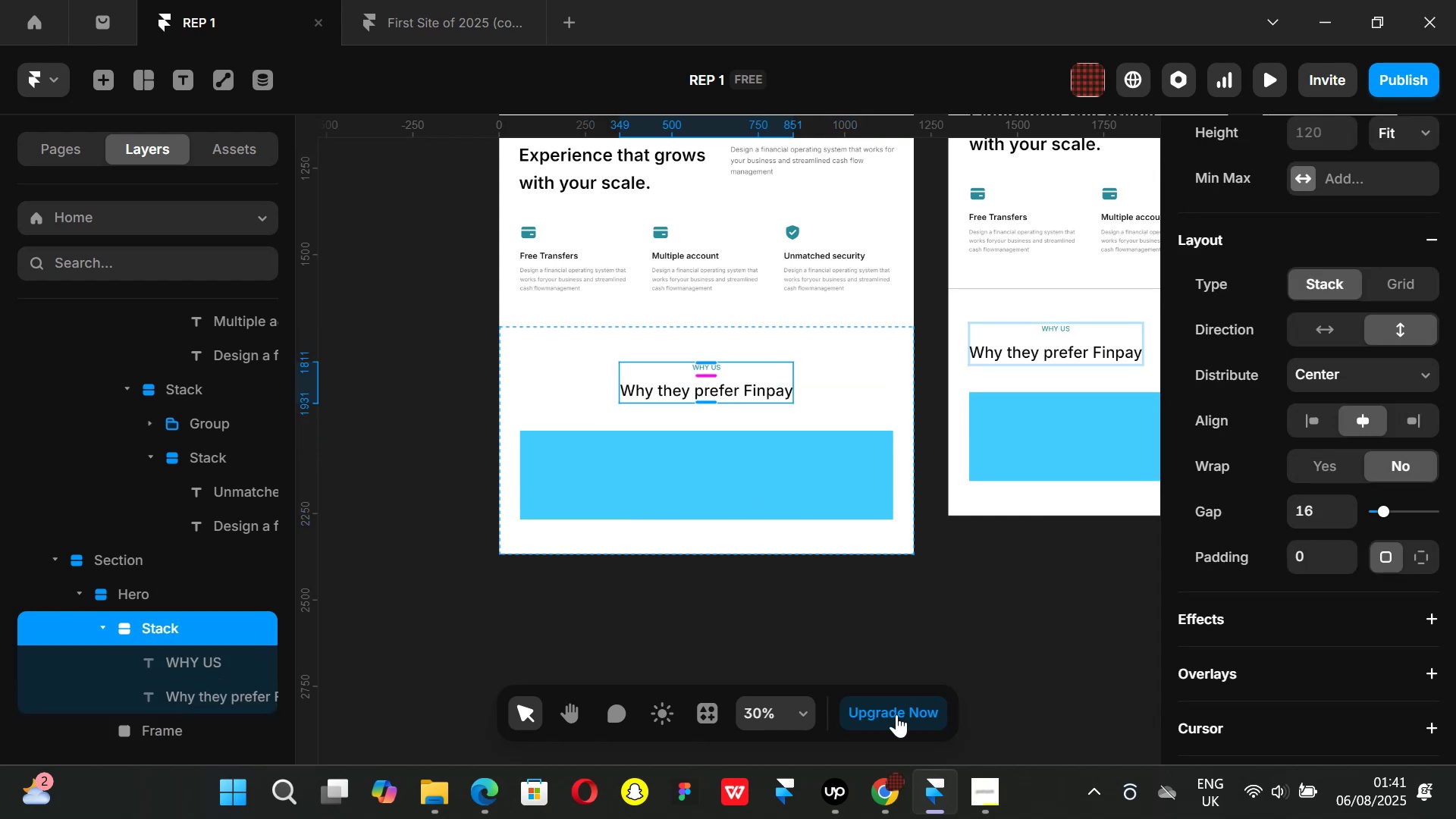 
left_click_drag(start_coordinate=[880, 803], to_coordinate=[888, 804])
 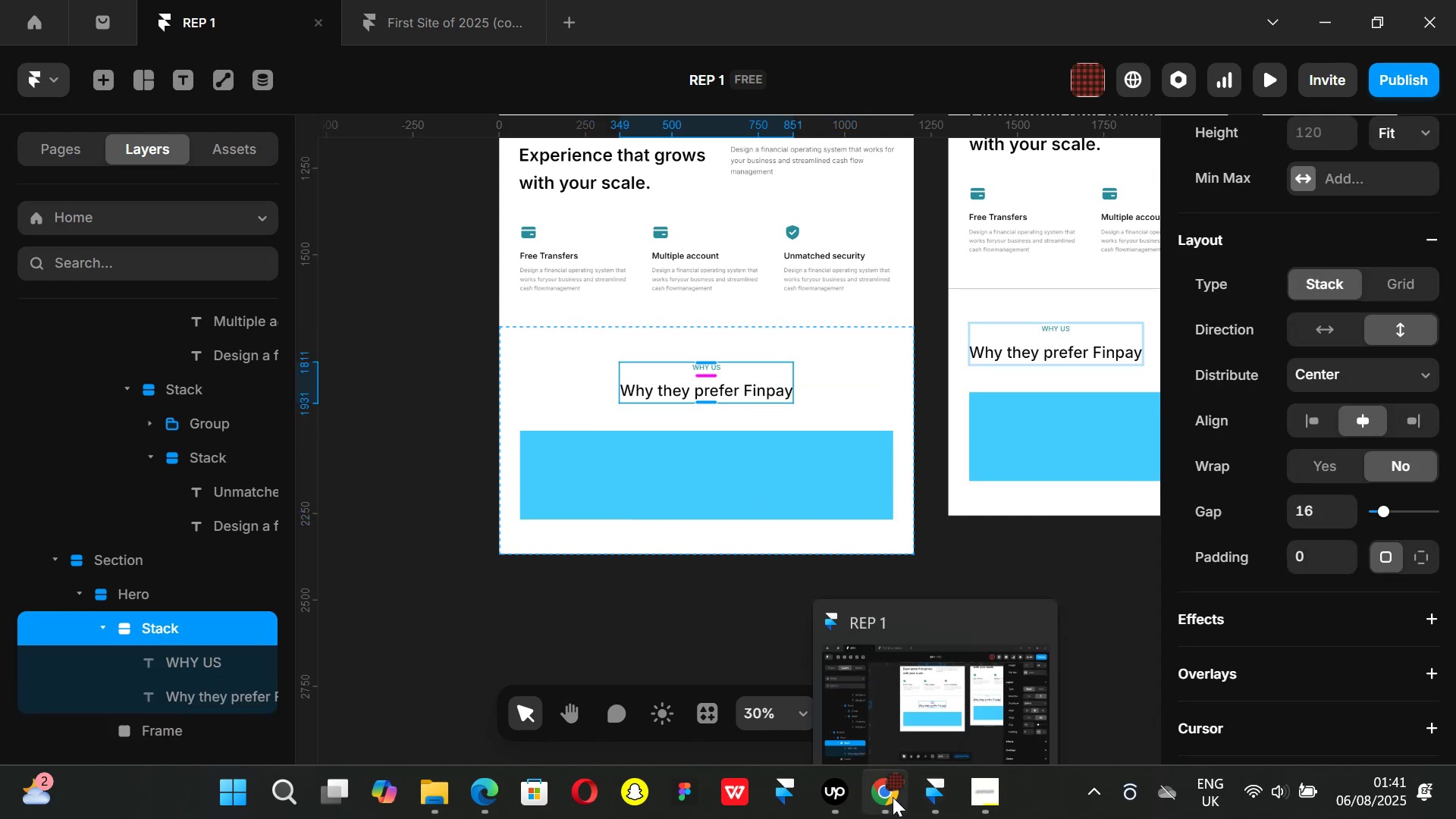 
left_click([884, 797])
 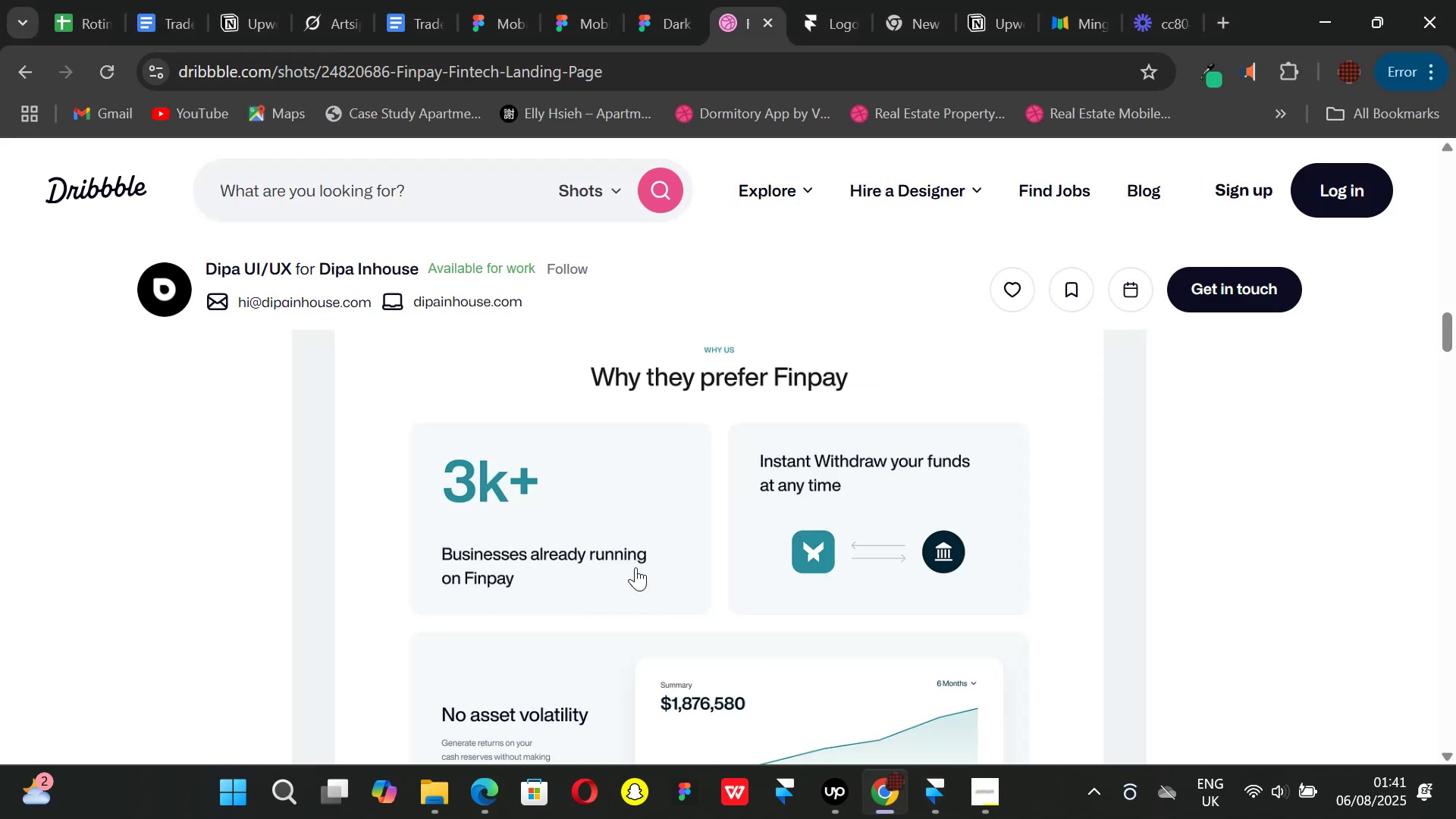 
scroll: coordinate [635, 565], scroll_direction: down, amount: 1.0
 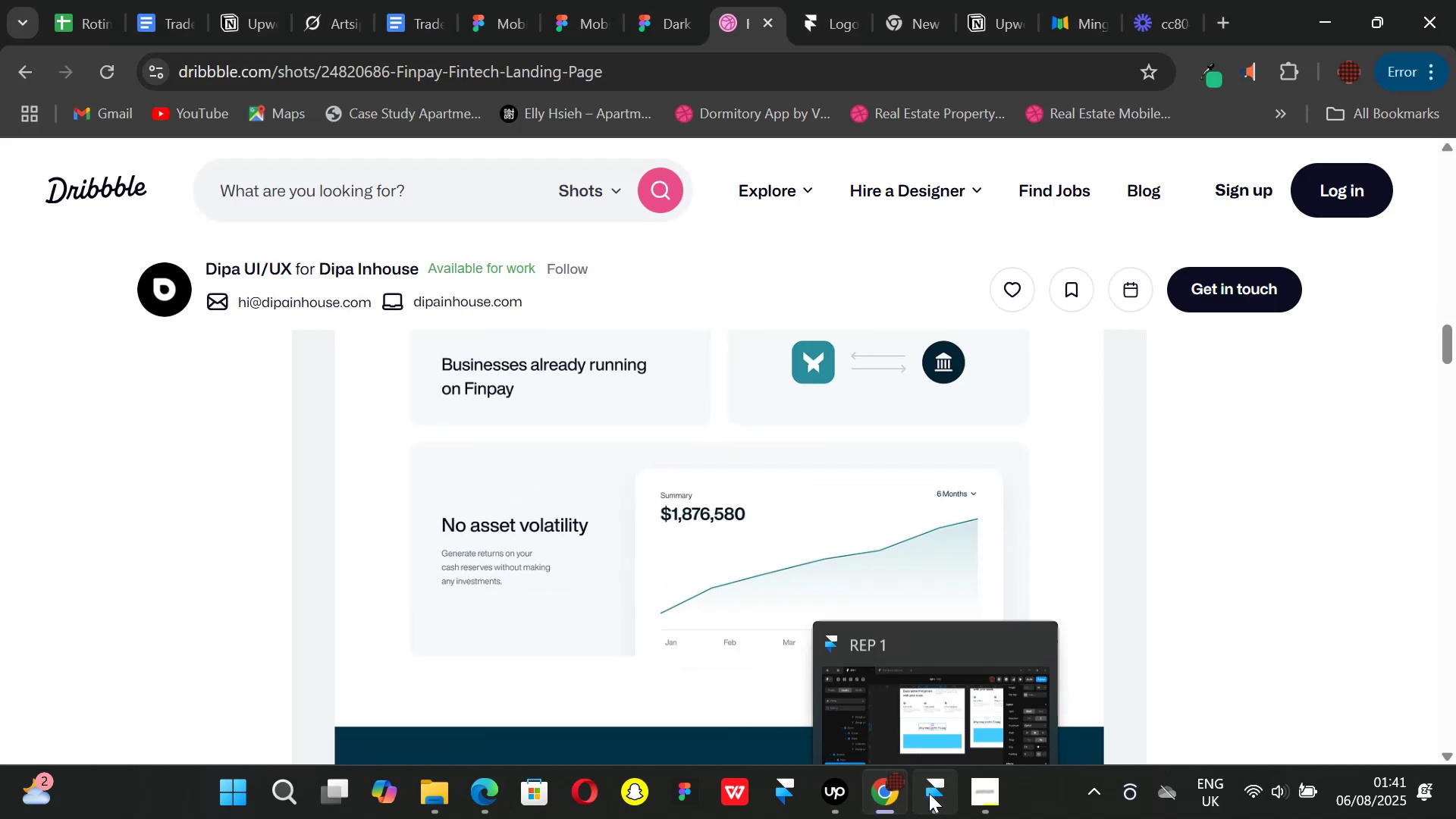 
left_click([933, 801])
 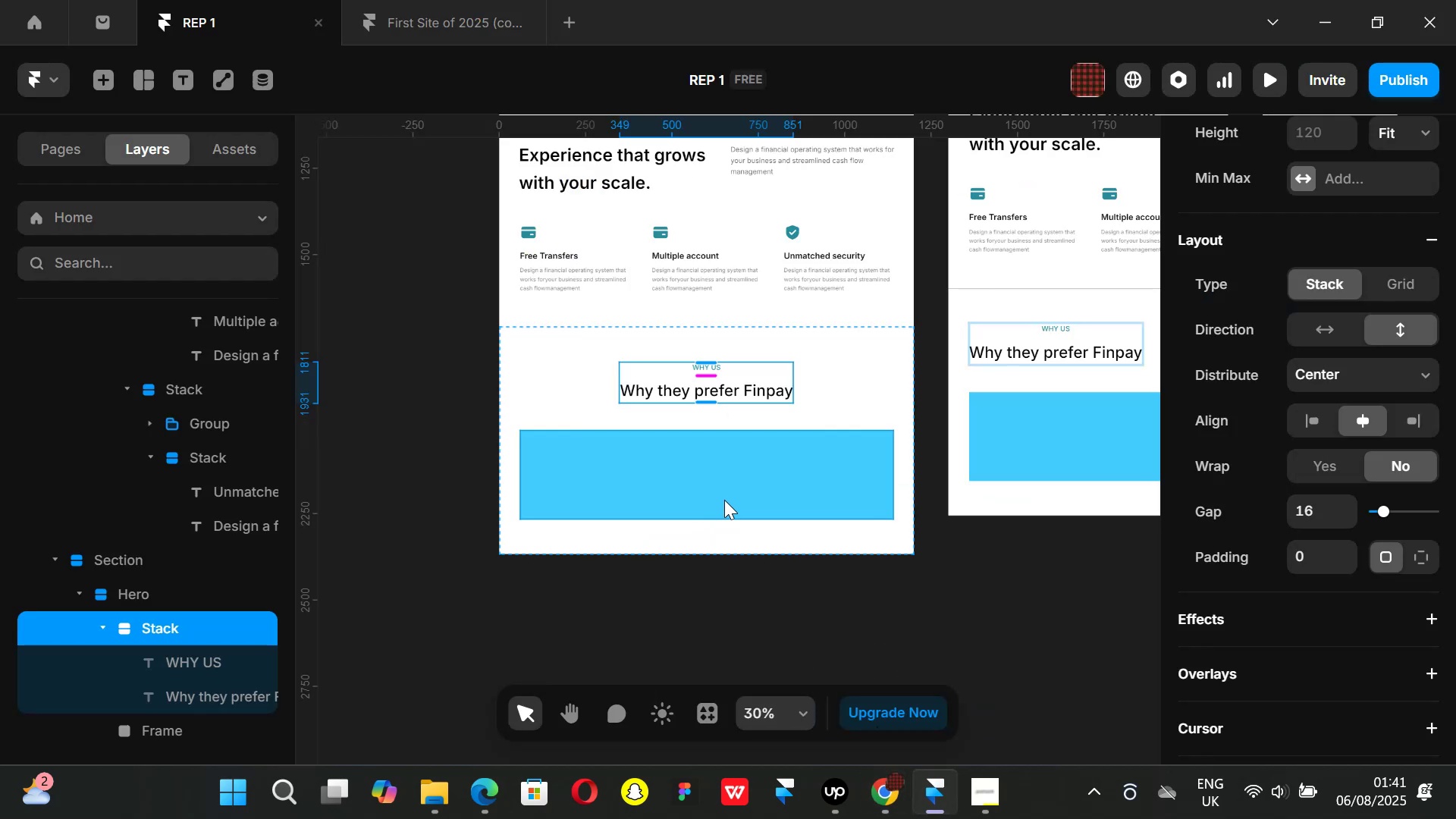 
left_click([724, 500])
 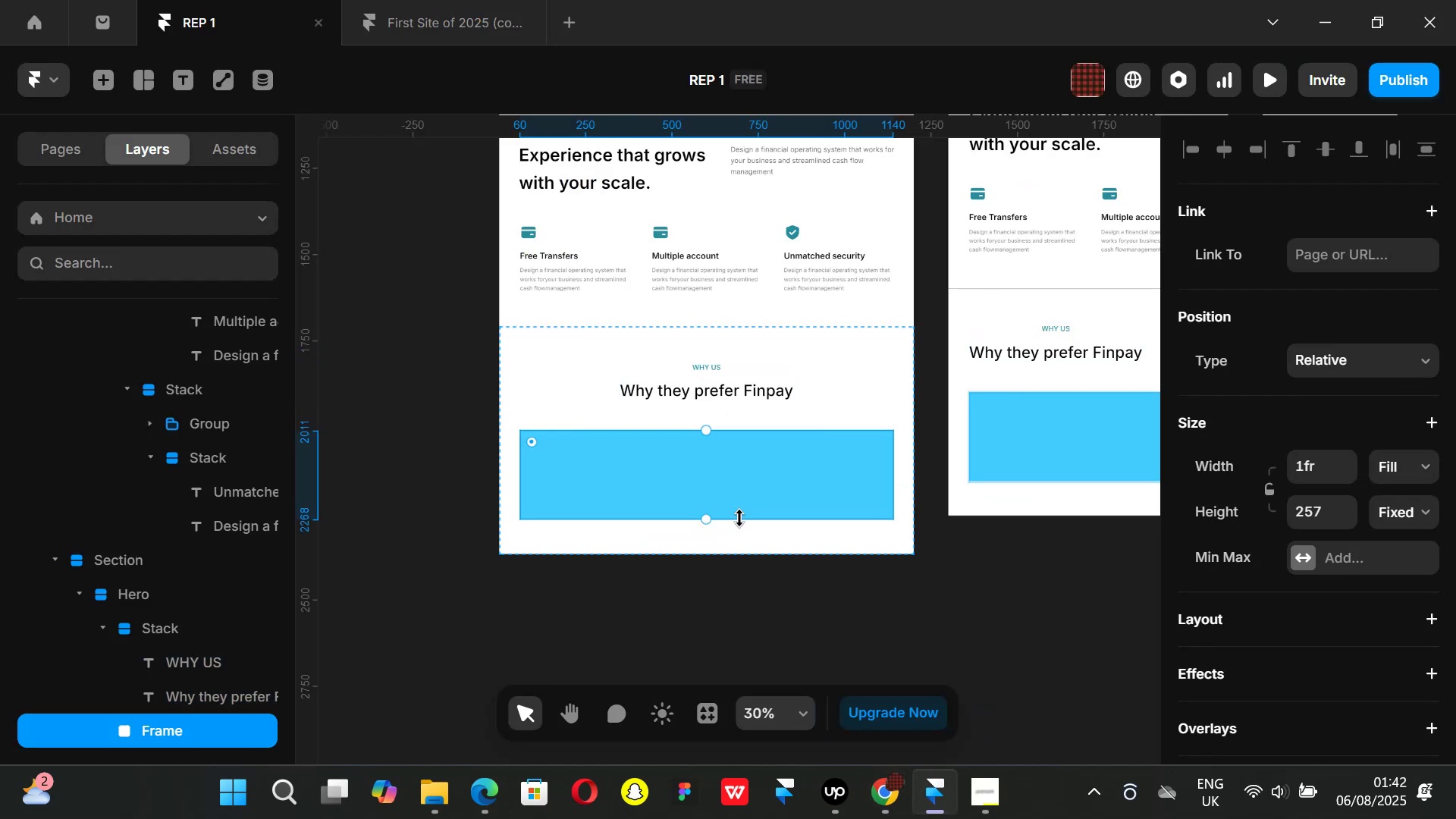 
left_click_drag(start_coordinate=[739, 518], to_coordinate=[756, 541])
 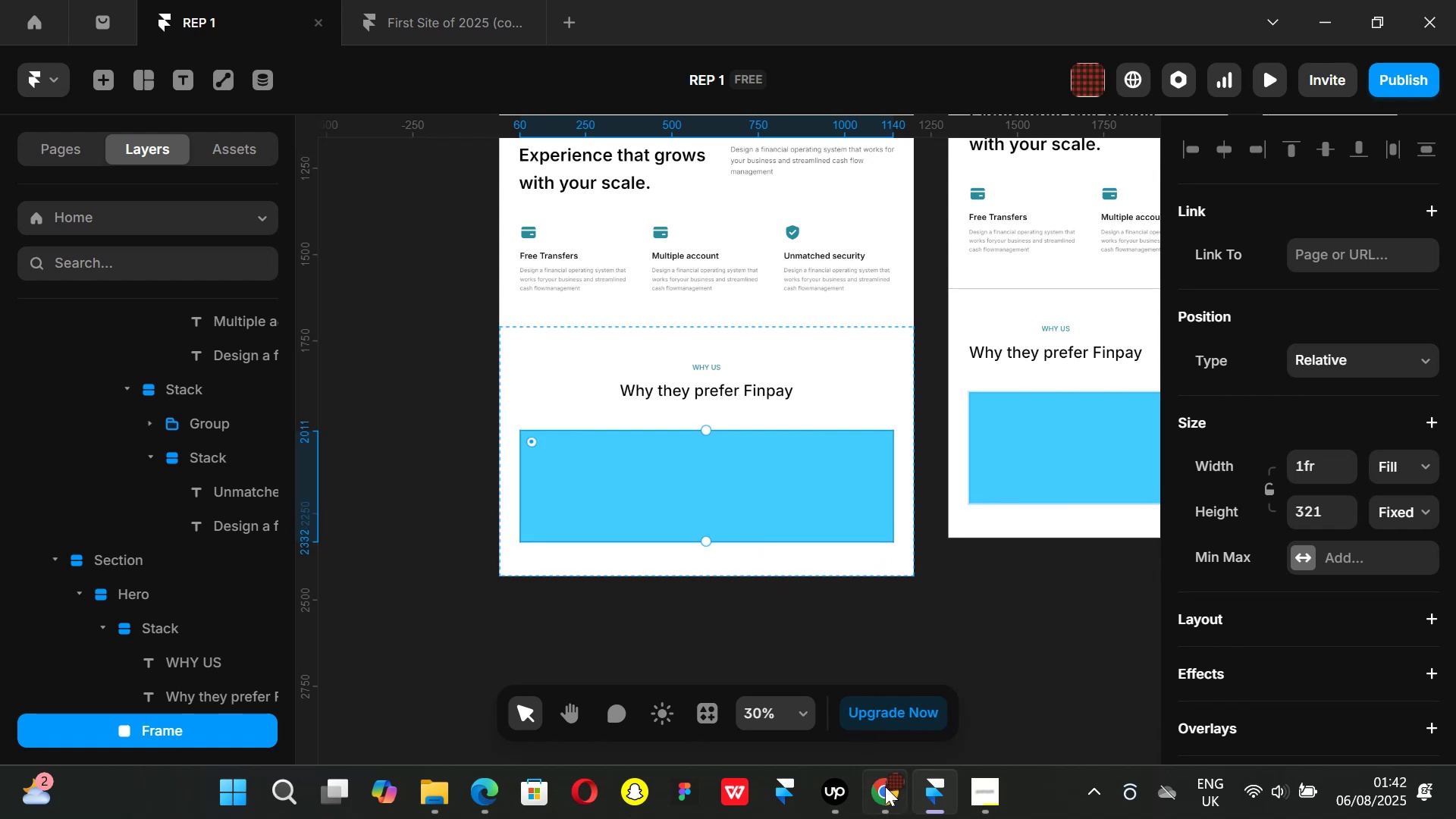 
left_click([886, 792])
 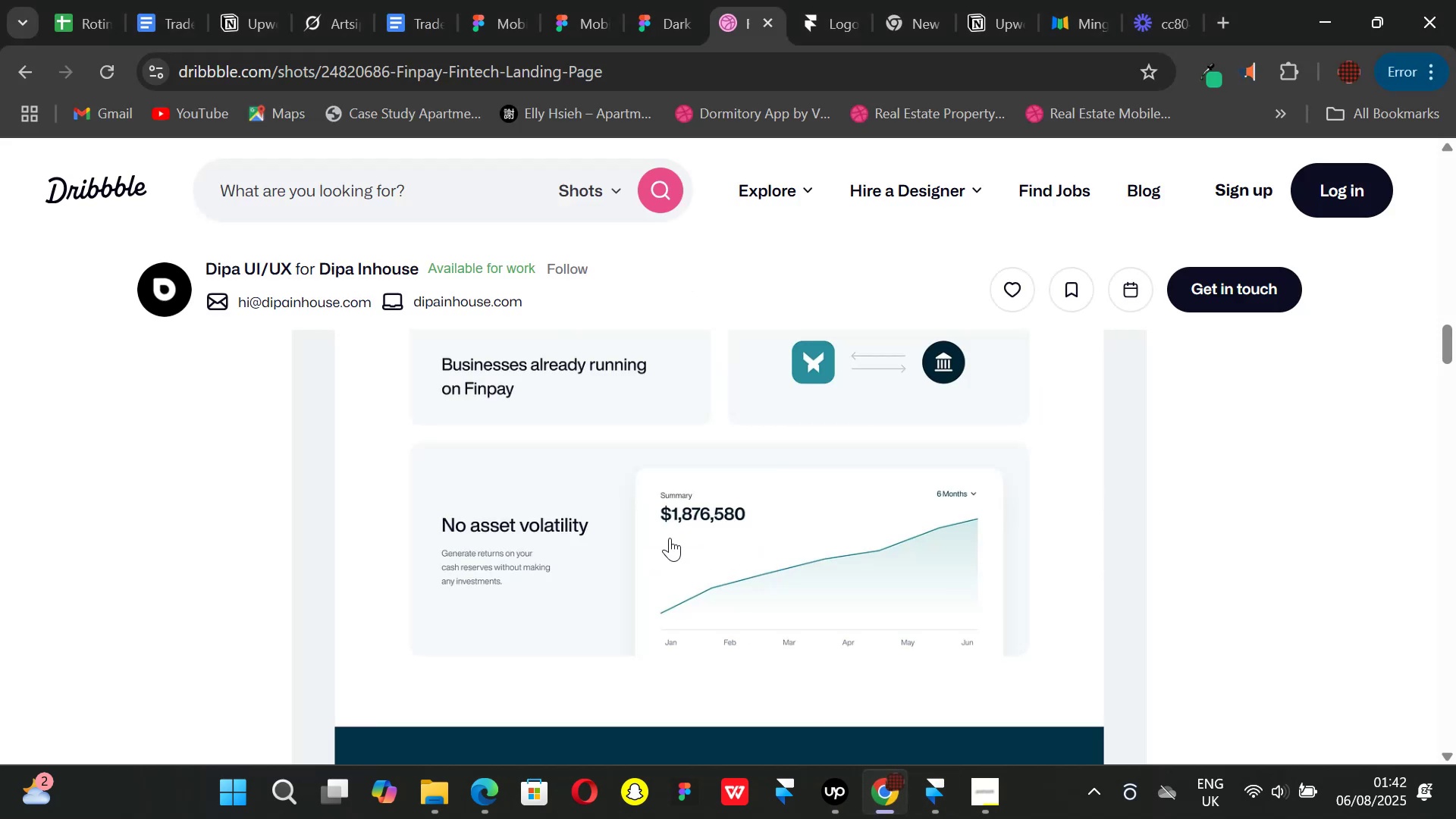 
scroll: coordinate [701, 536], scroll_direction: none, amount: 0.0
 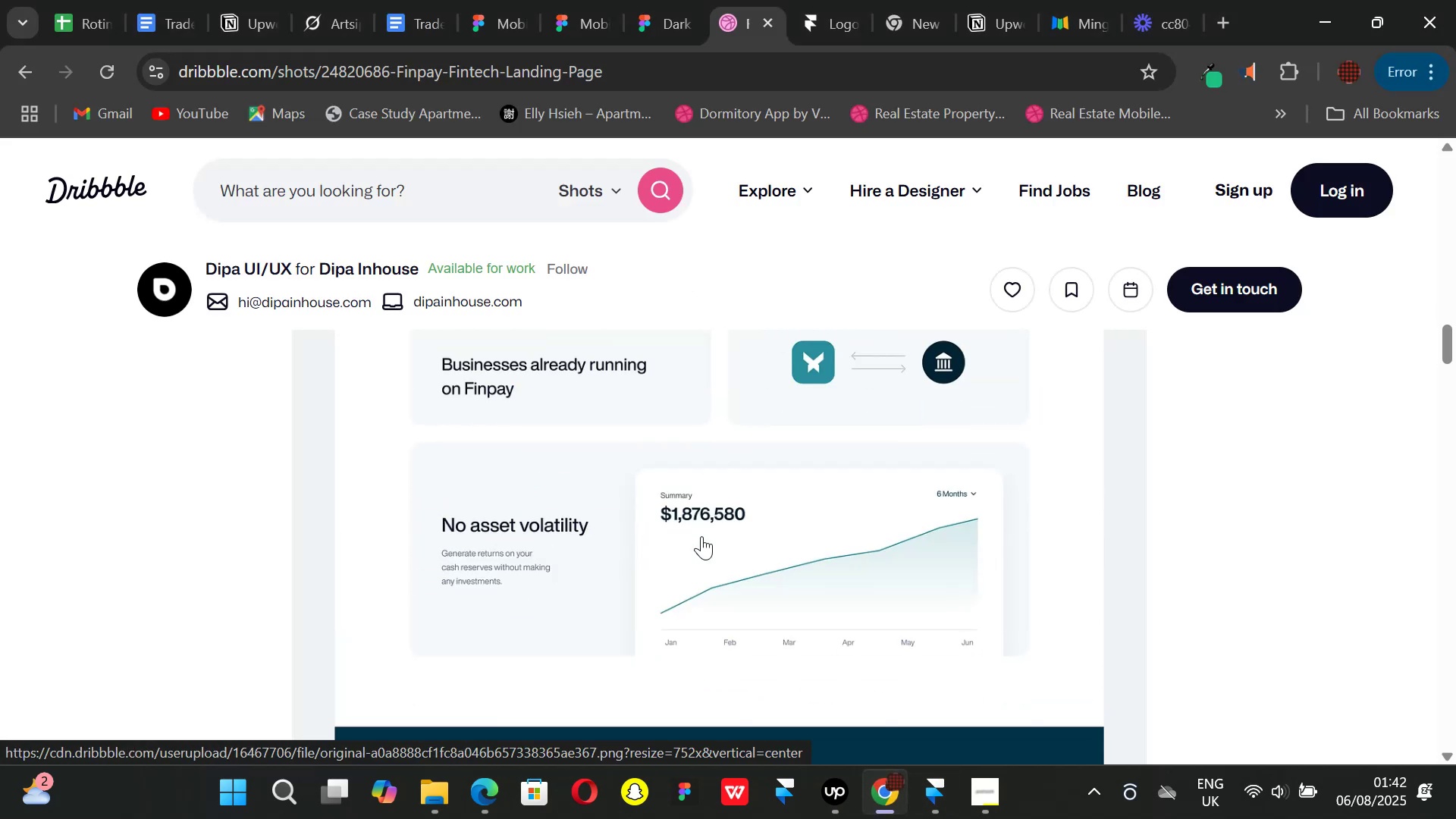 
scroll: coordinate [701, 536], scroll_direction: up, amount: 1.0
 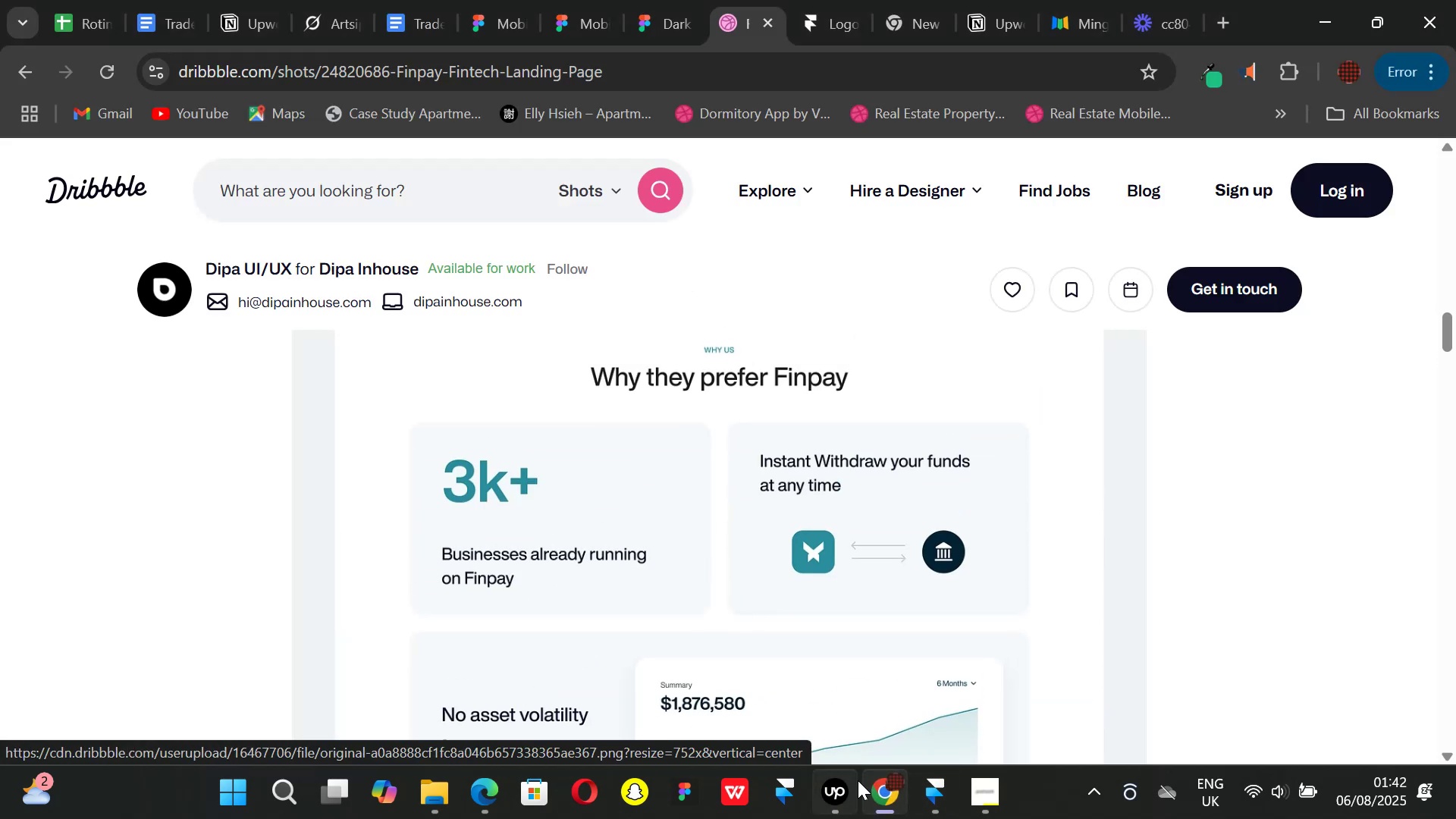 
left_click([942, 792])
 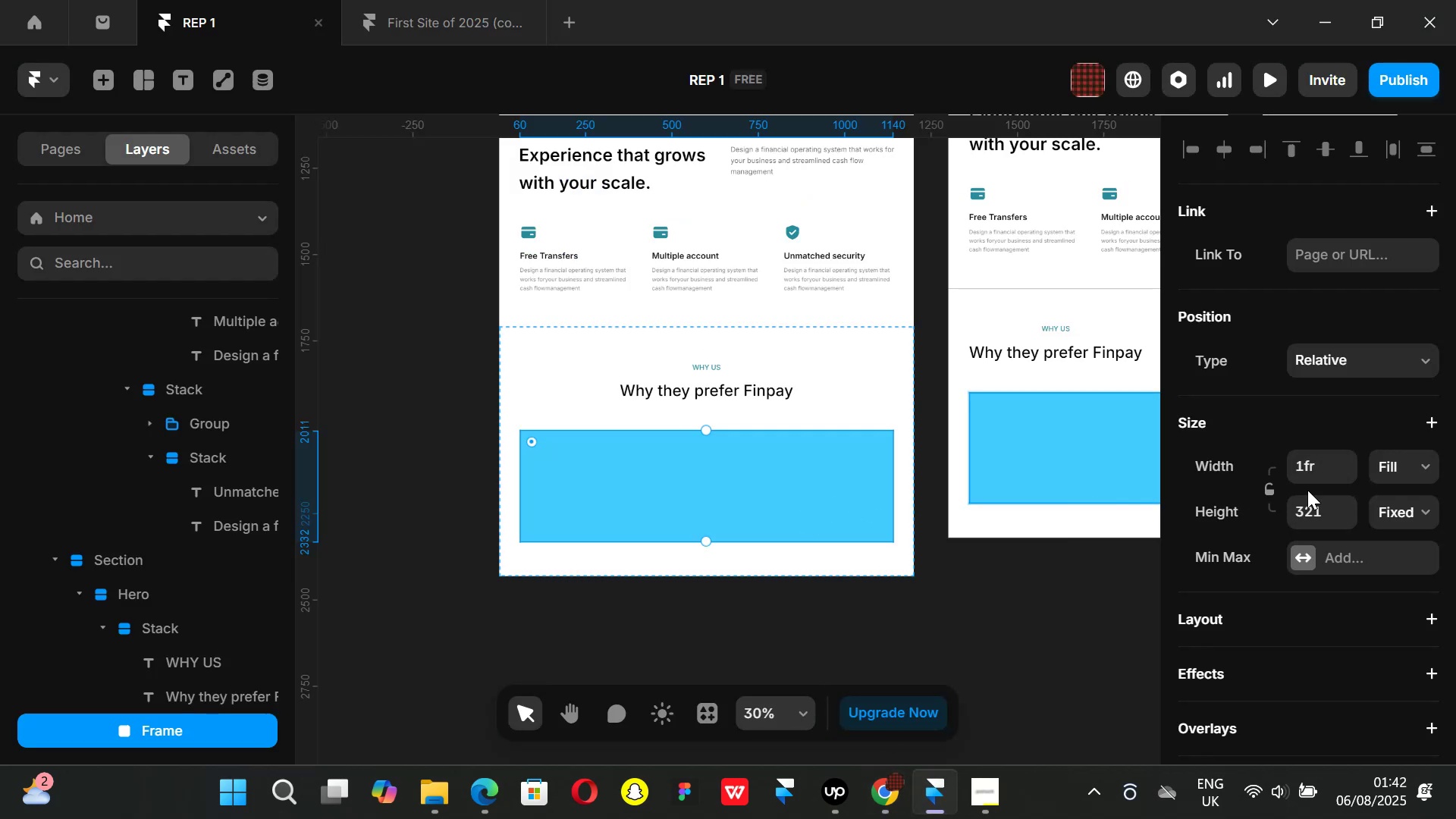 
scroll: coordinate [1307, 490], scroll_direction: down, amount: 1.0
 